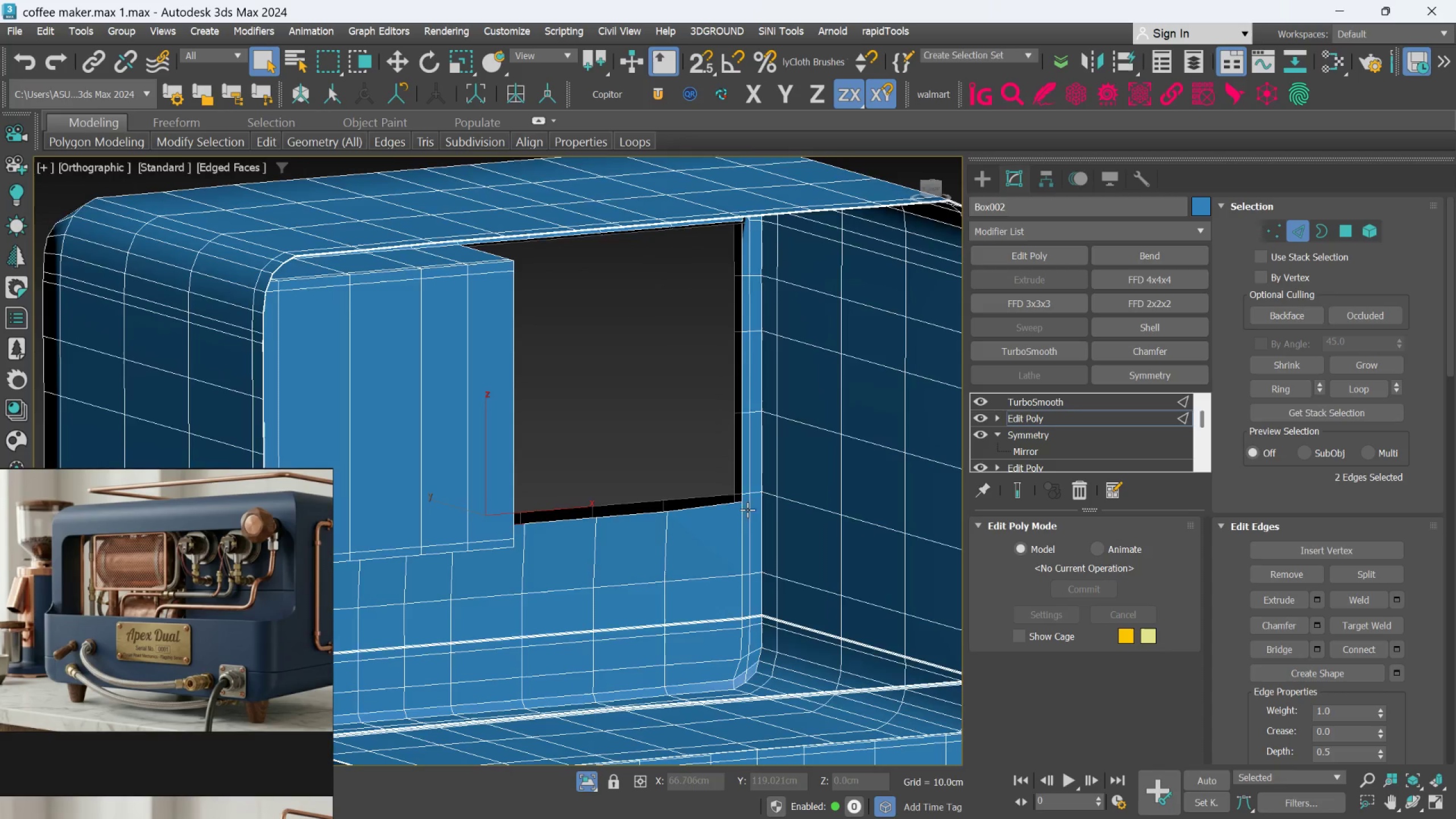 
scroll: coordinate [745, 497], scroll_direction: up, amount: 3.0
 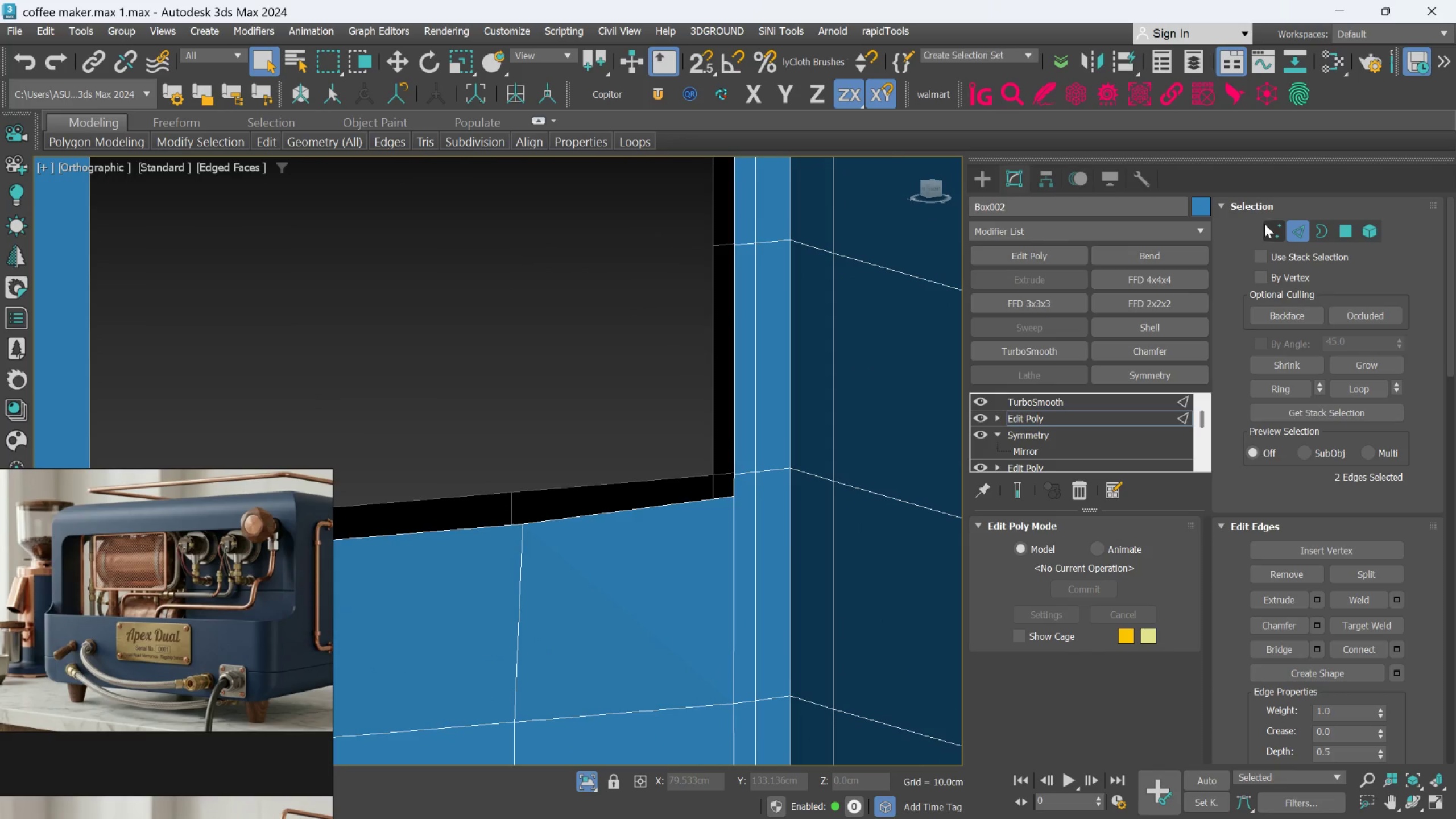 
left_click([1266, 226])
 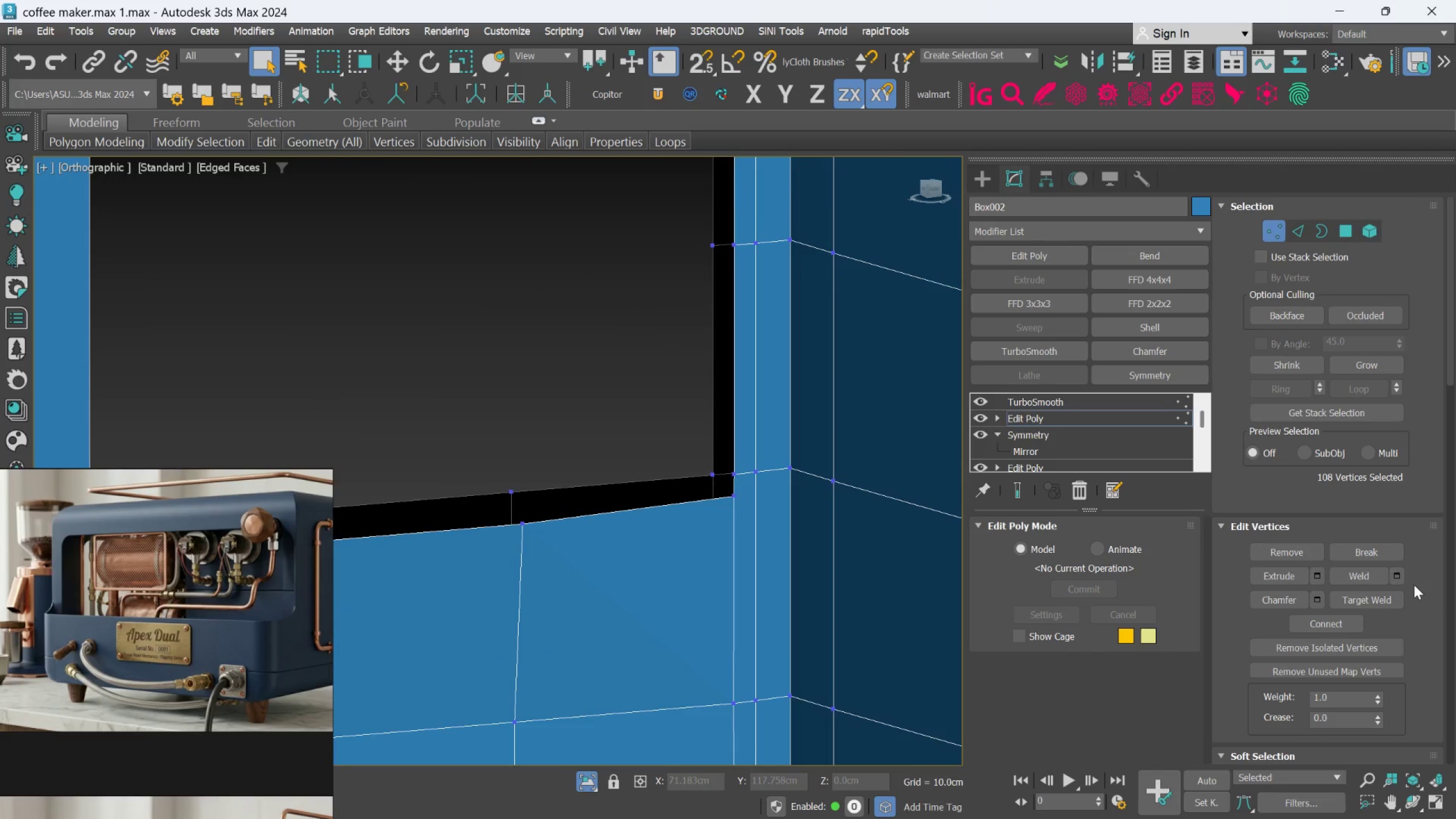 
left_click([1375, 597])
 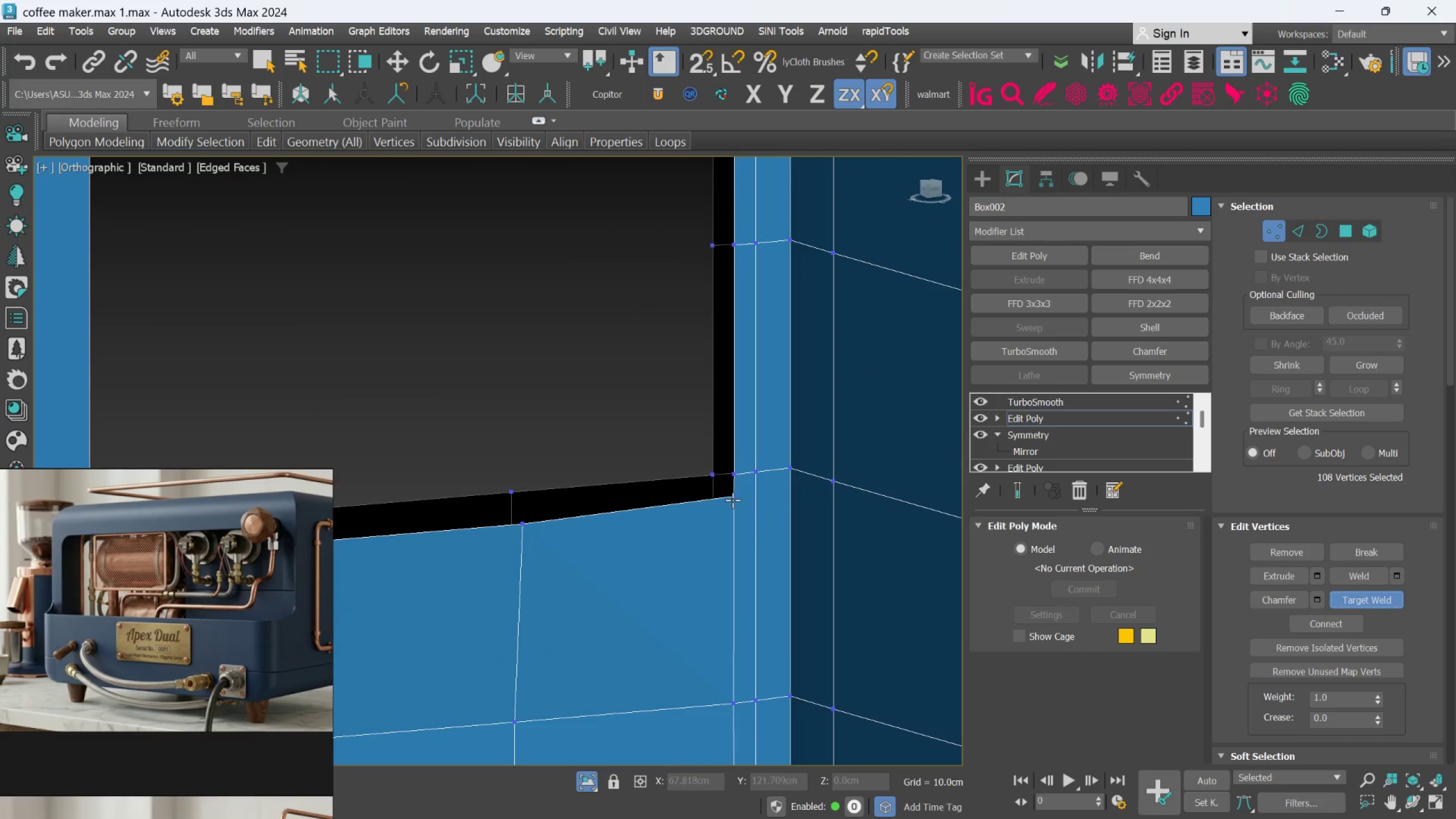 
left_click_drag(start_coordinate=[733, 498], to_coordinate=[733, 495])
 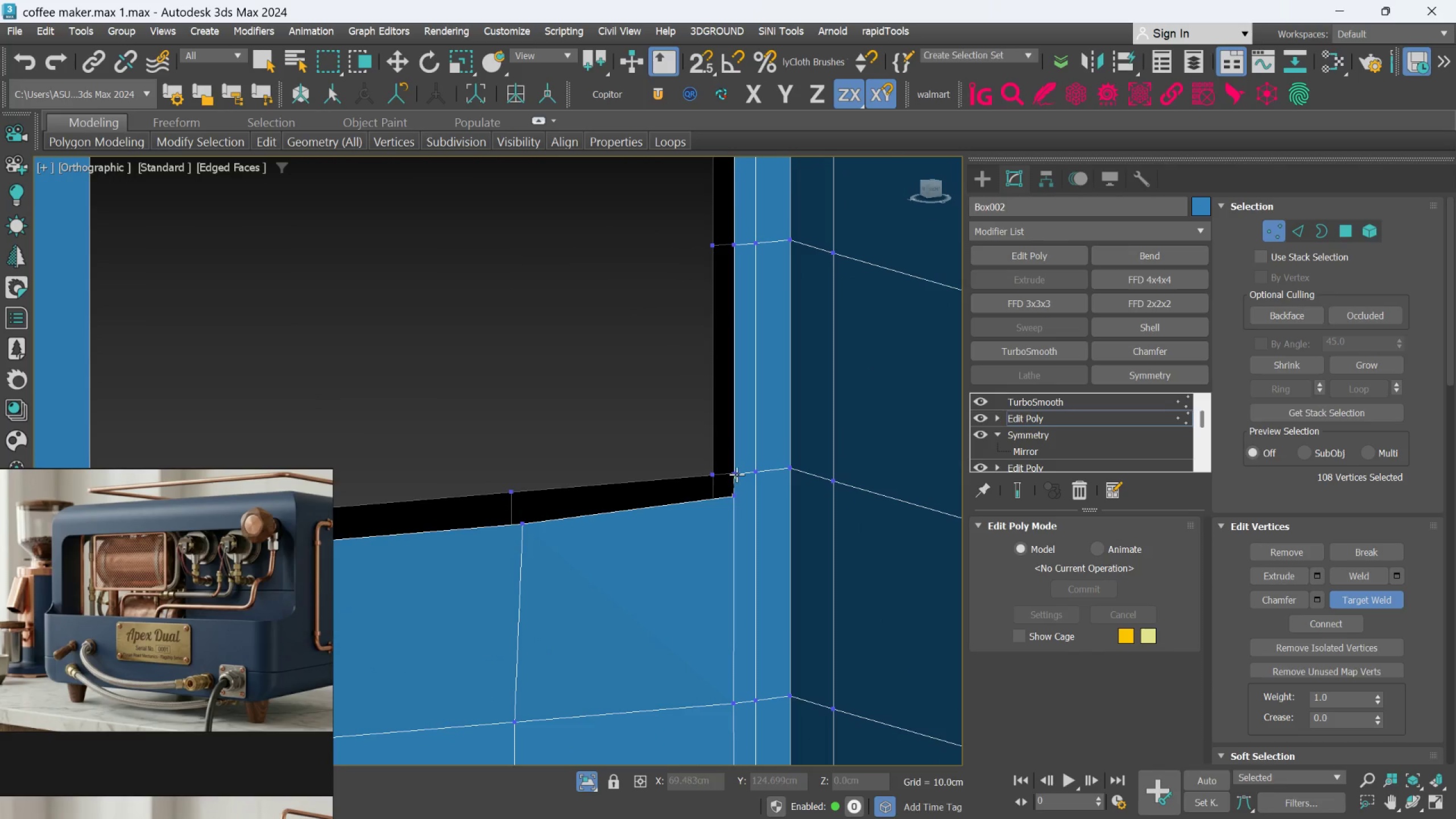 
double_click([737, 473])
 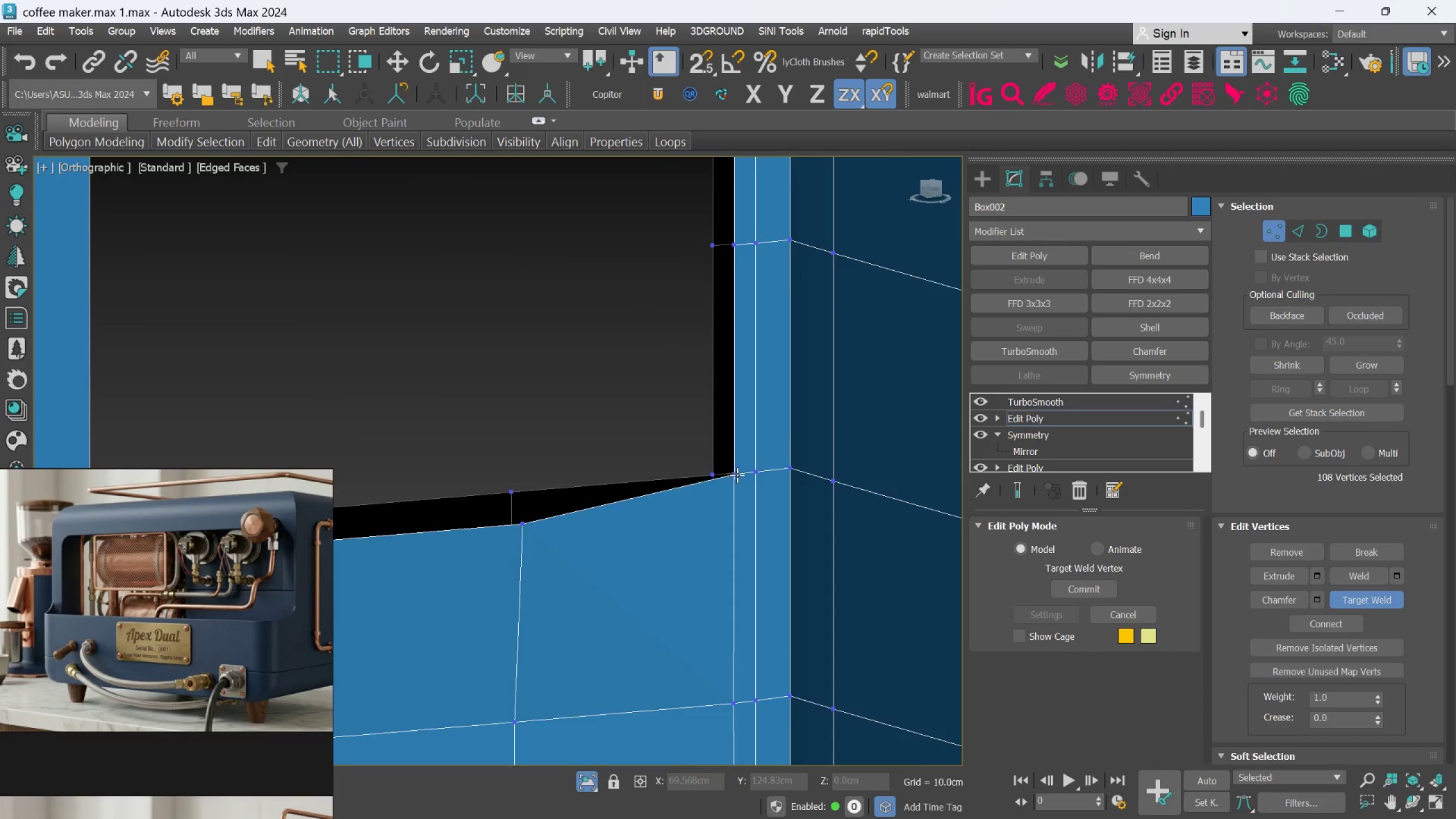 
hold_key(key=AltLeft, duration=0.39)
 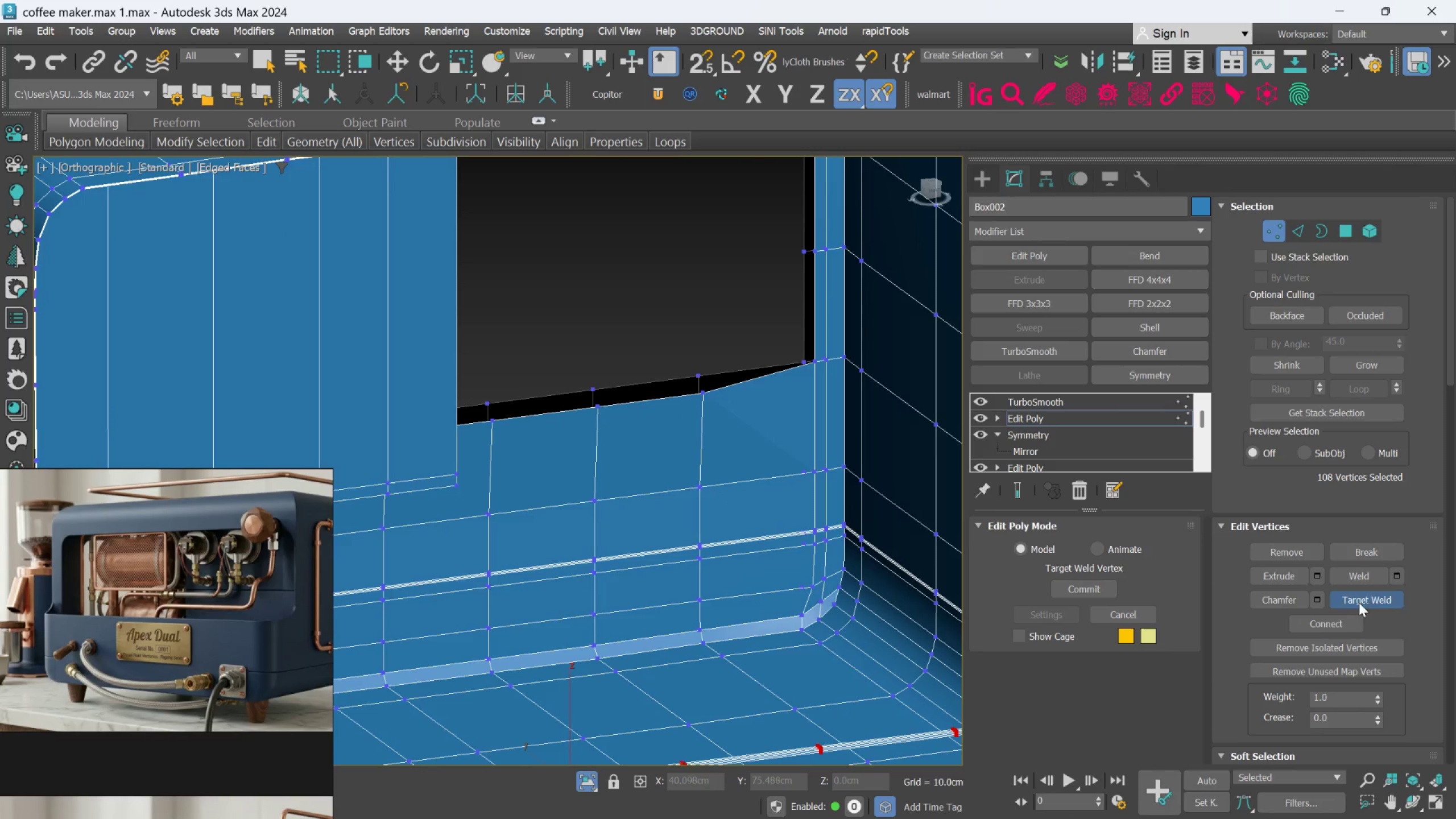 
scroll: coordinate [737, 478], scroll_direction: down, amount: 2.0
 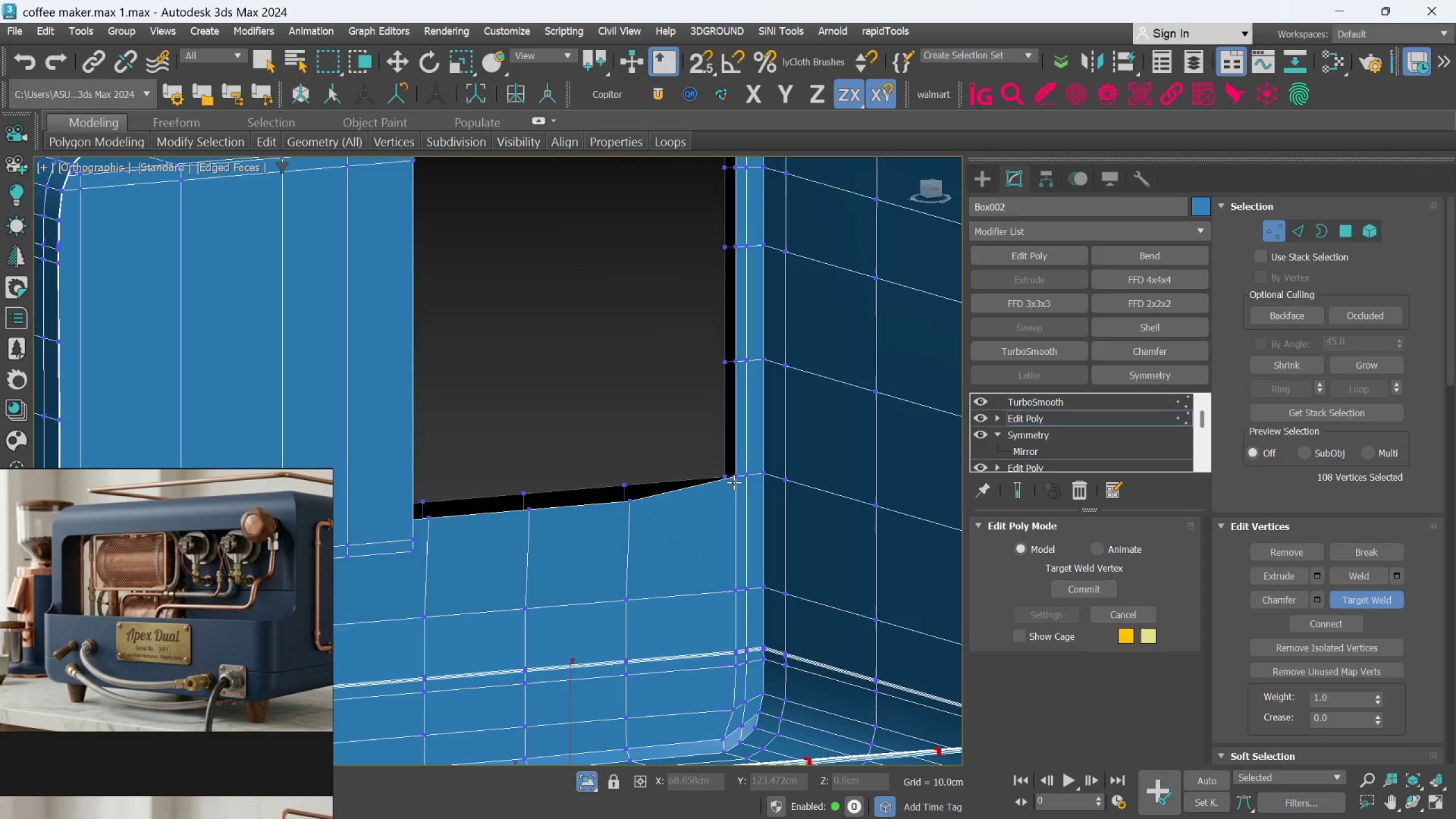 
right_click([1123, 690])
 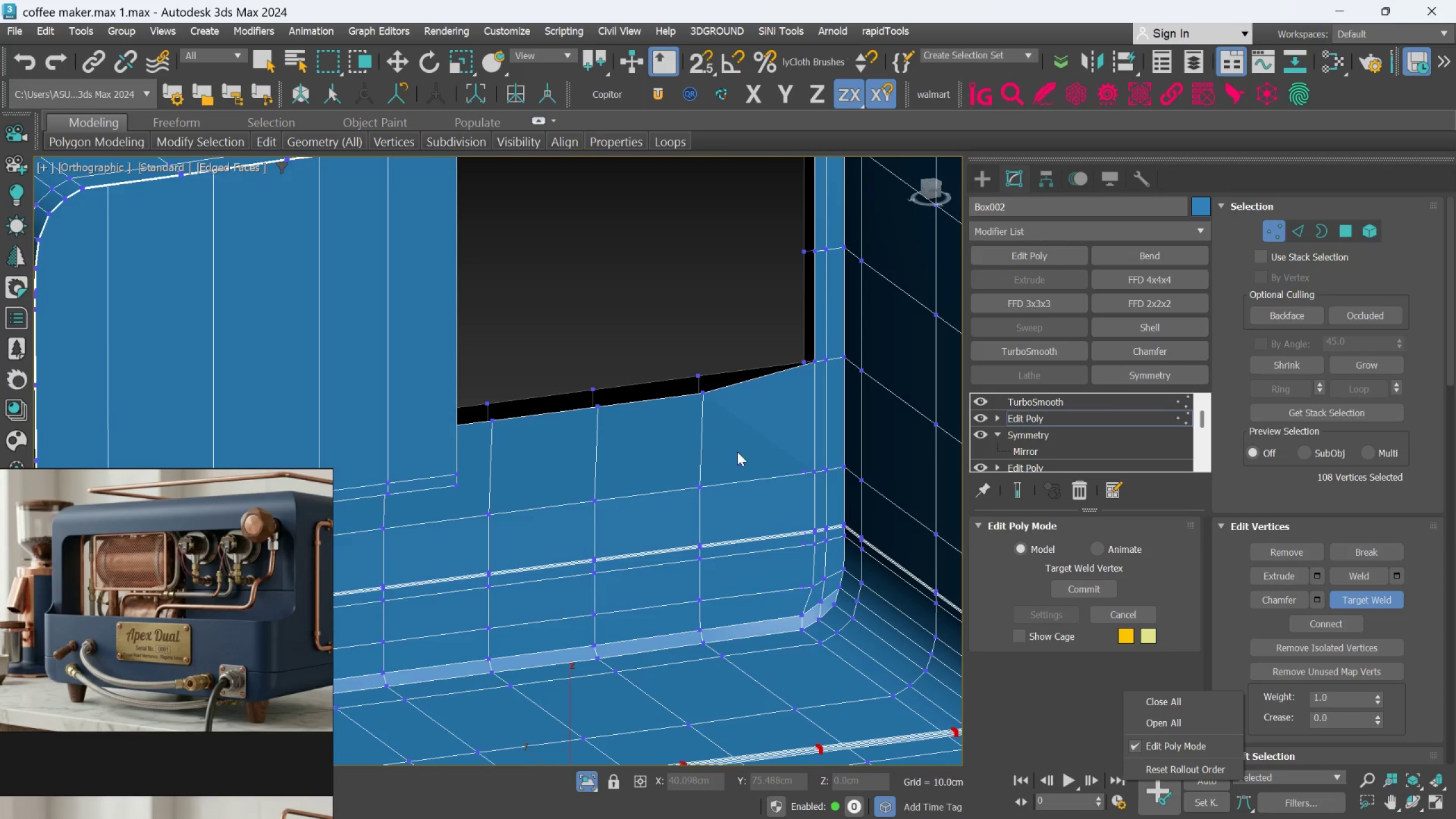 
scroll: coordinate [702, 425], scroll_direction: up, amount: 1.0
 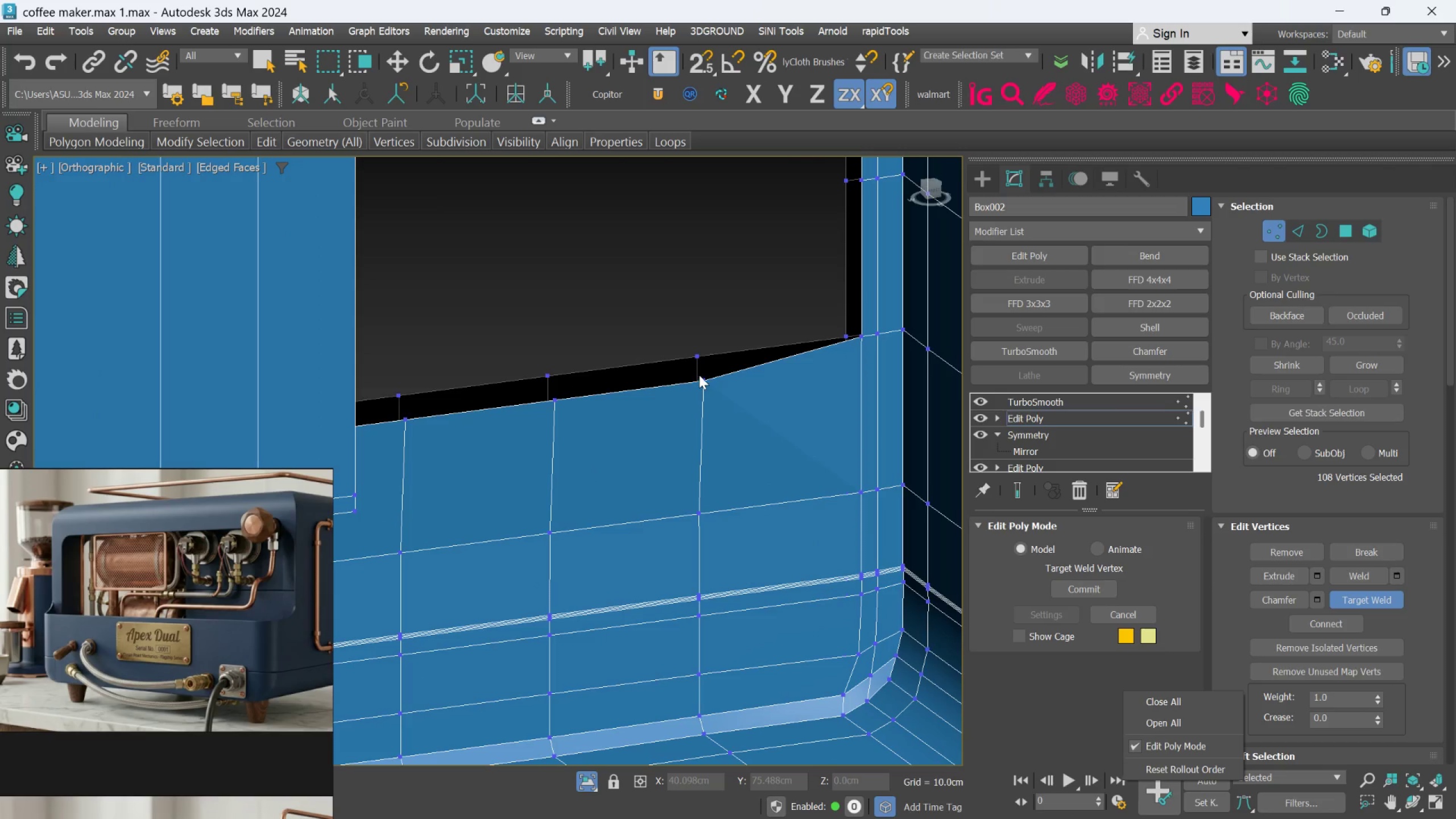 
left_click([699, 374])
 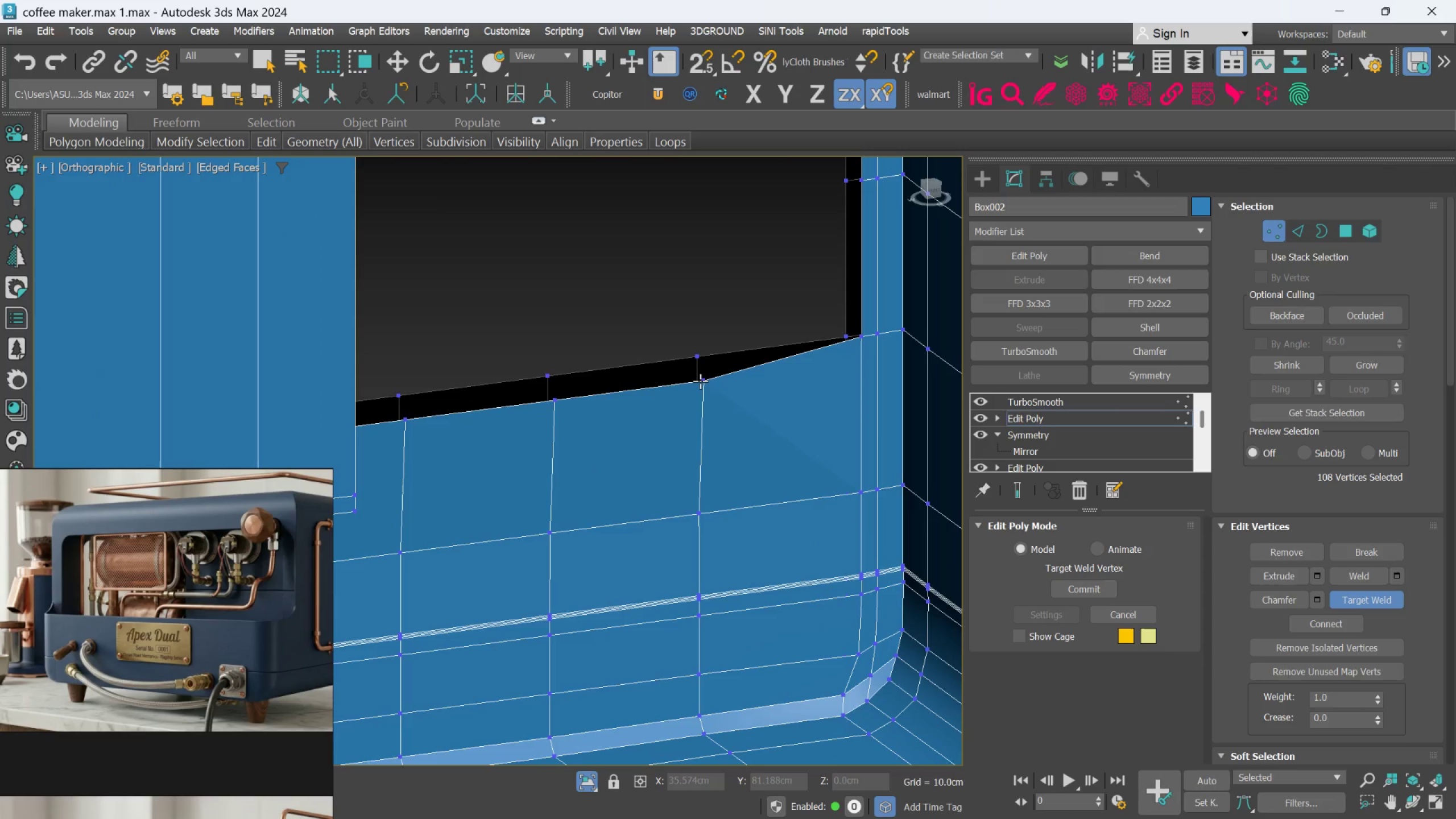 
left_click([700, 381])
 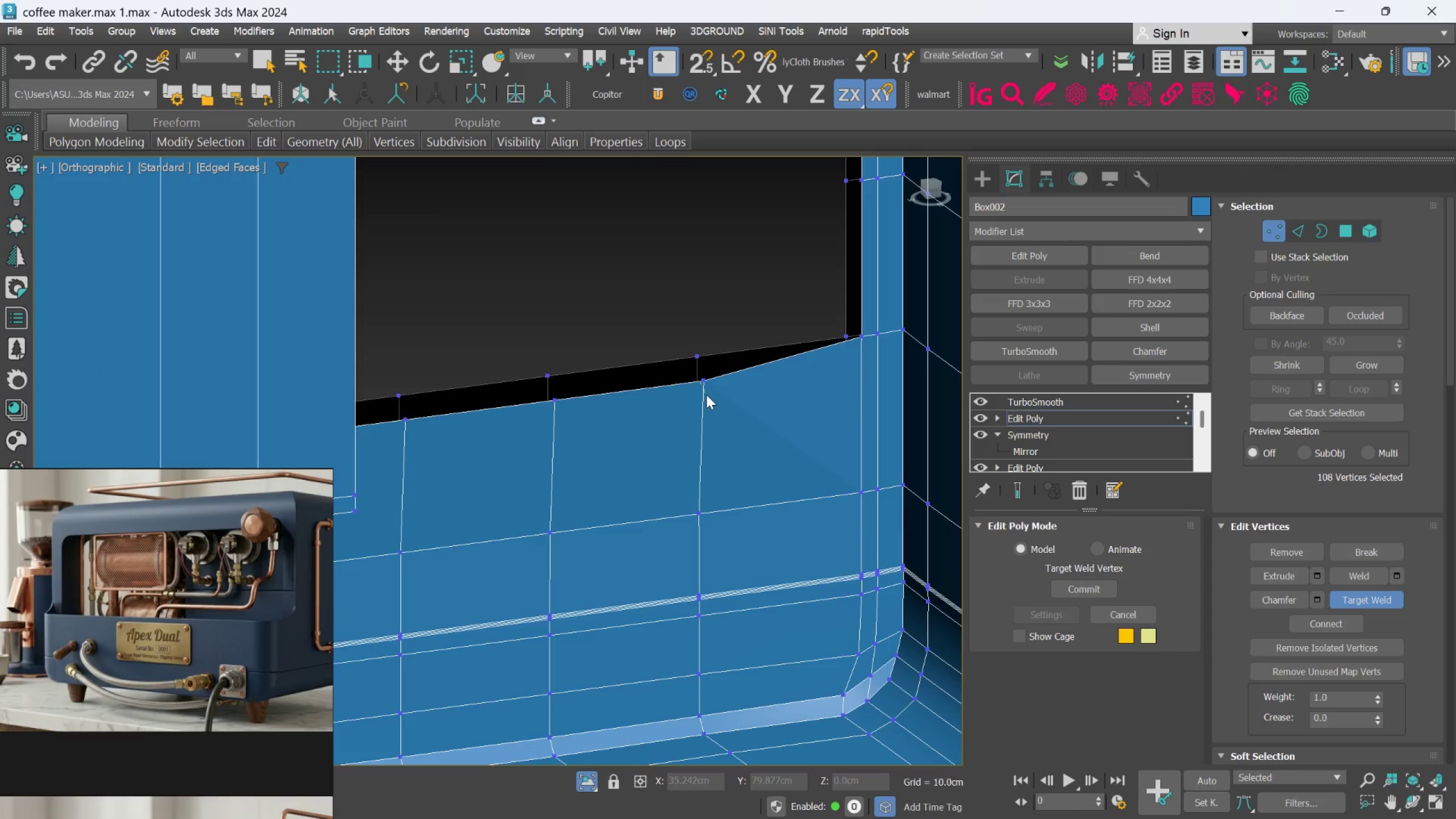 
right_click([706, 395])
 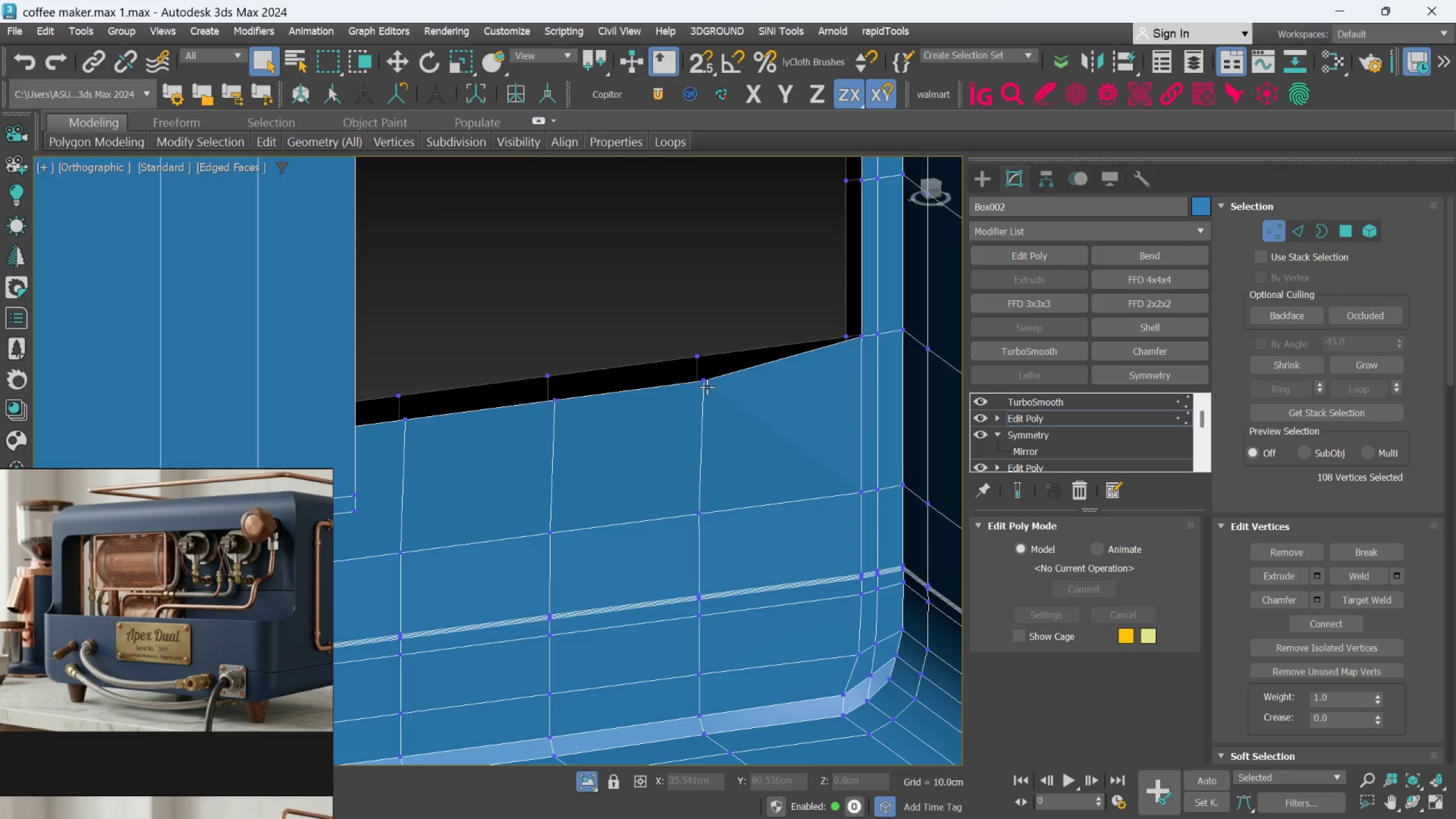 
left_click([705, 382])
 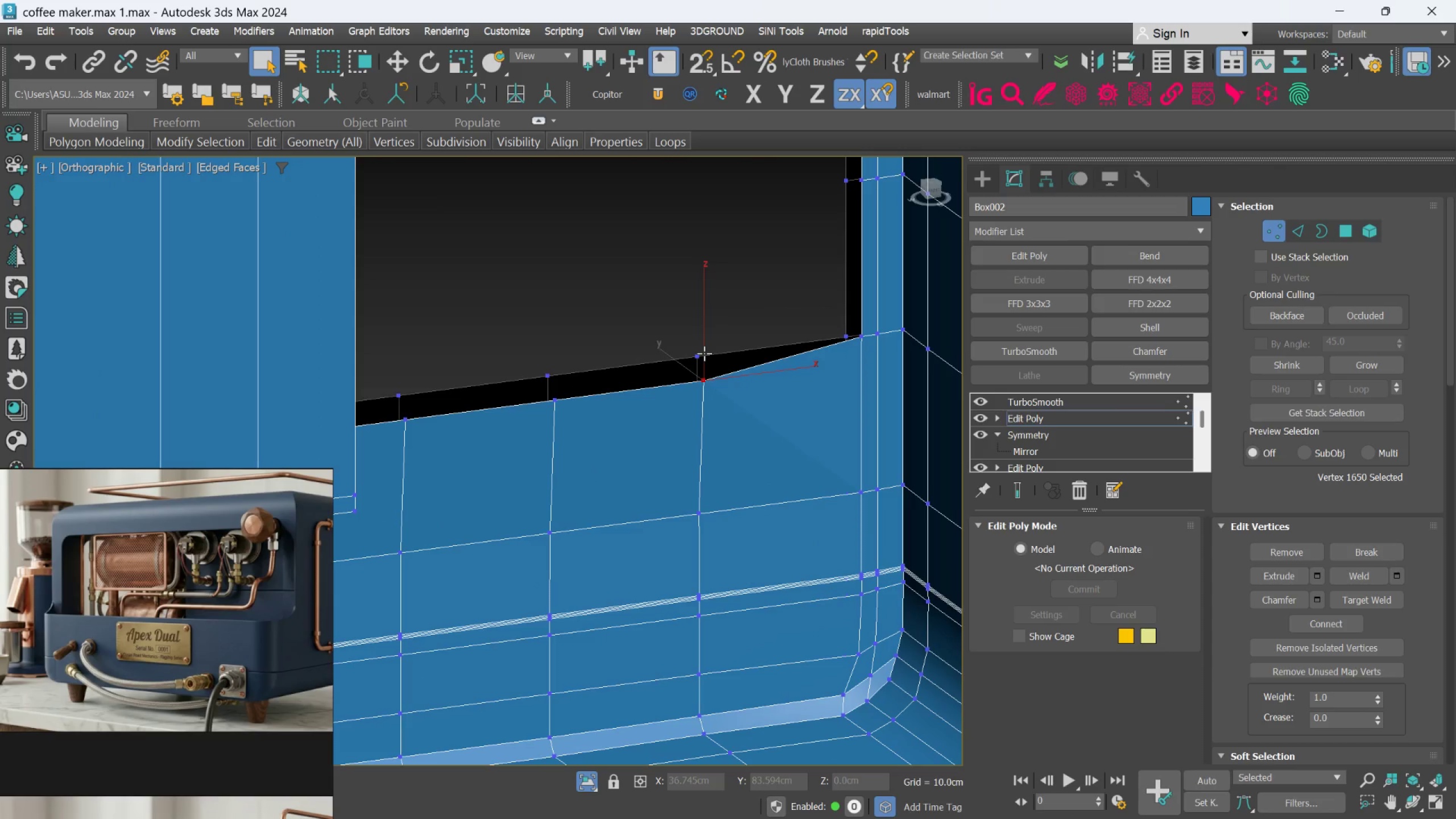 
key(W)
 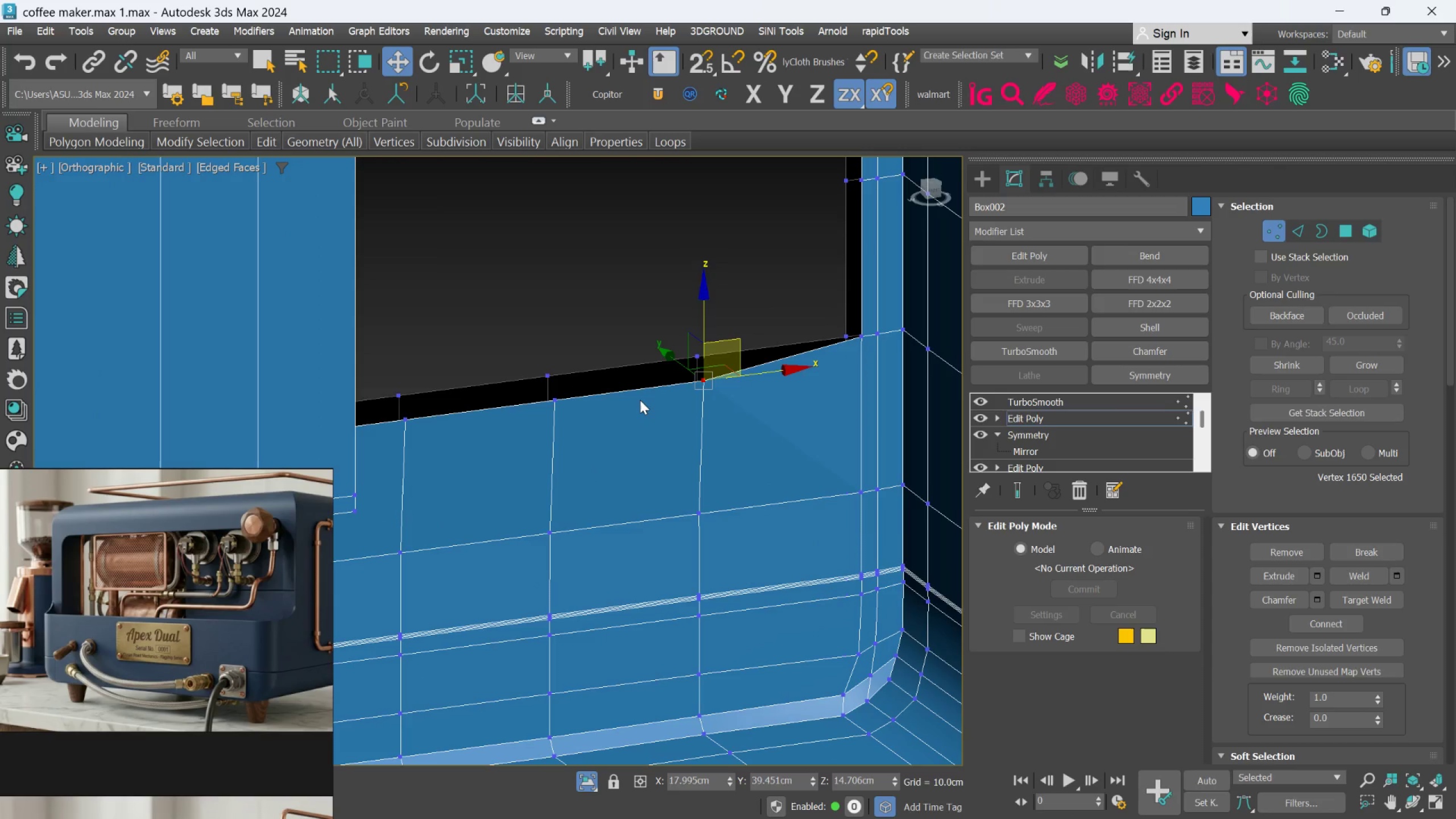 
hold_key(key=AltLeft, duration=1.38)
 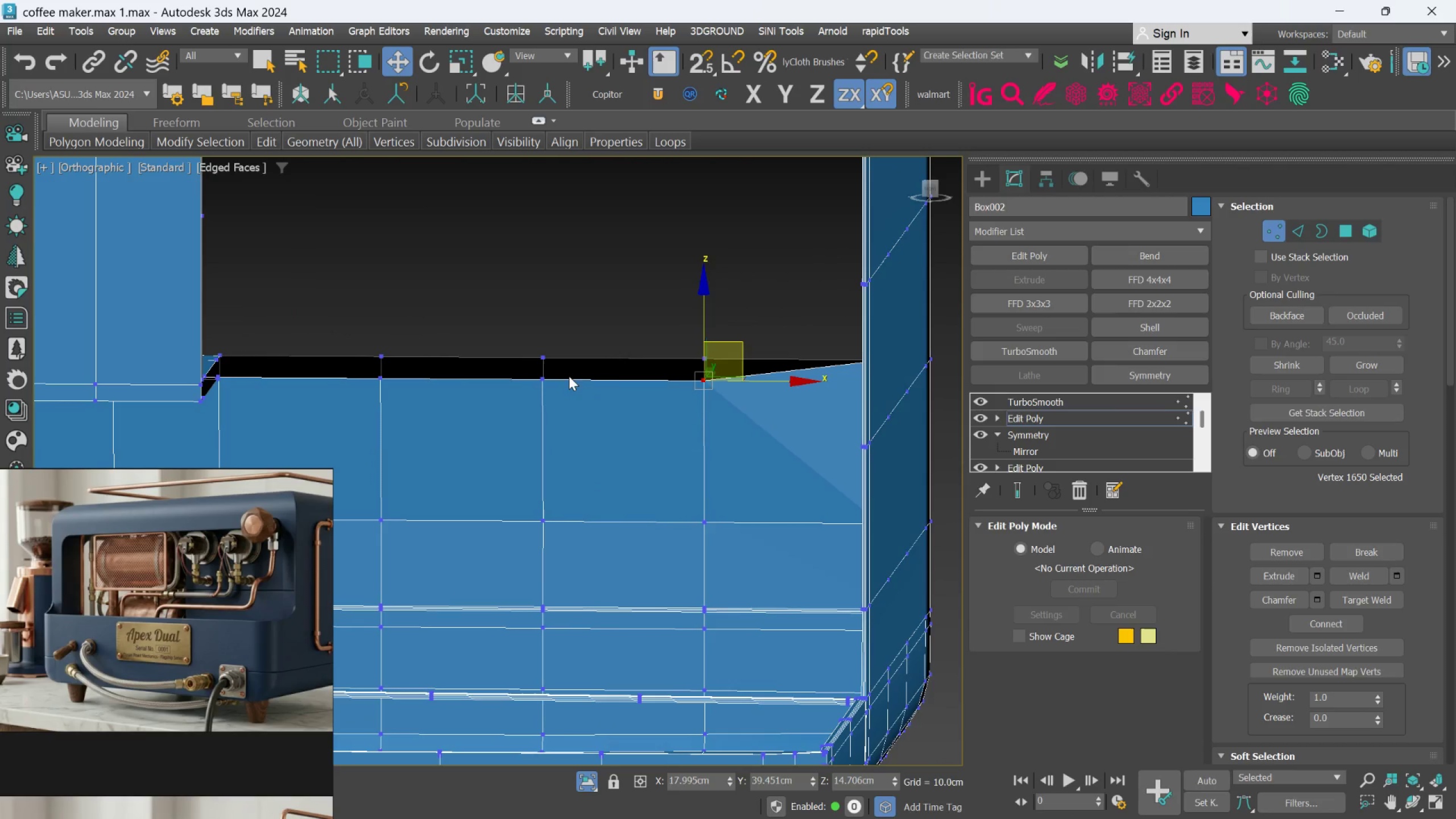 
hold_key(key=ControlLeft, duration=1.94)
left_click([545, 382])
 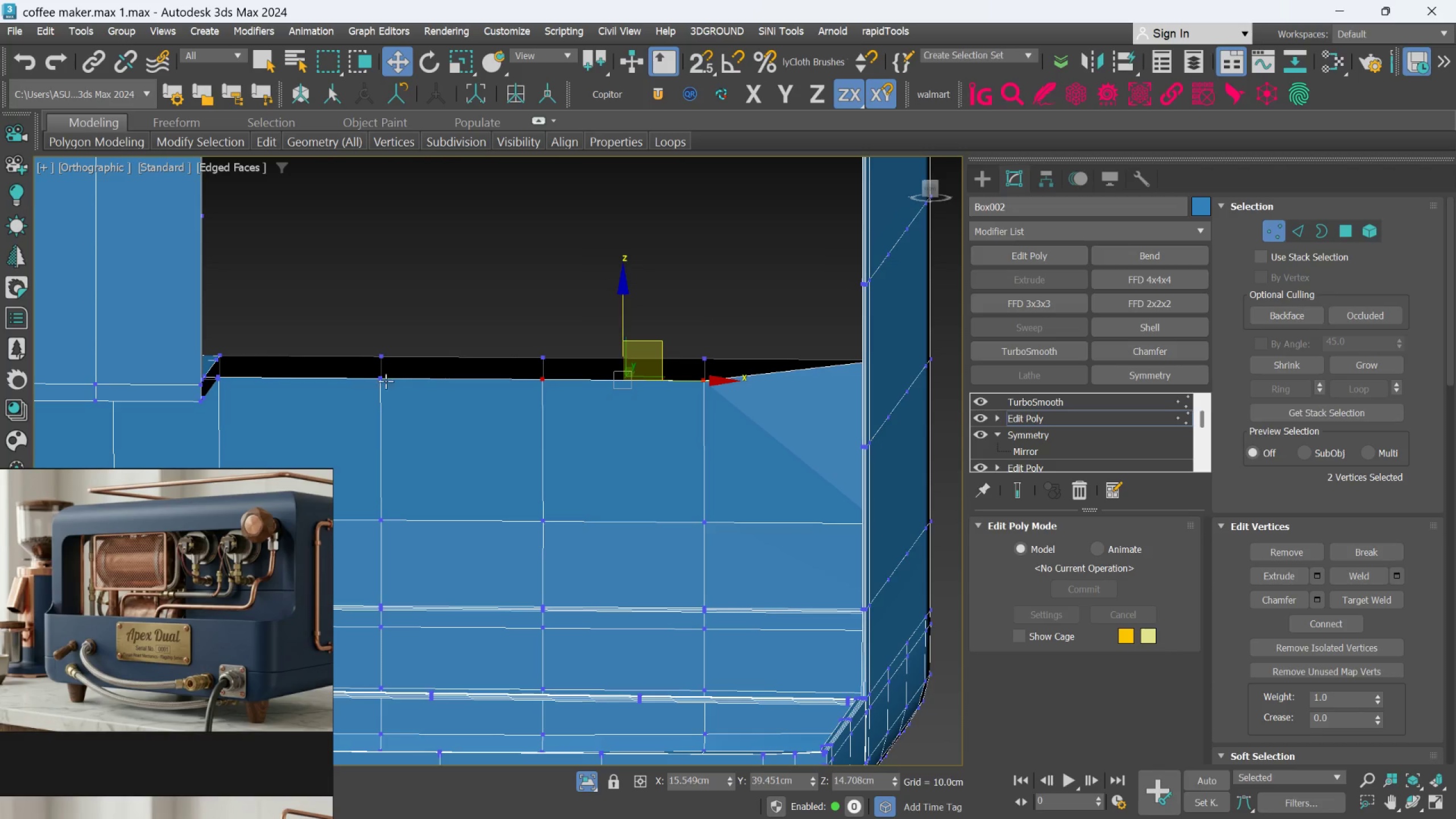 
left_click([383, 380])
 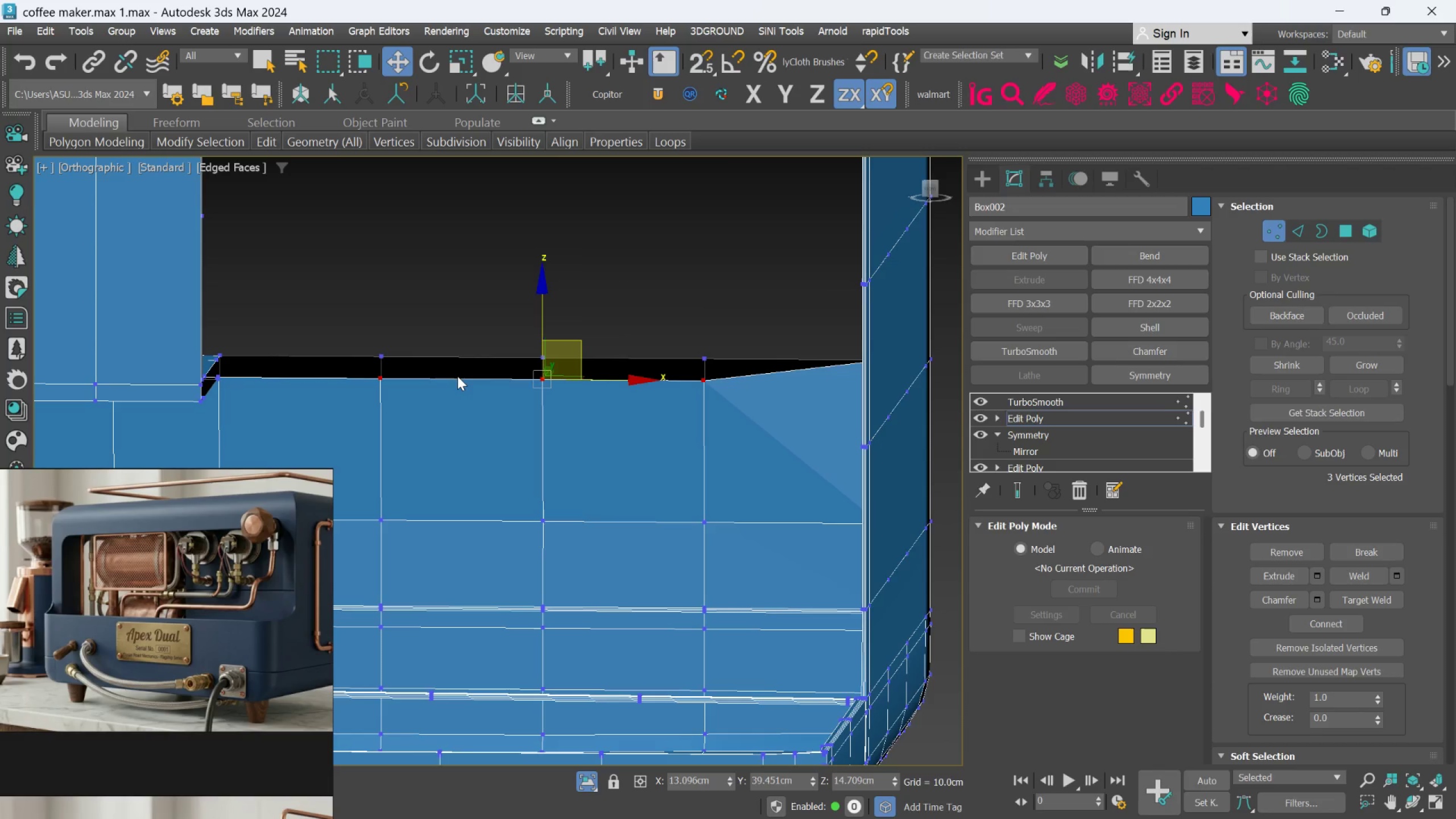 
hold_key(key=AltLeft, duration=1.23)
 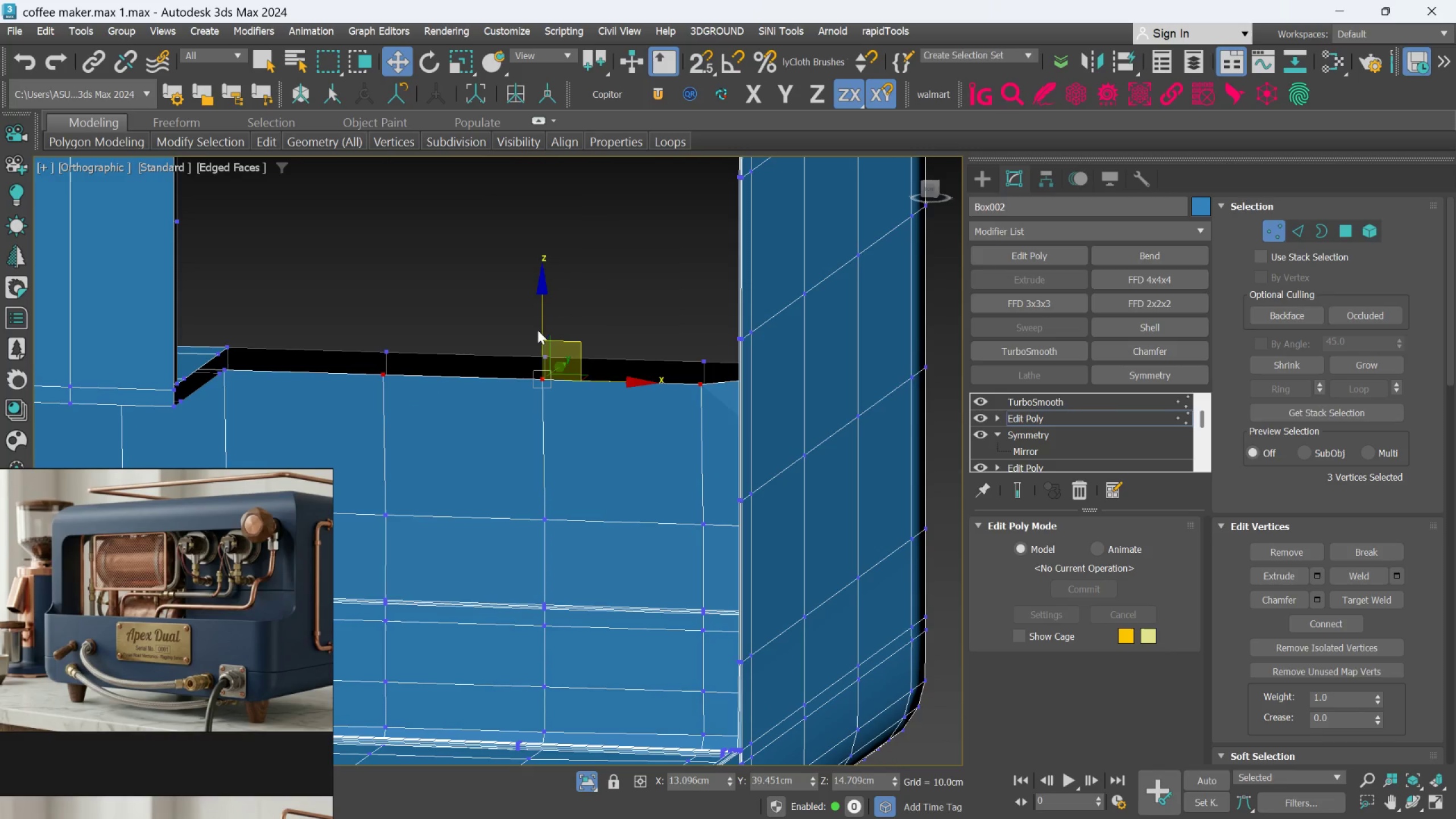 
left_click_drag(start_coordinate=[539, 328], to_coordinate=[544, 312])
 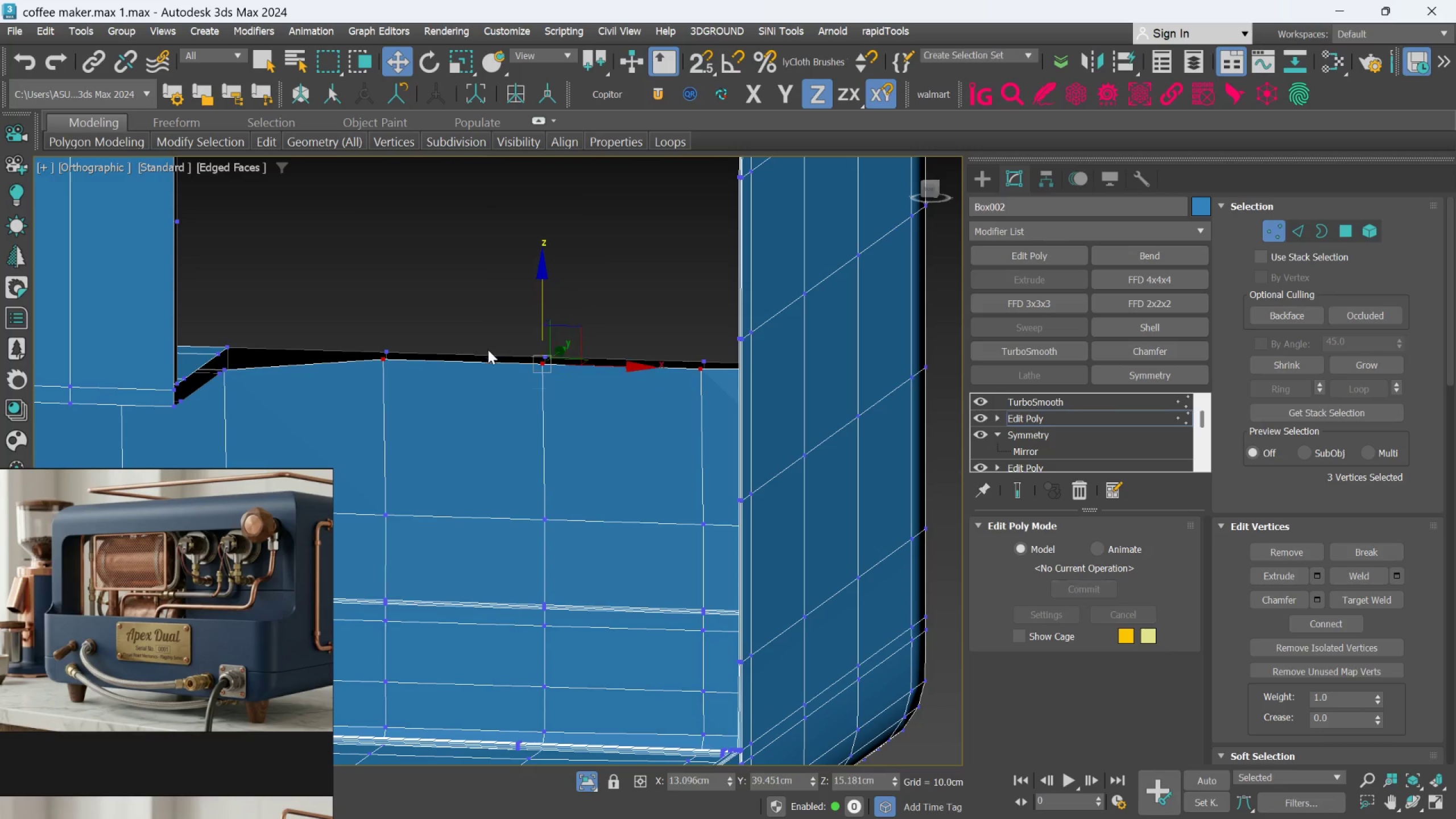 
key(Alt+AltLeft)
 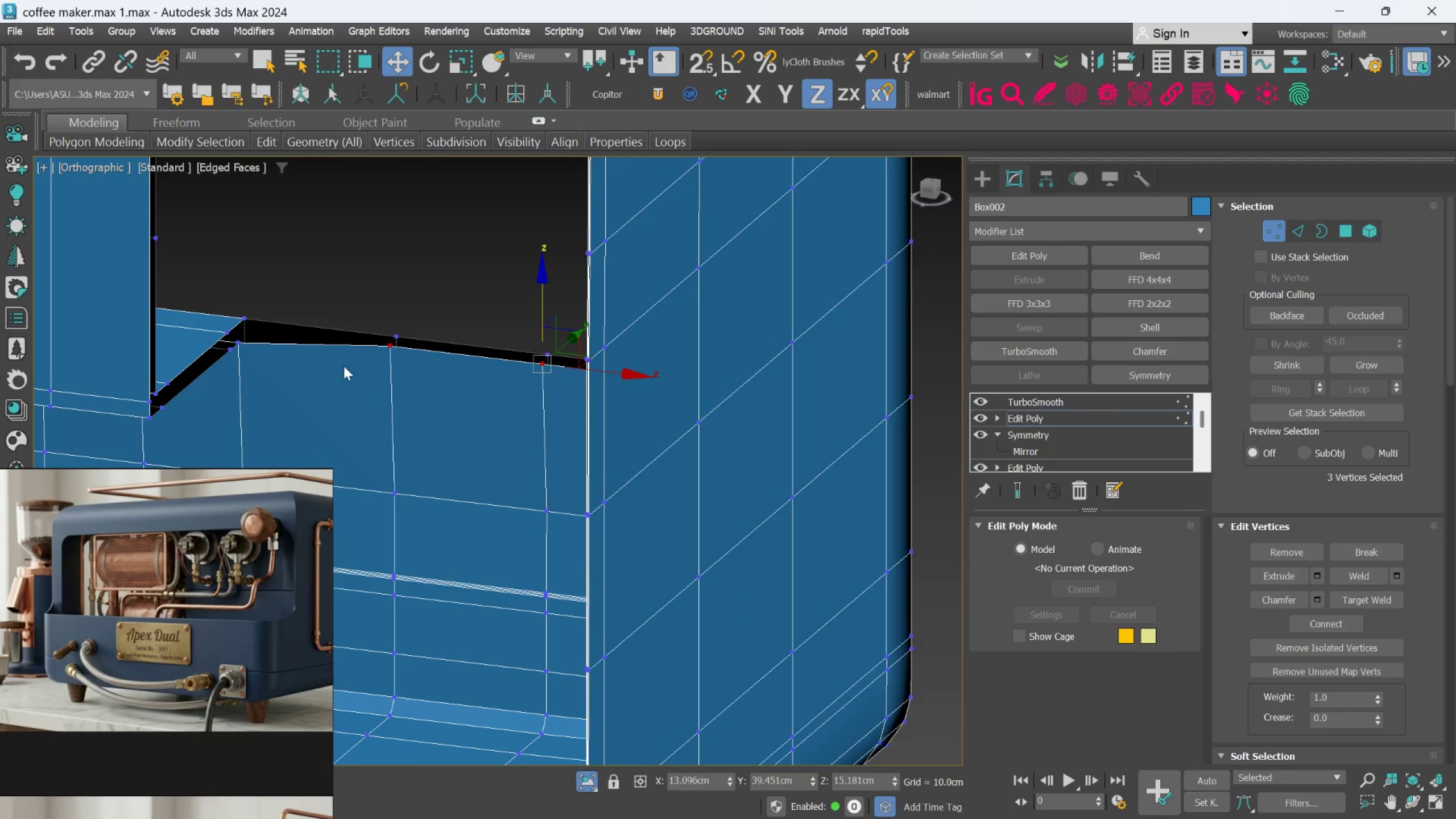 
scroll: coordinate [246, 339], scroll_direction: up, amount: 3.0
 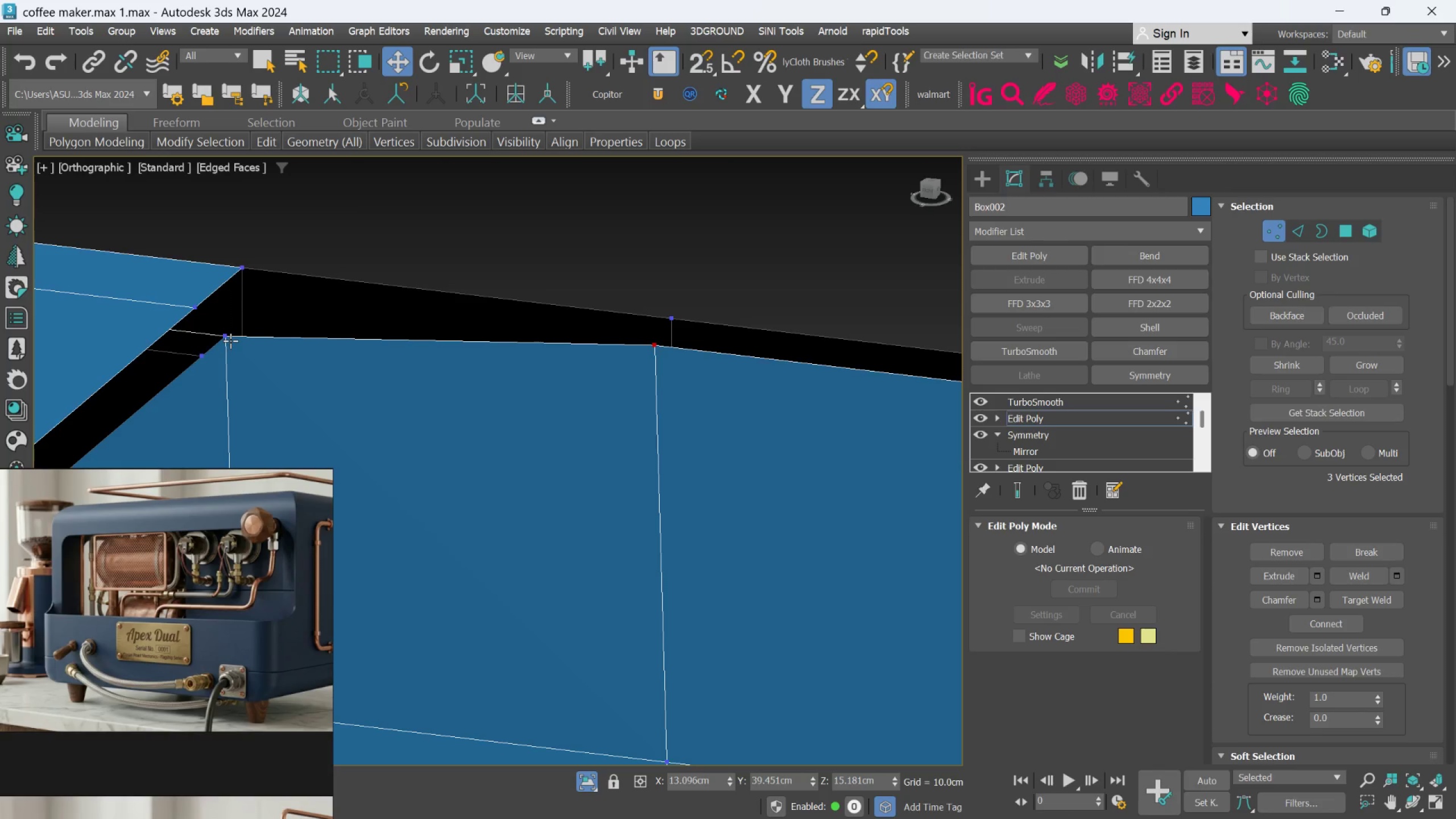 
left_click([228, 341])
 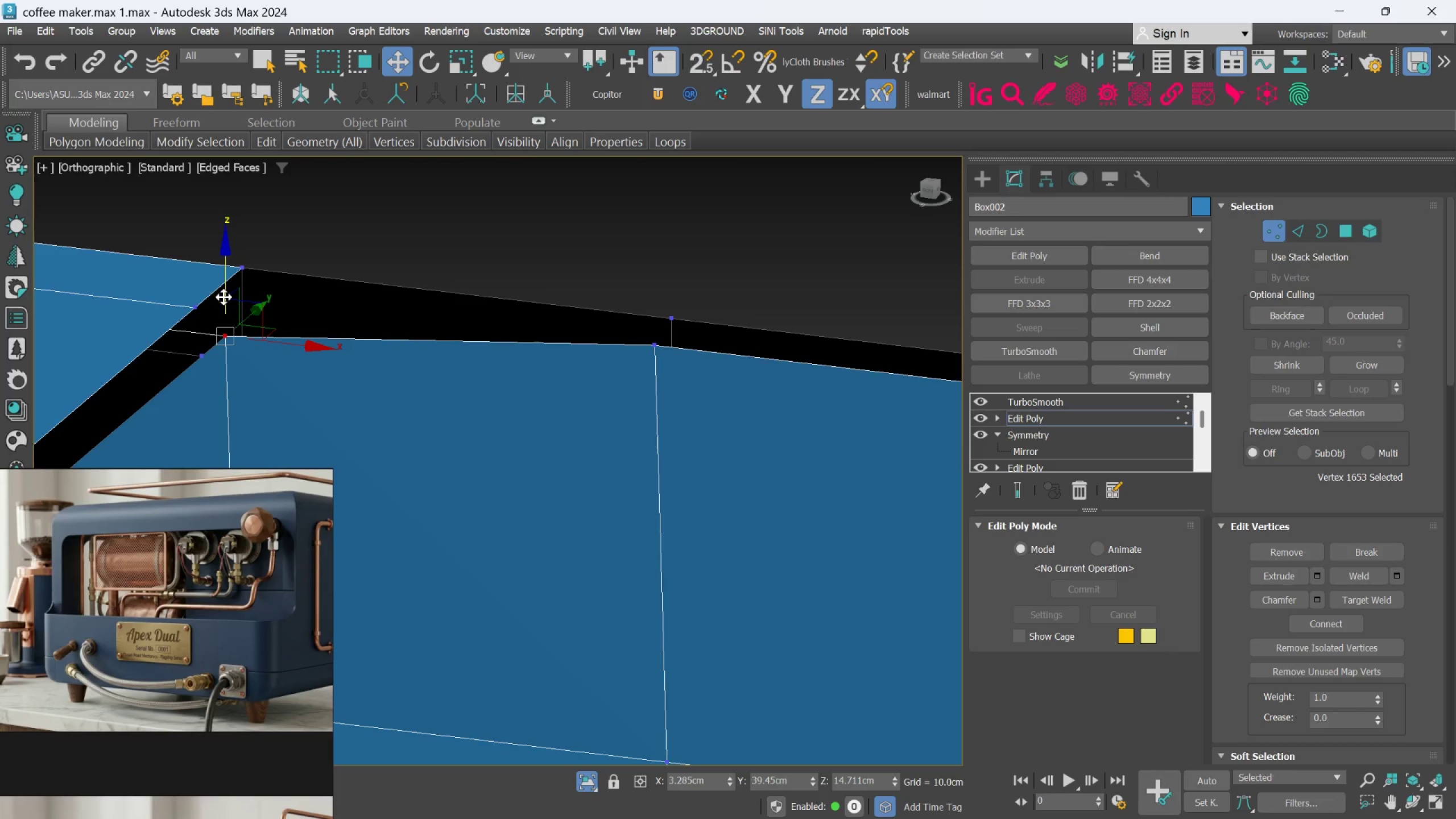 
left_click_drag(start_coordinate=[224, 296], to_coordinate=[230, 256])
 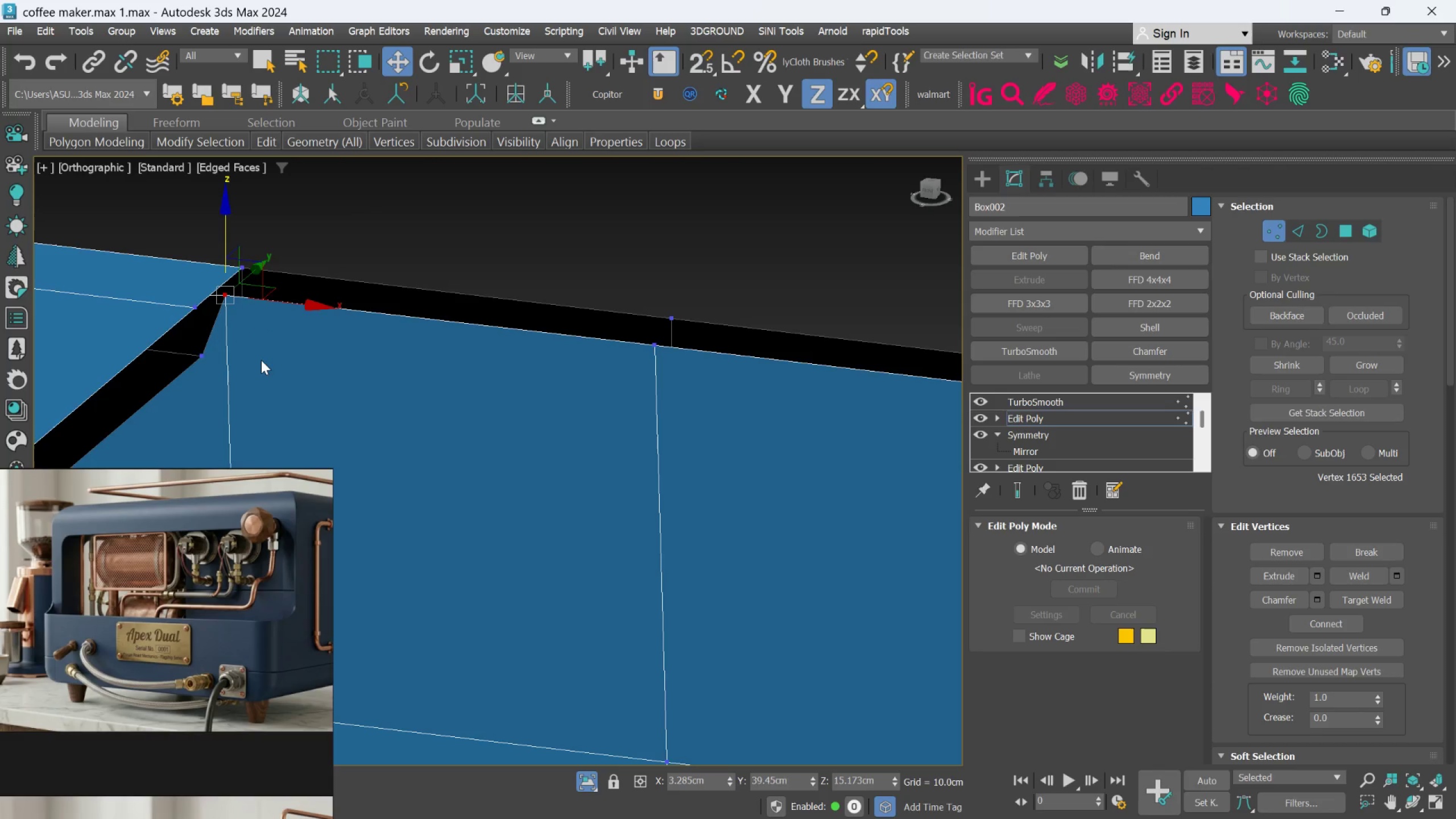 
hold_key(key=AltLeft, duration=0.58)
 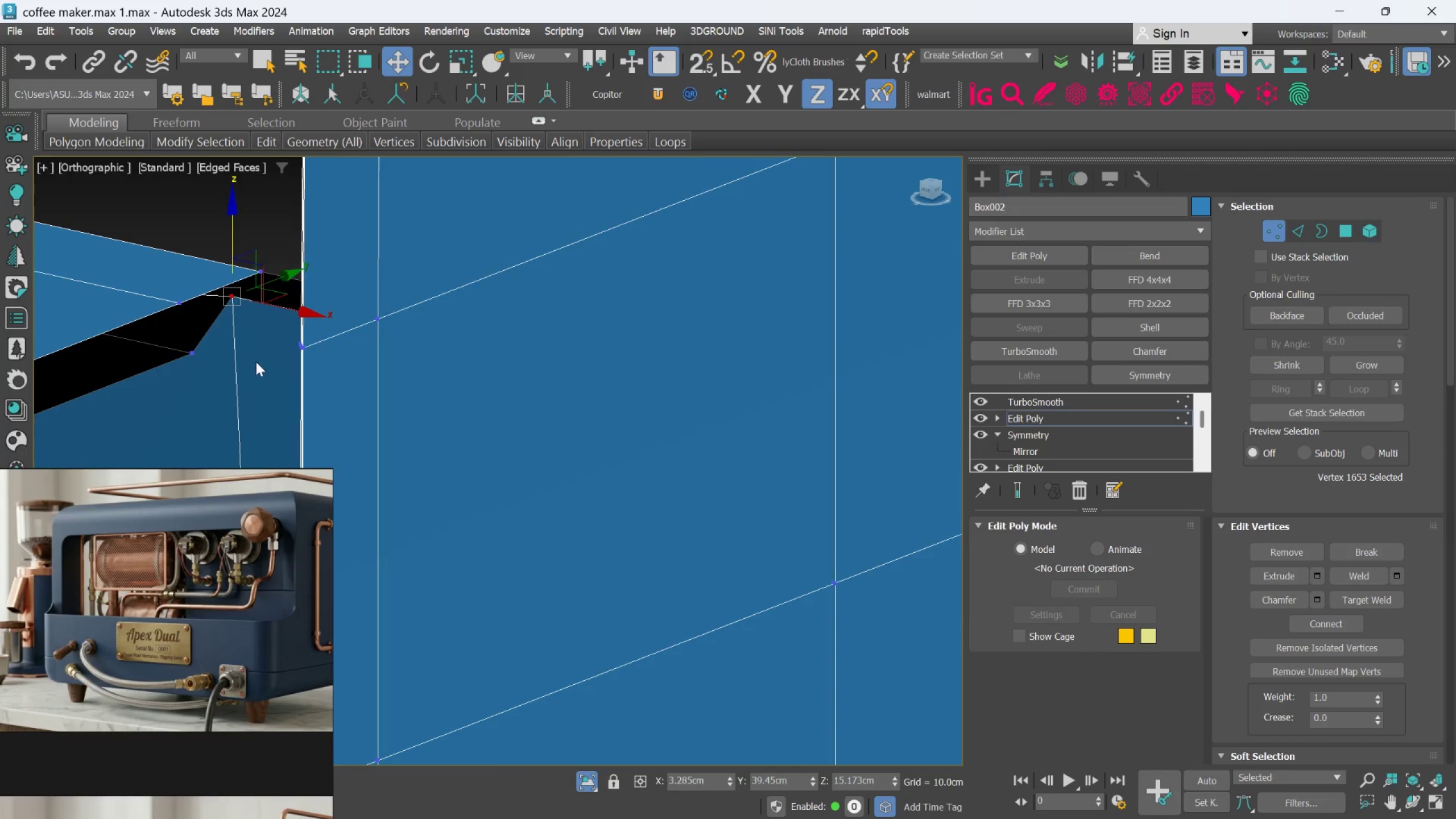 
hold_key(key=AltLeft, duration=1.66)
 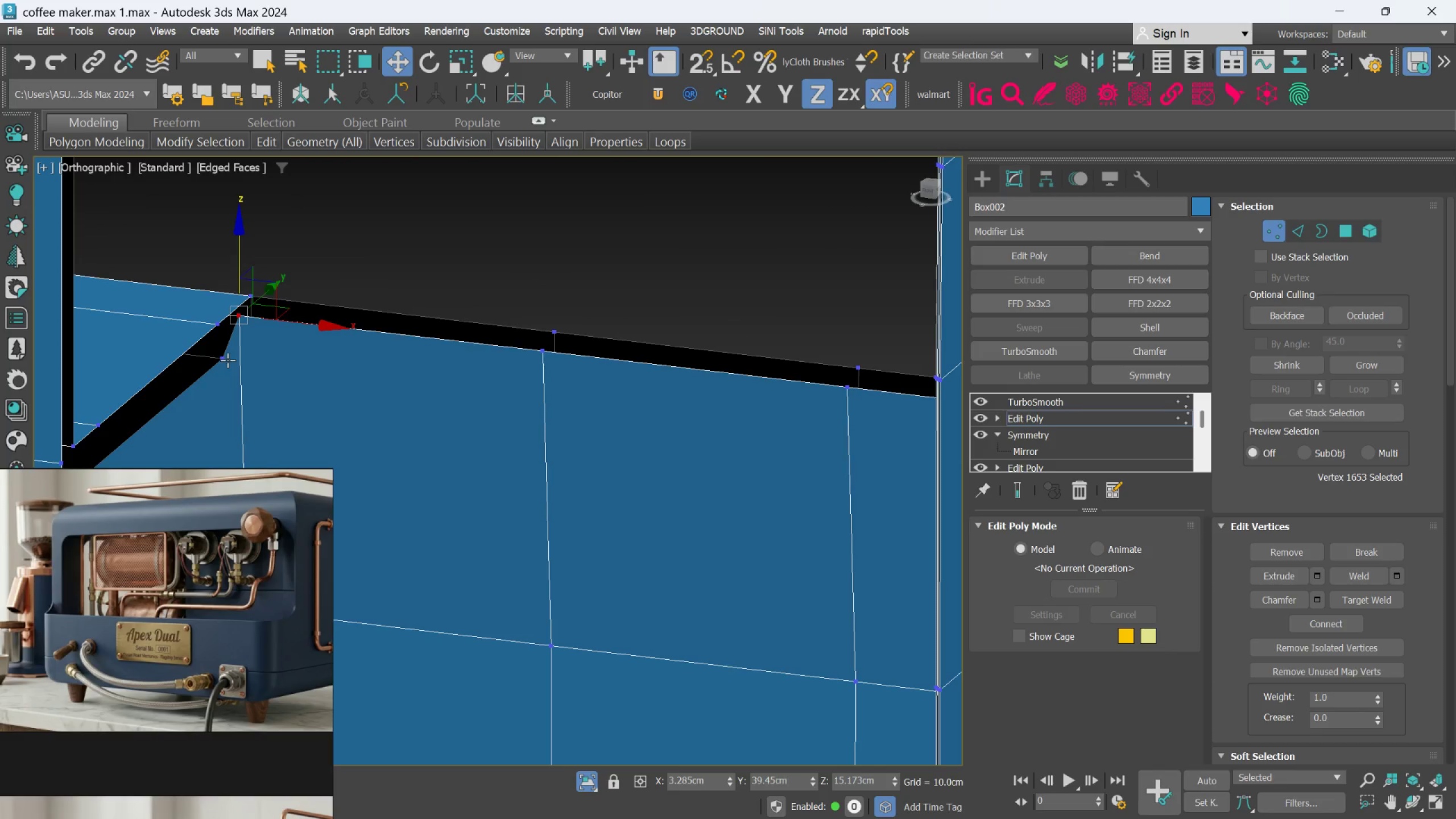 
scroll: coordinate [255, 362], scroll_direction: down, amount: 1.0
 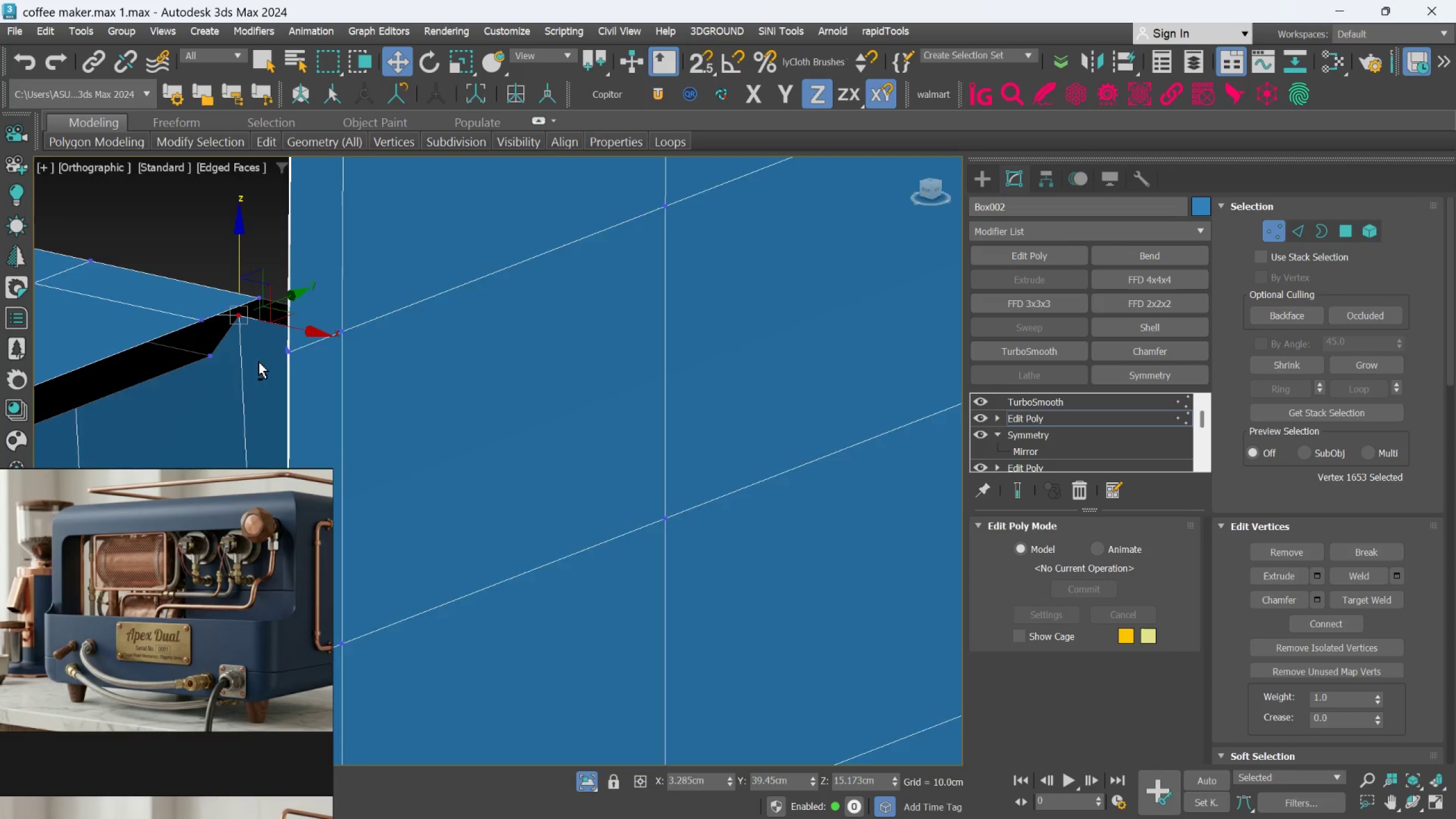 
left_click([227, 359])
 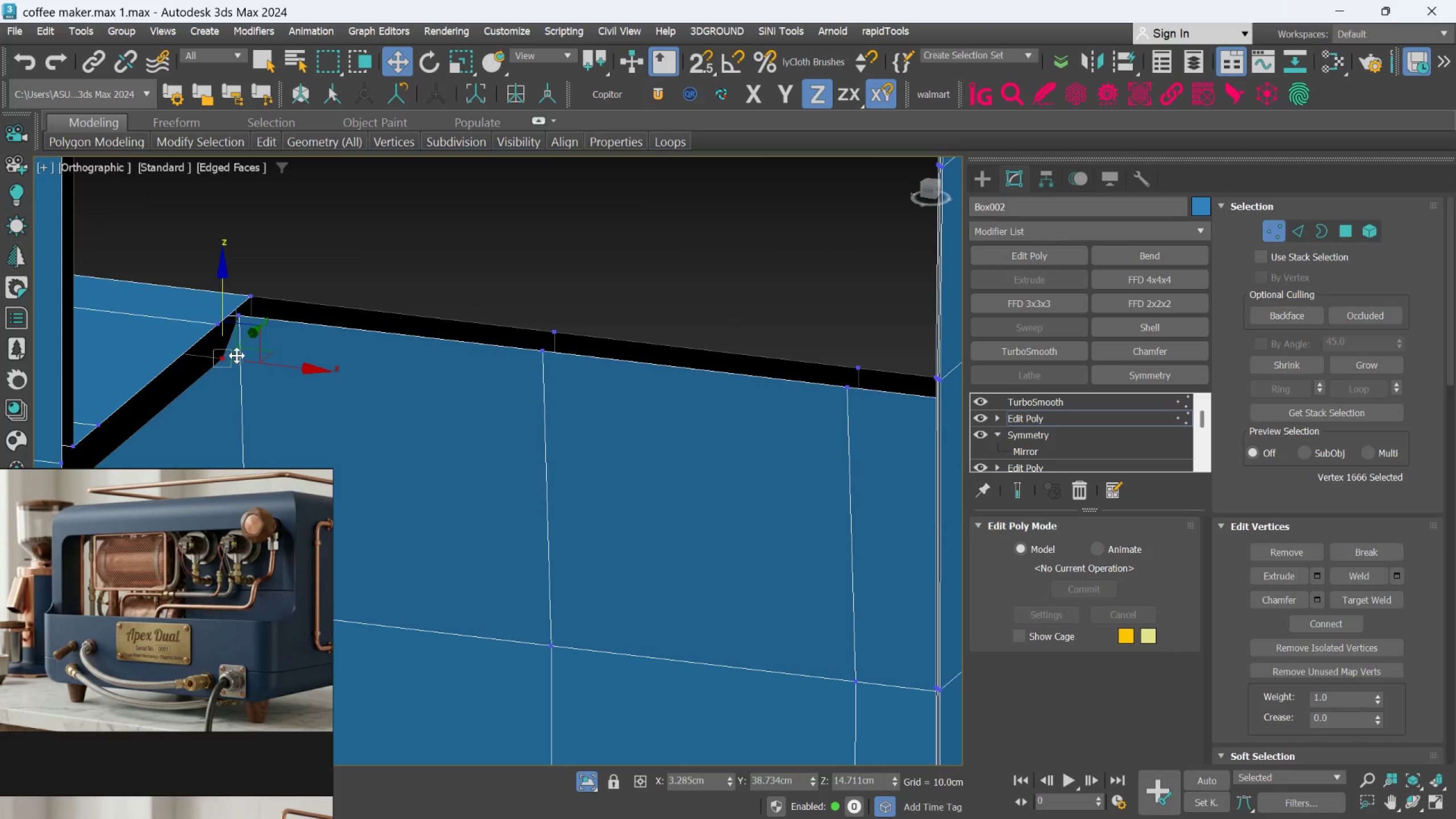 
hold_key(key=AltLeft, duration=0.62)
 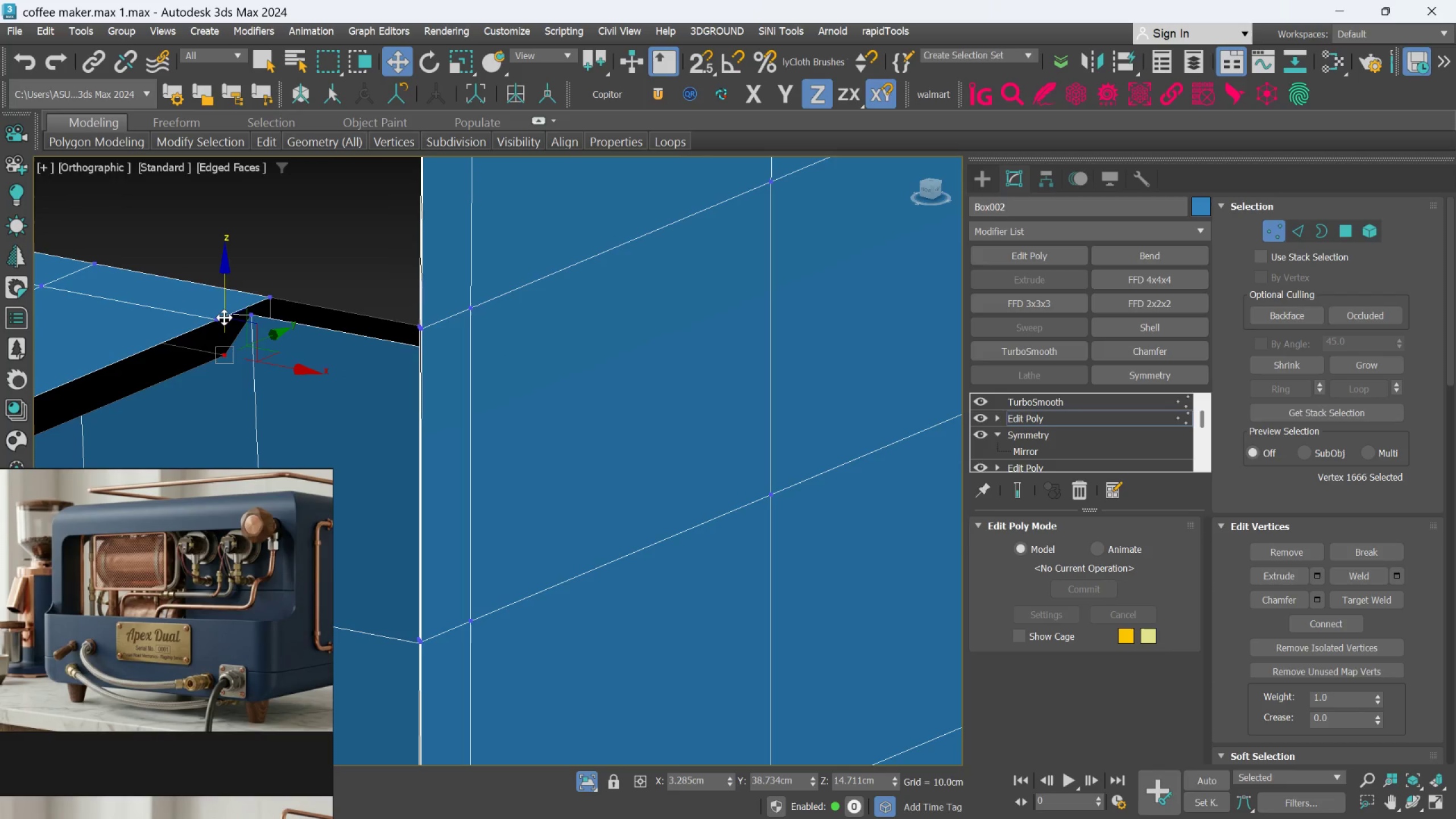 
left_click_drag(start_coordinate=[224, 317], to_coordinate=[214, 293])
 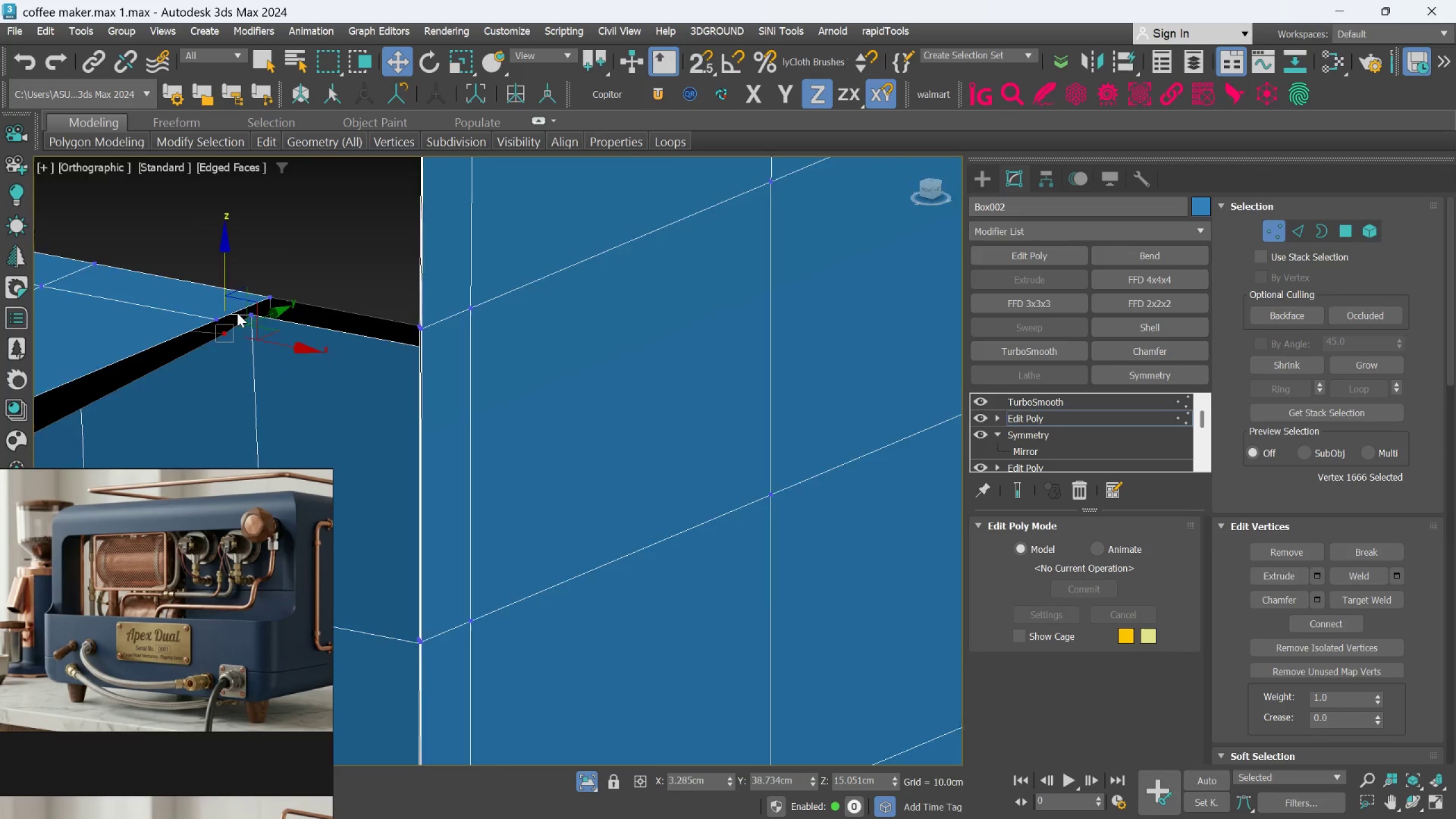 
hold_key(key=AltLeft, duration=0.45)
 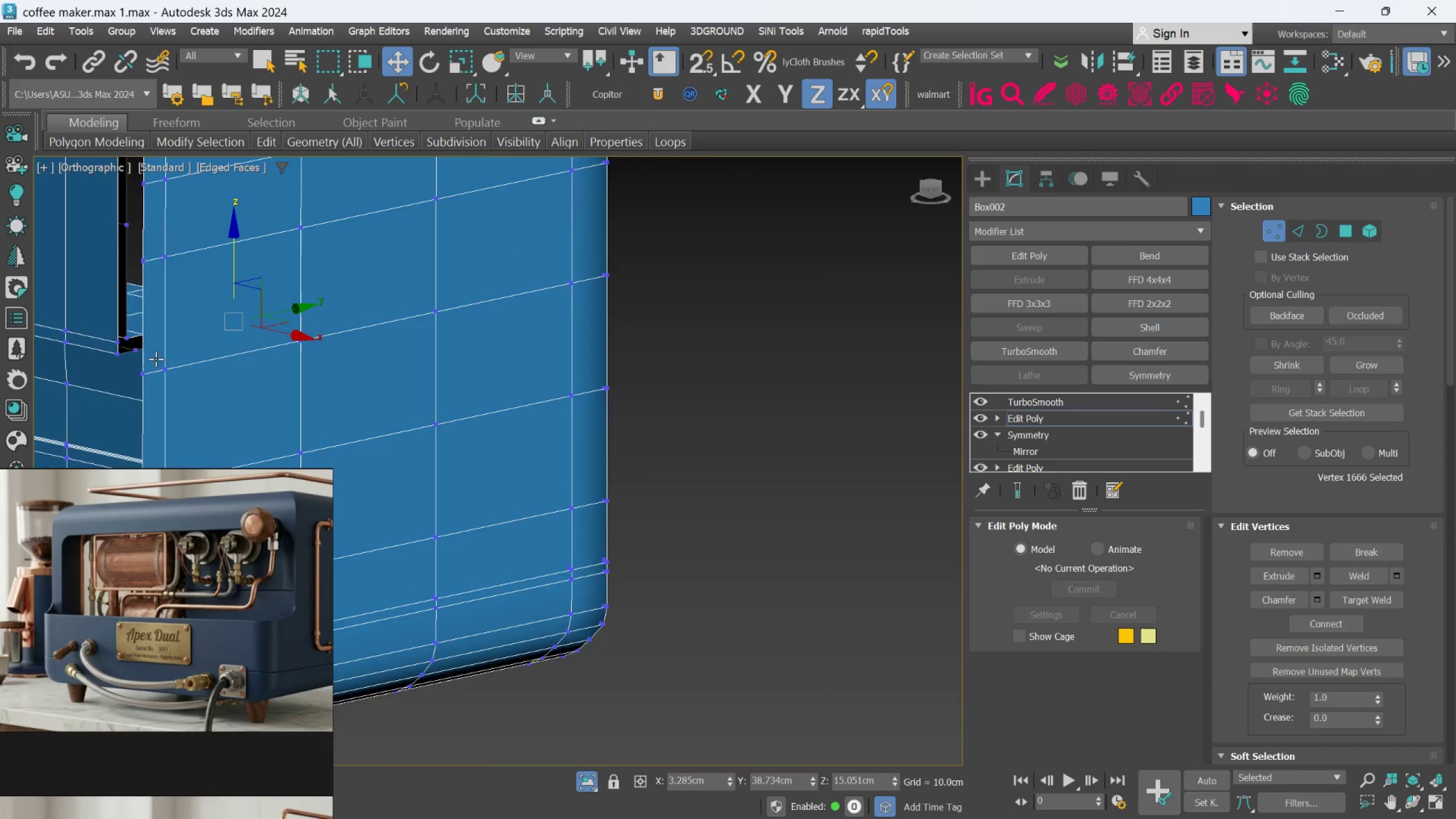 
scroll: coordinate [239, 316], scroll_direction: down, amount: 3.0
 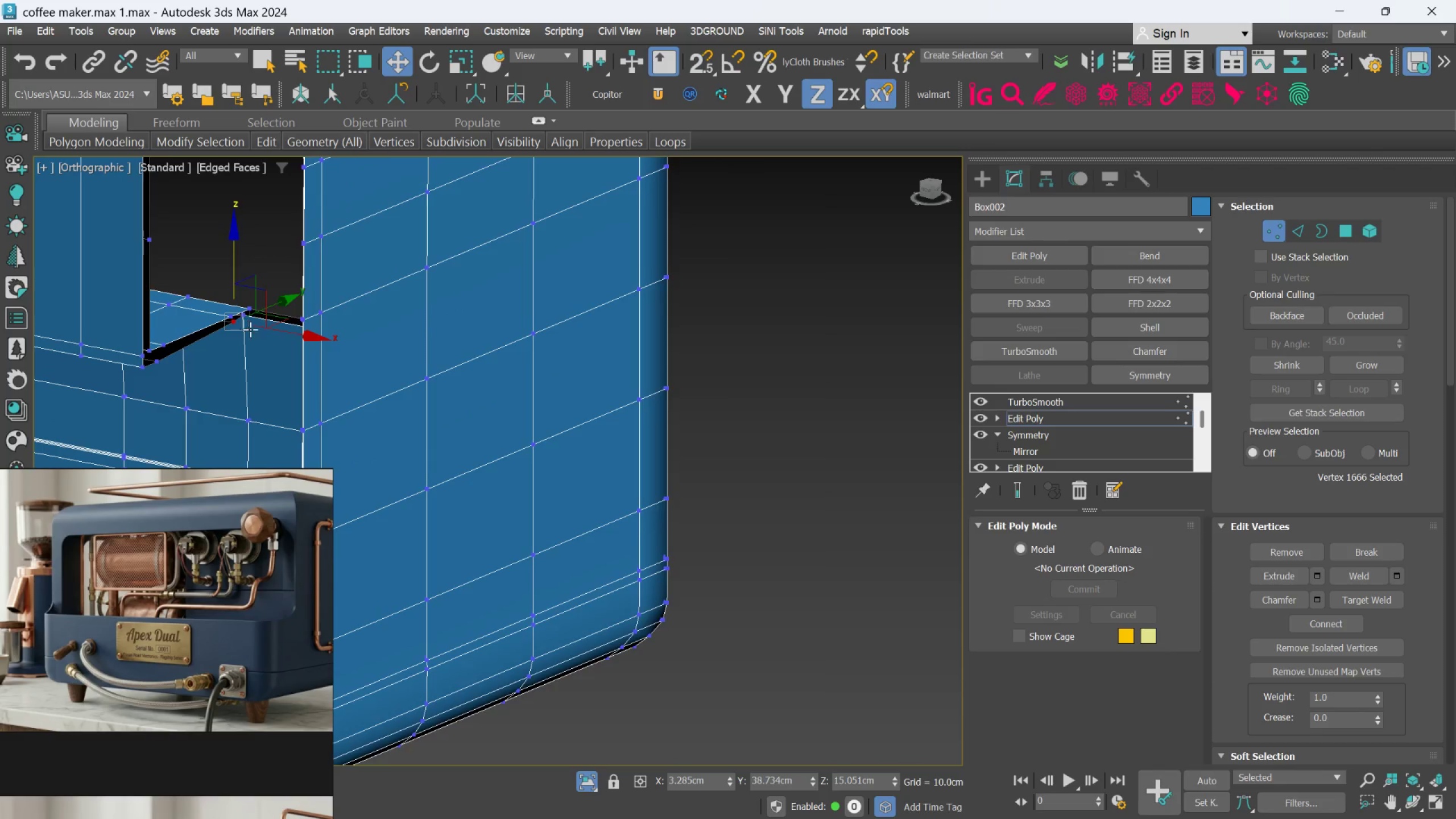 
hold_key(key=AltLeft, duration=0.55)
 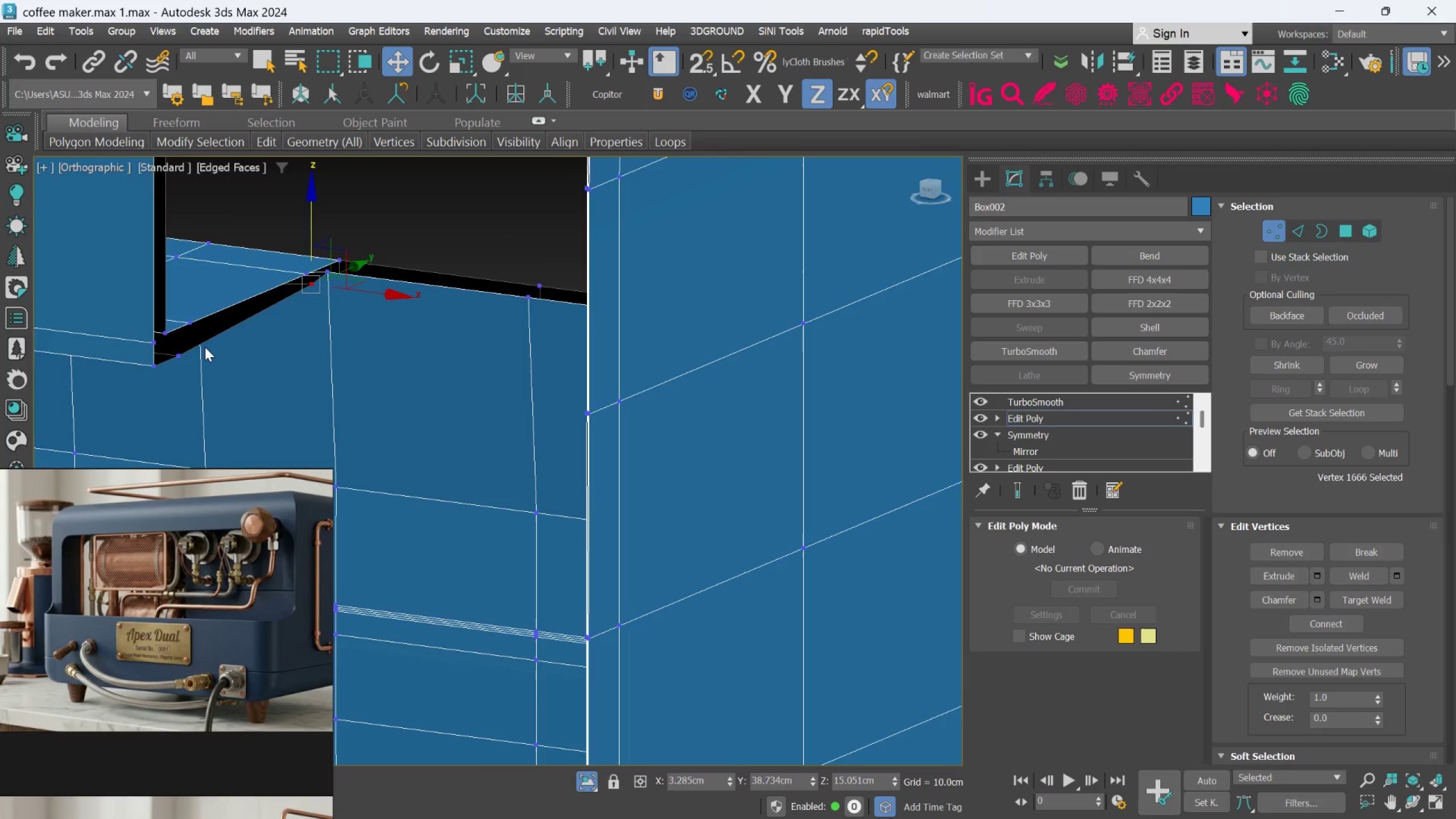 
scroll: coordinate [205, 345], scroll_direction: up, amount: 3.0
 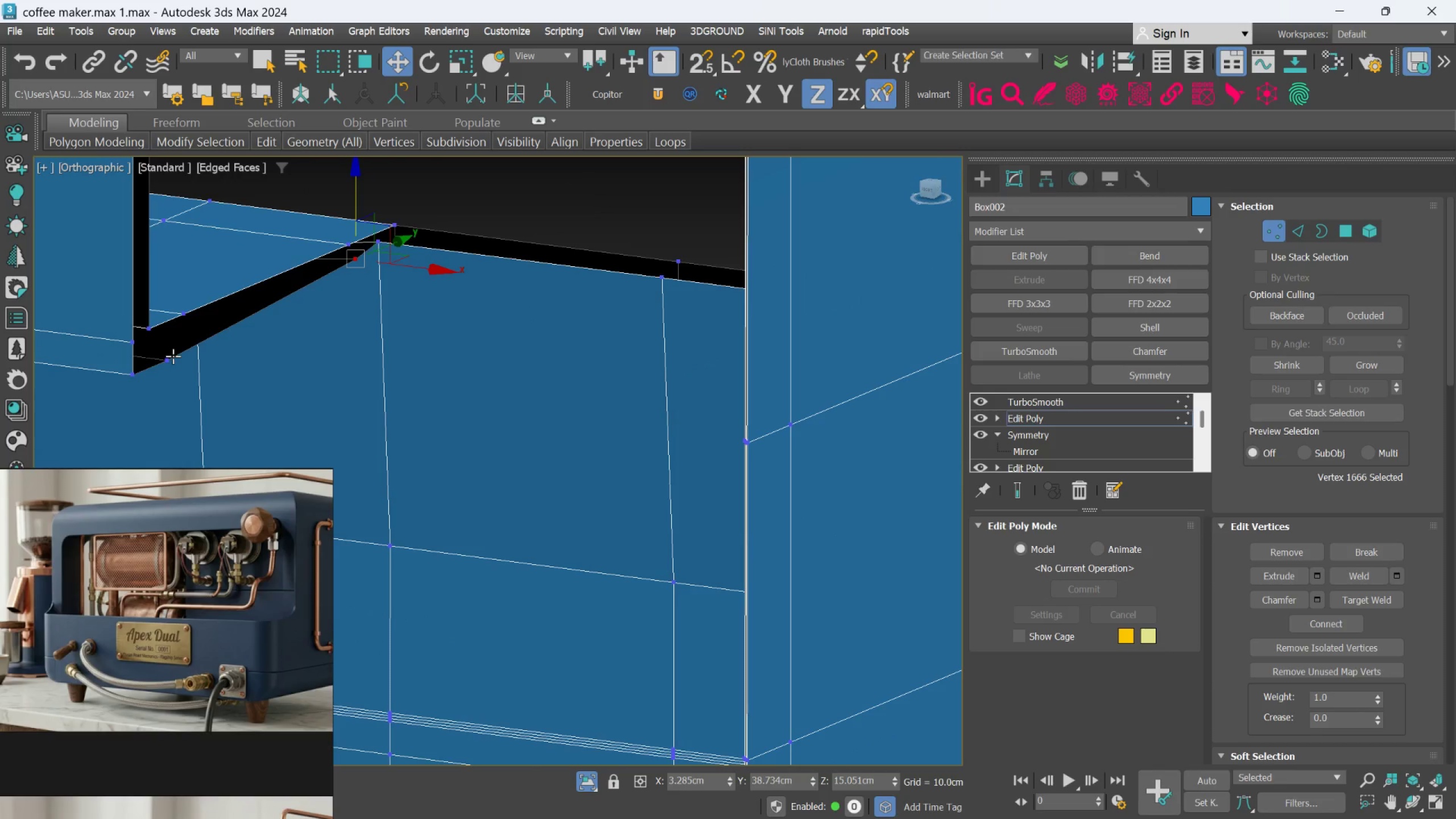 
left_click([172, 356])
 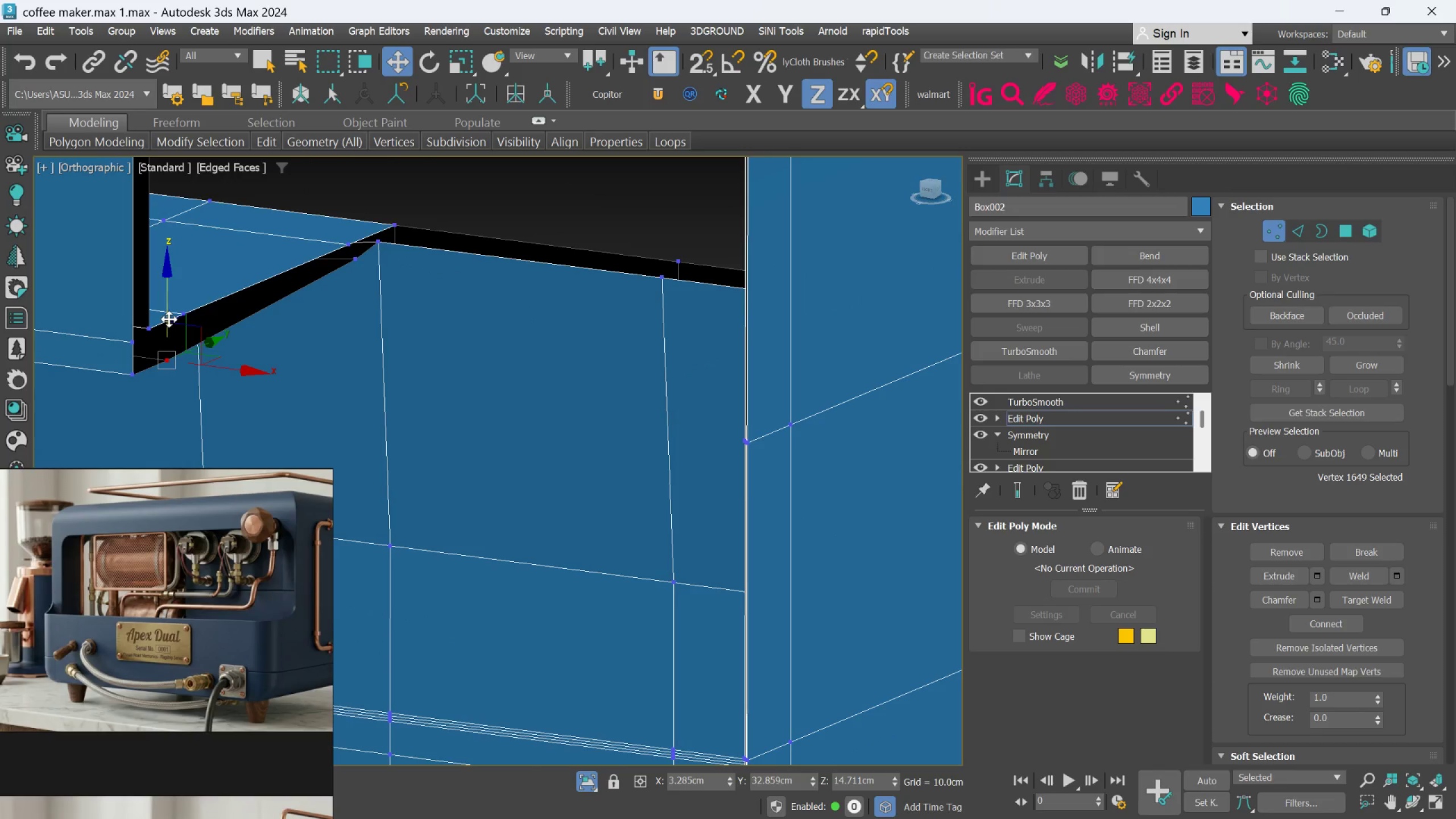 
left_click_drag(start_coordinate=[169, 319], to_coordinate=[166, 312])
 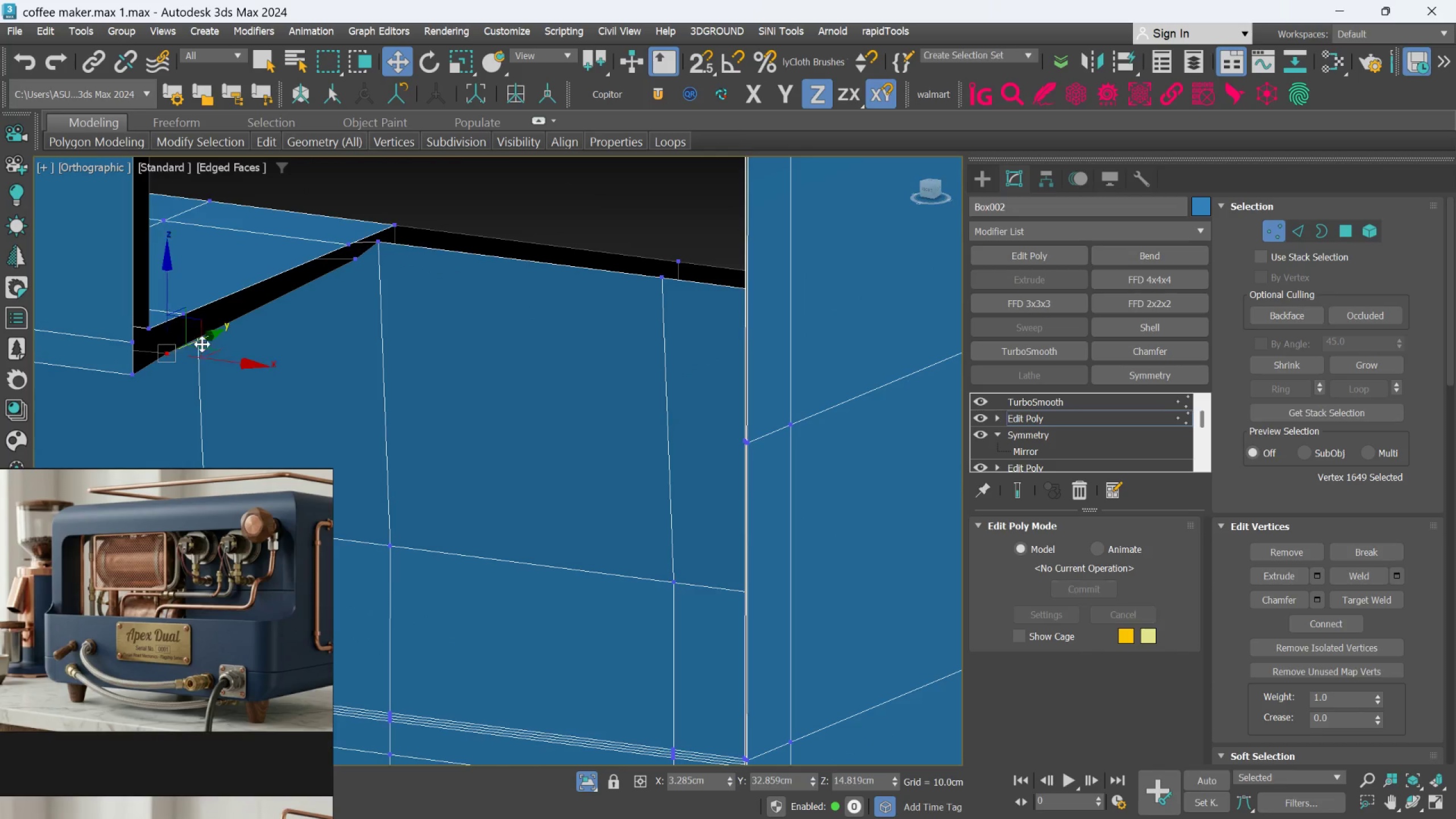 
key(Alt+AltLeft)
 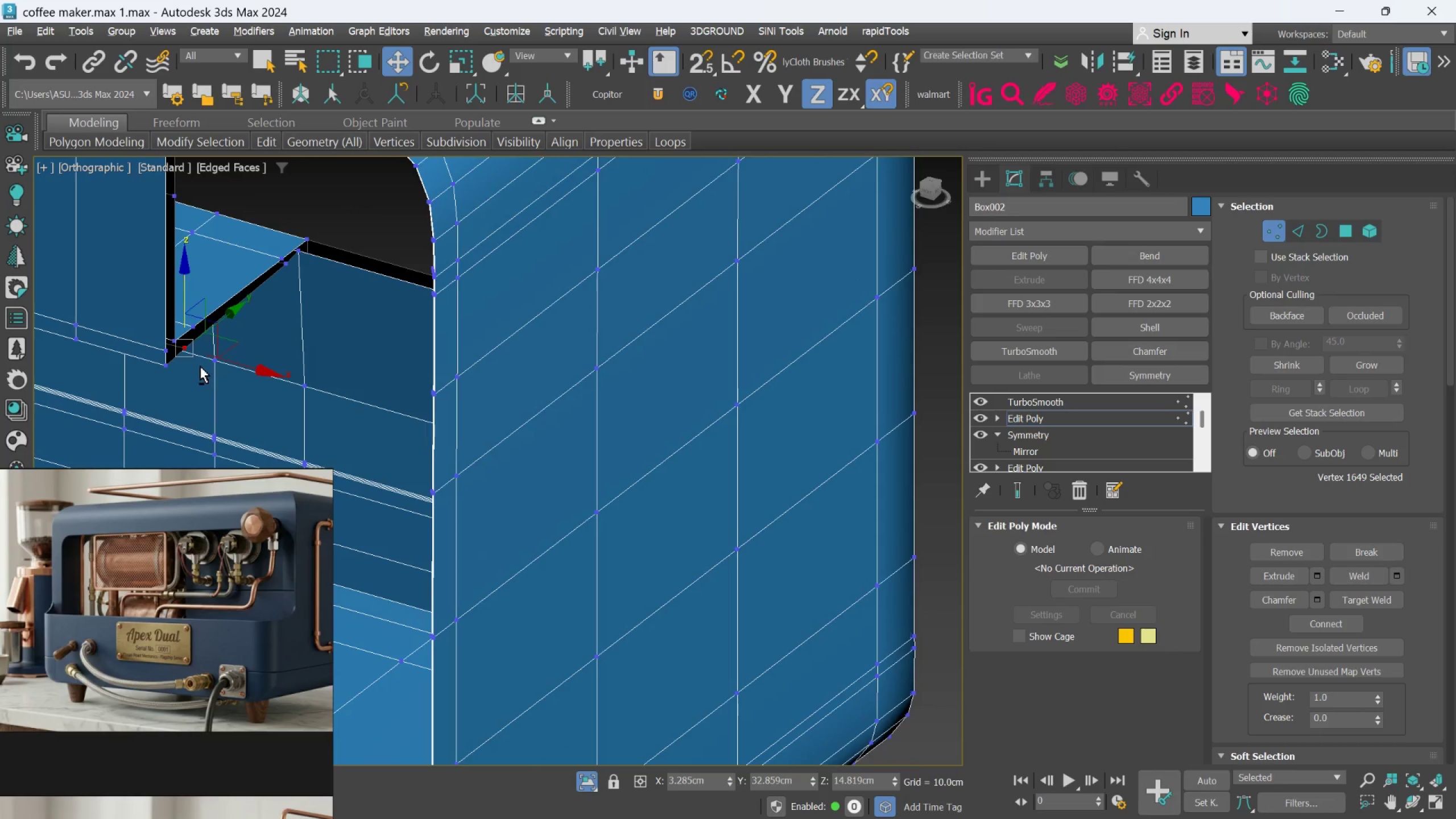 
scroll: coordinate [202, 344], scroll_direction: down, amount: 2.0
 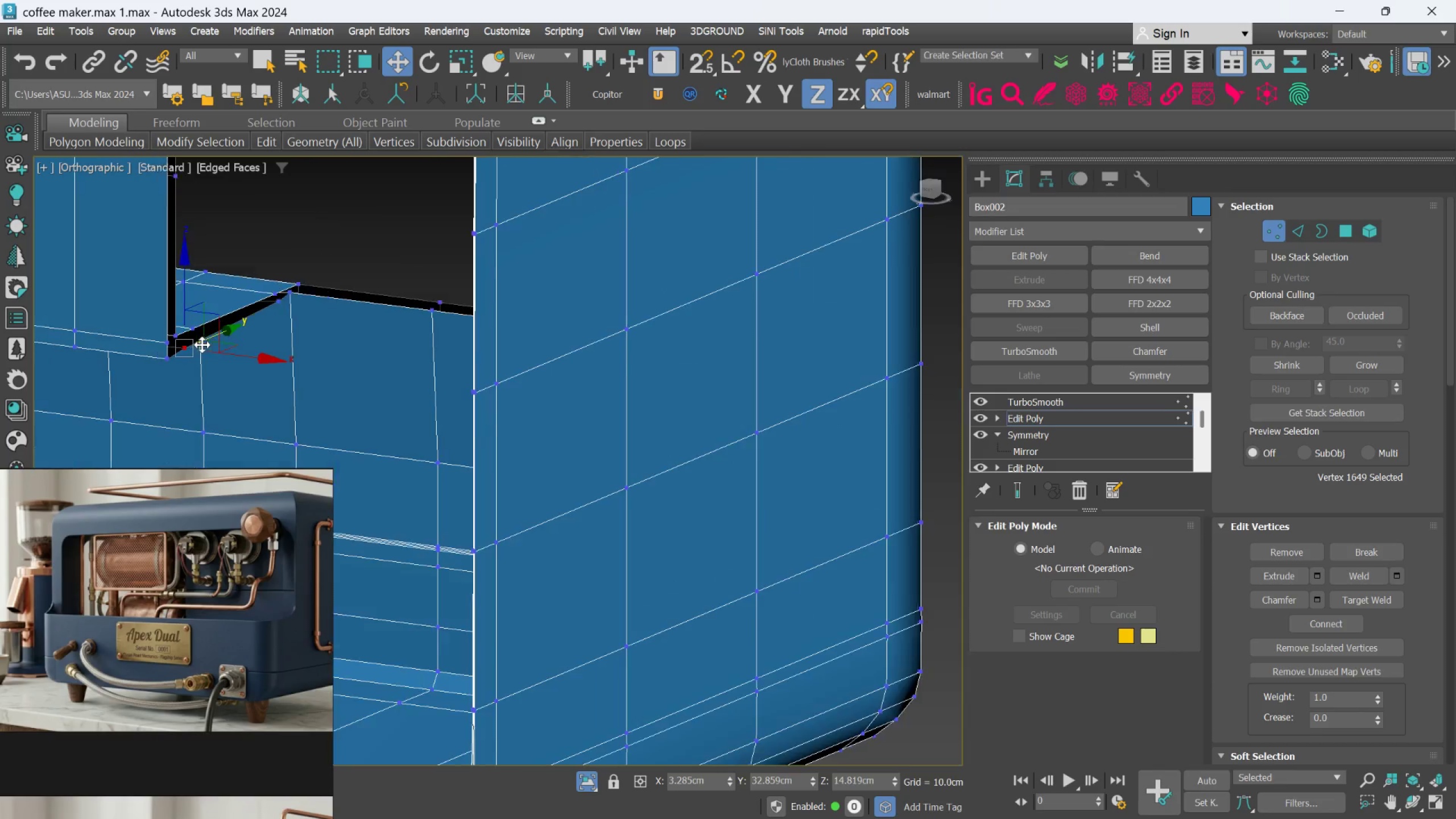 
key(Alt+AltLeft)
 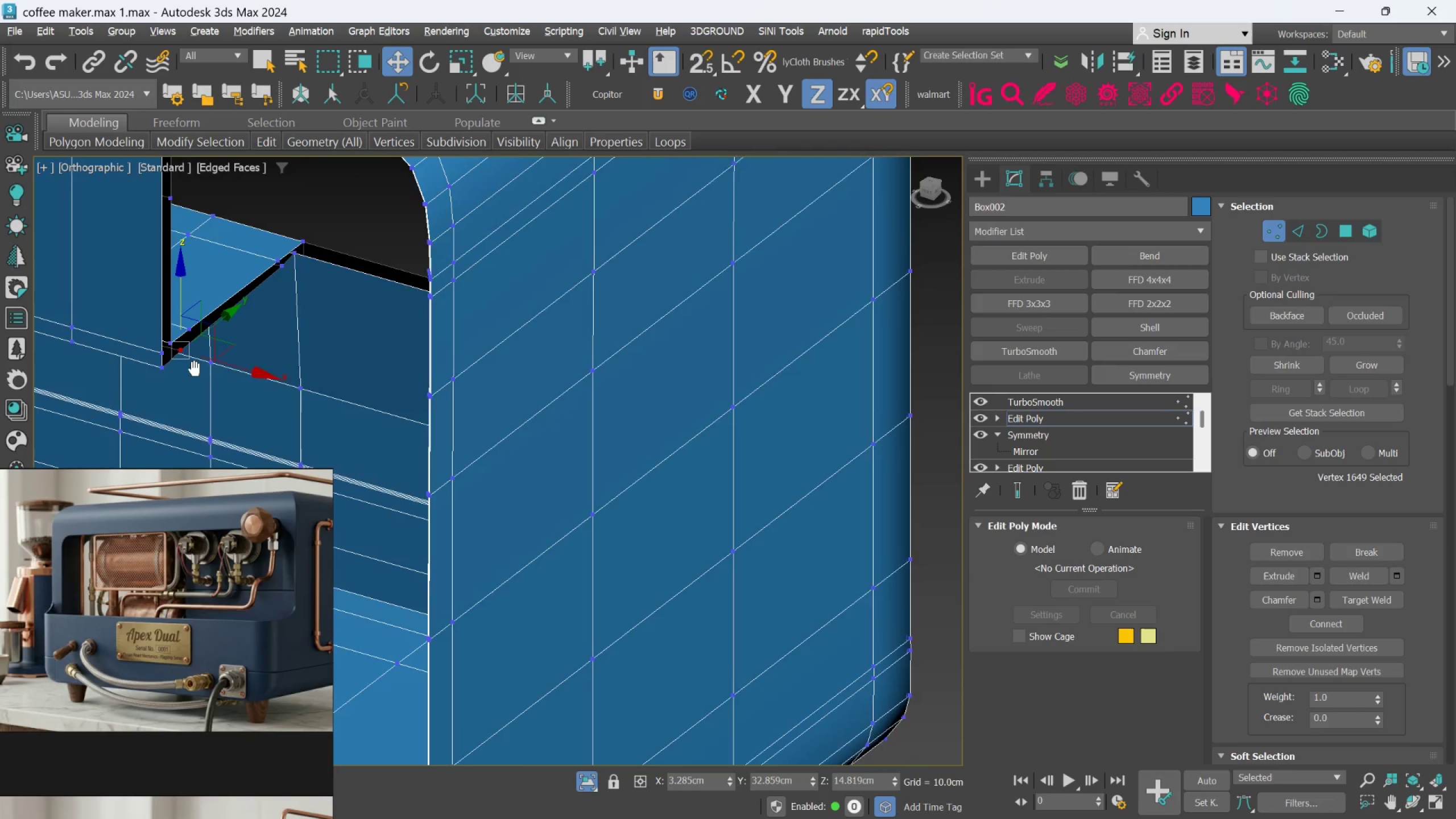 
key(Alt+AltLeft)
 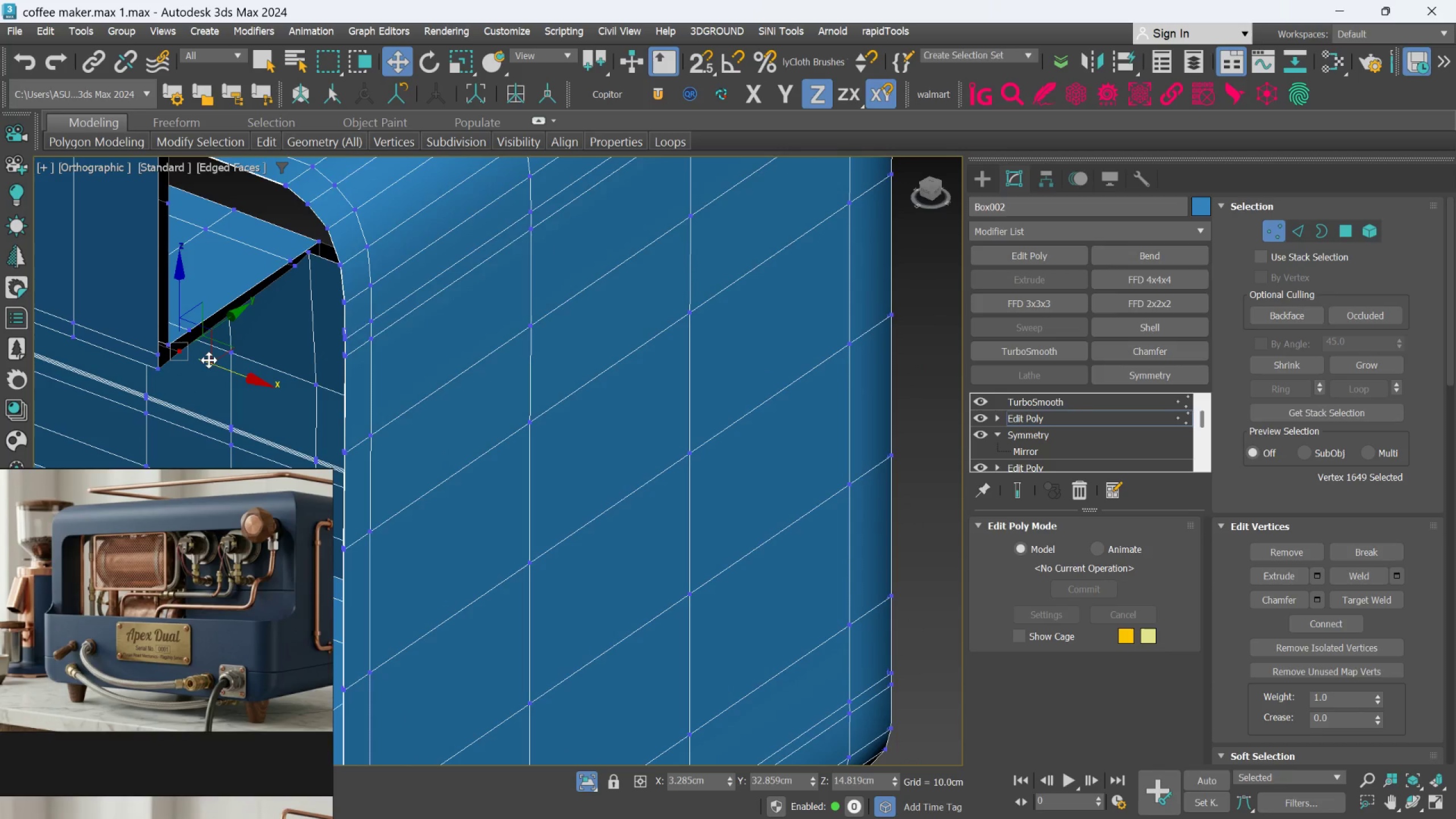 
hold_key(key=AltLeft, duration=0.31)
 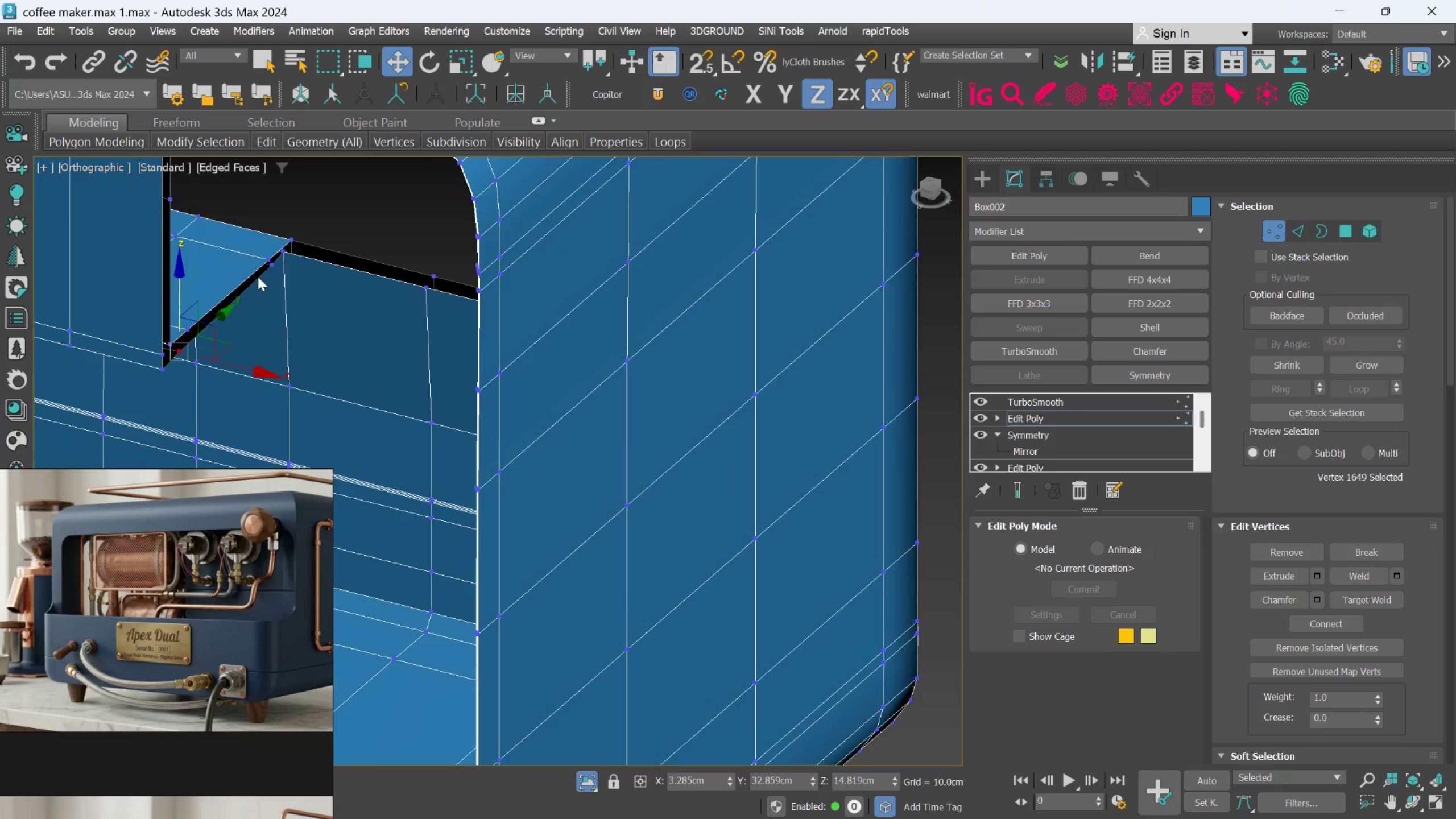 
scroll: coordinate [292, 214], scroll_direction: up, amount: 5.0
 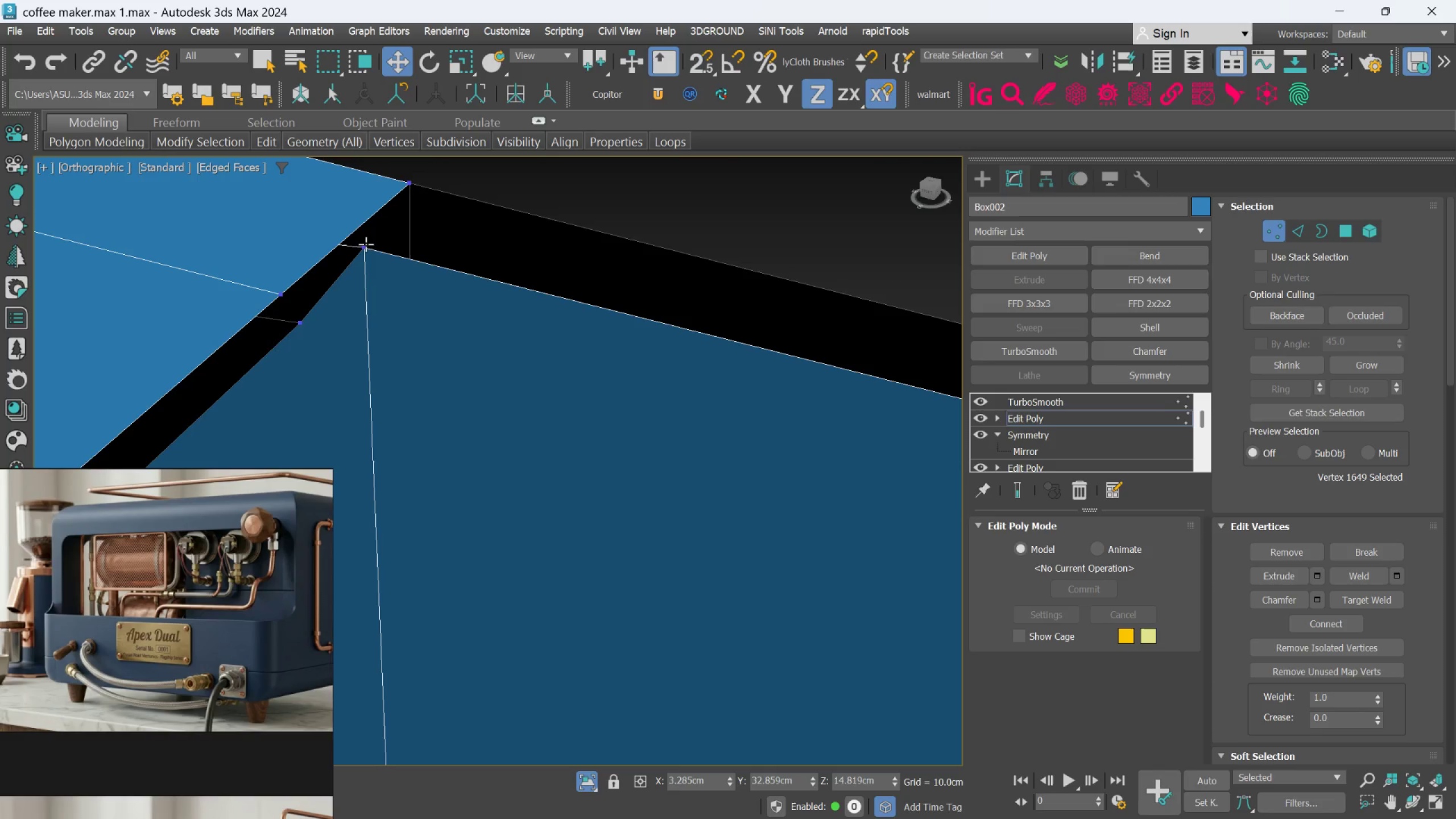 
left_click([366, 246])
 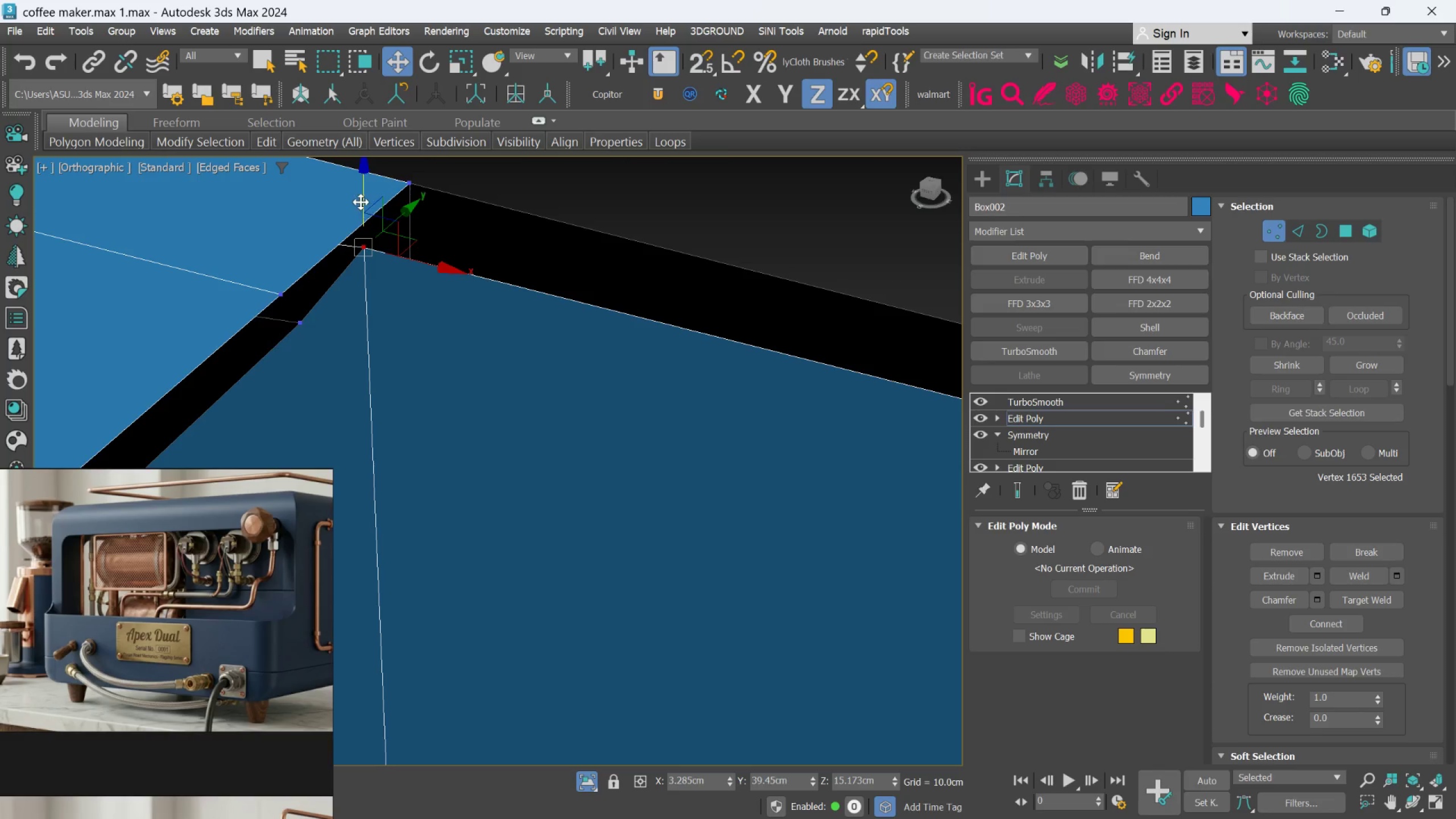 
left_click_drag(start_coordinate=[361, 201], to_coordinate=[370, 218])
 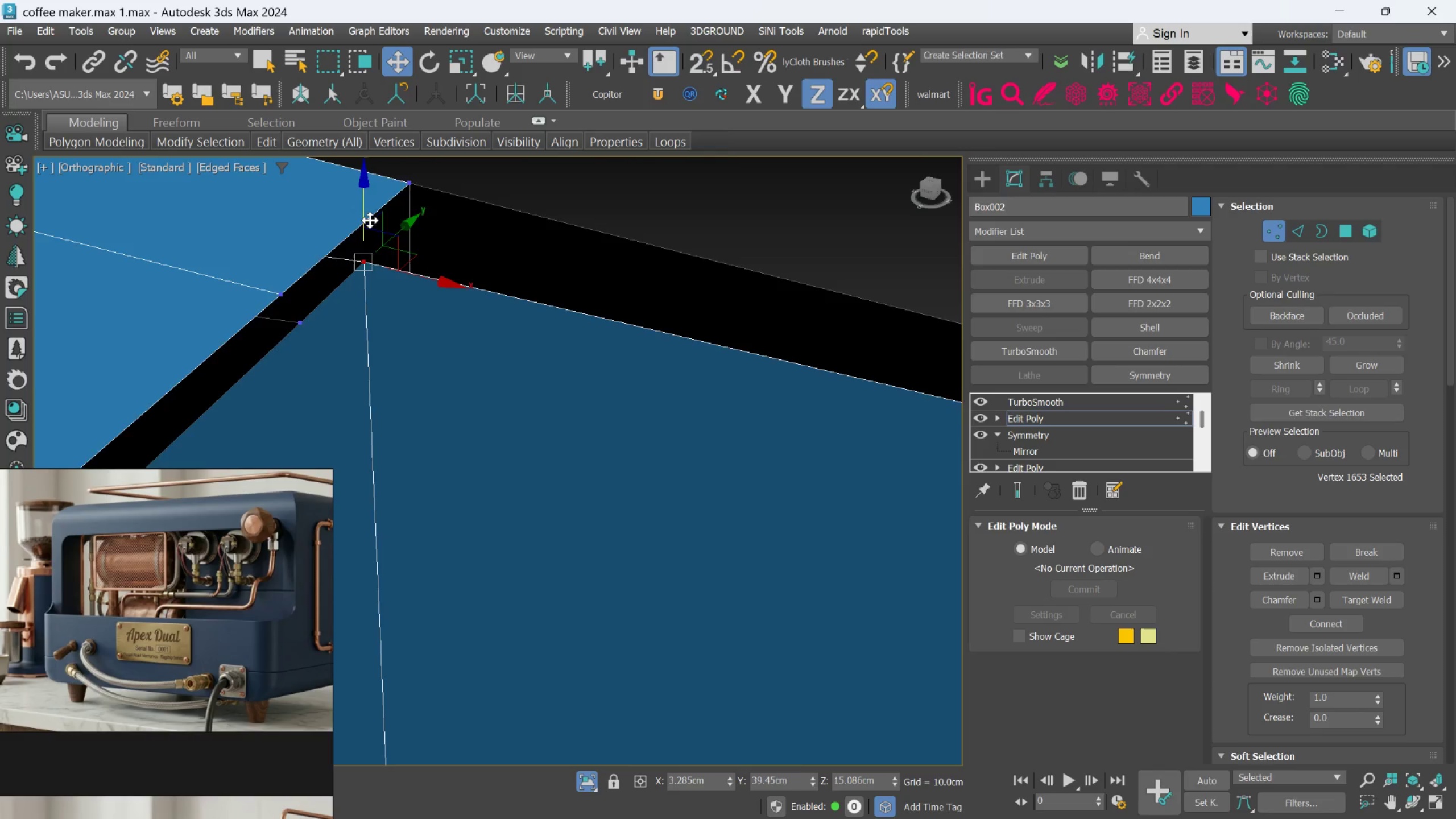 
hold_key(key=AltLeft, duration=0.61)
 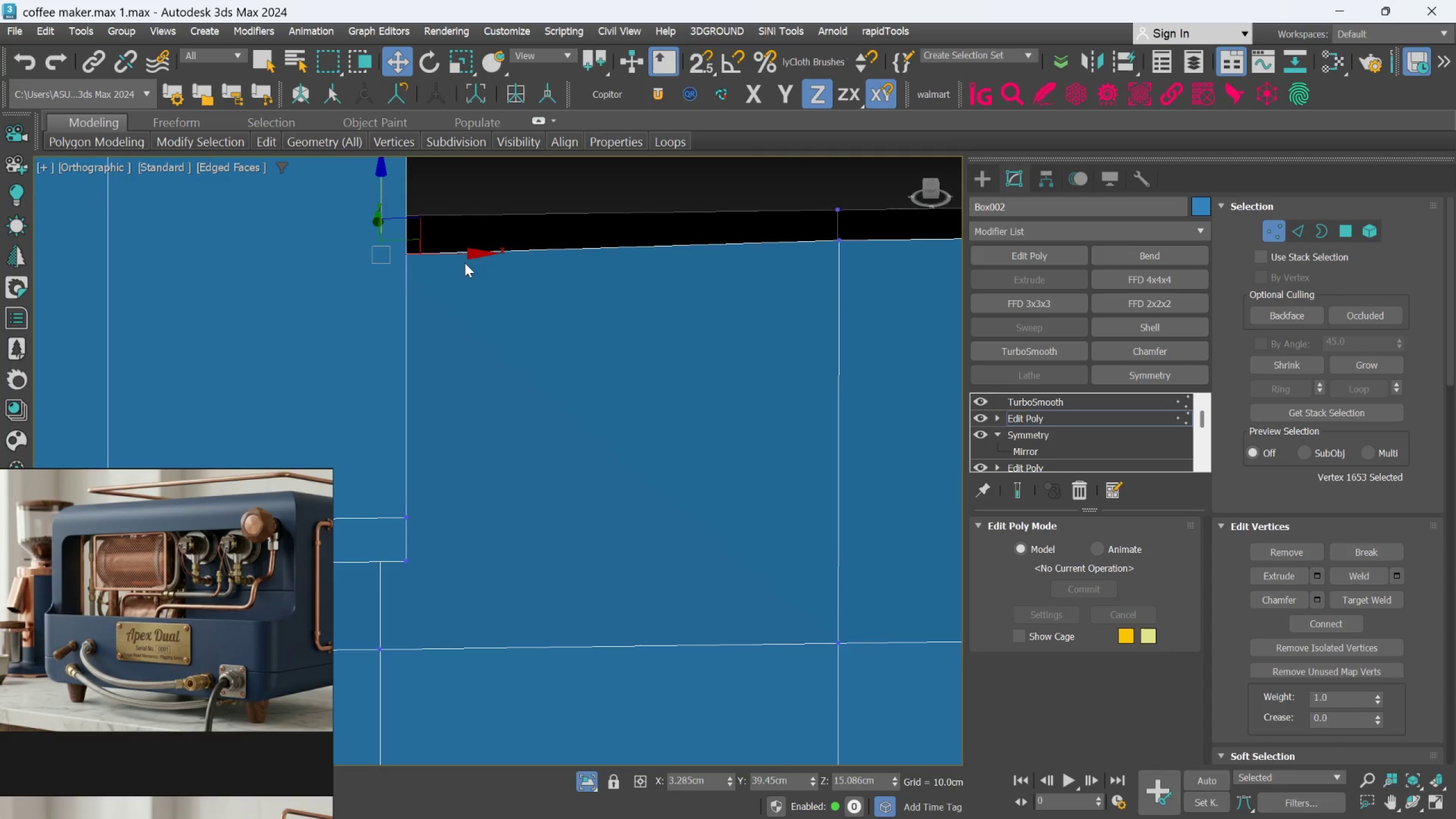 
scroll: coordinate [370, 223], scroll_direction: down, amount: 2.0
 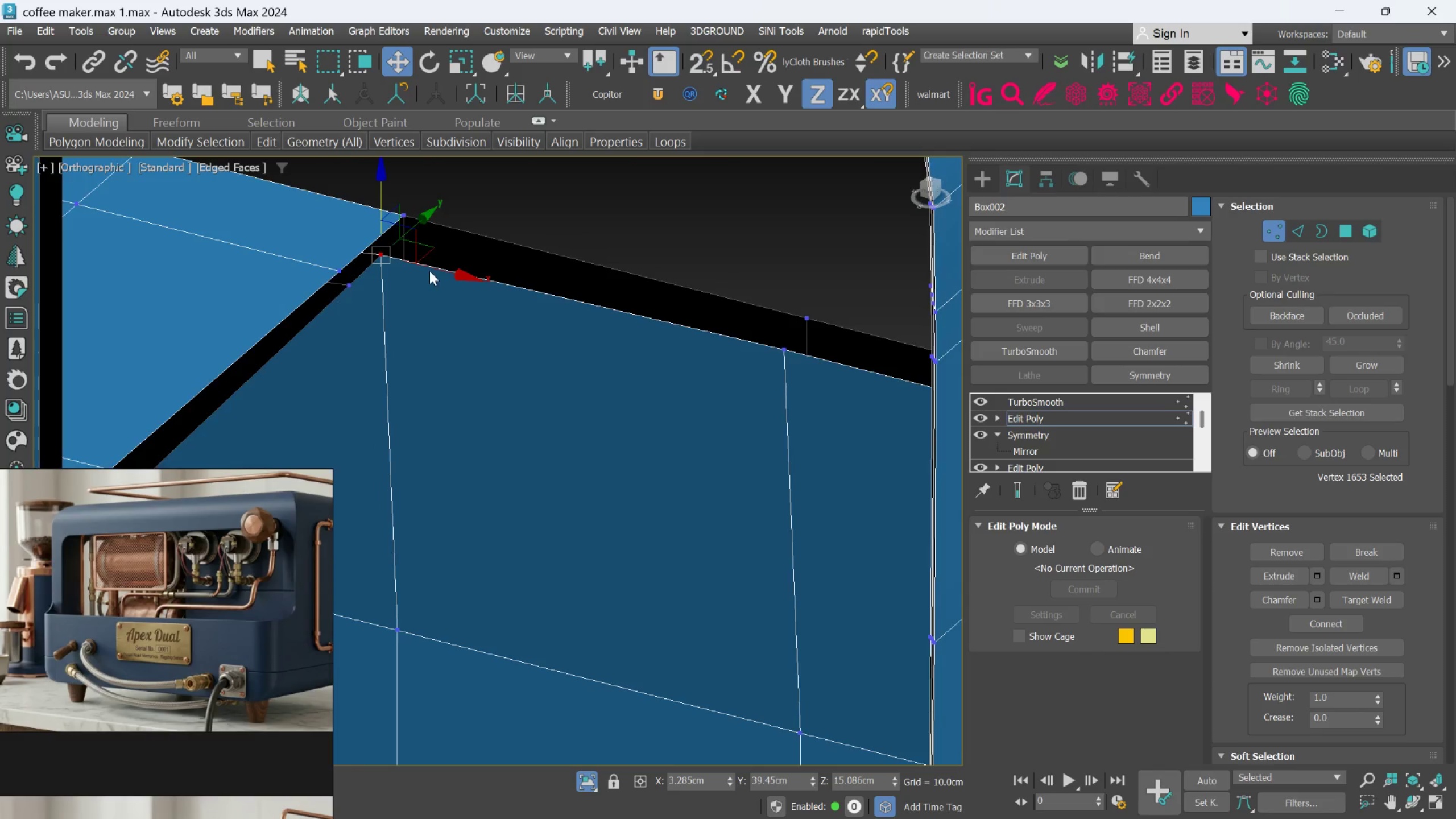 
hold_key(key=AltLeft, duration=1.02)
 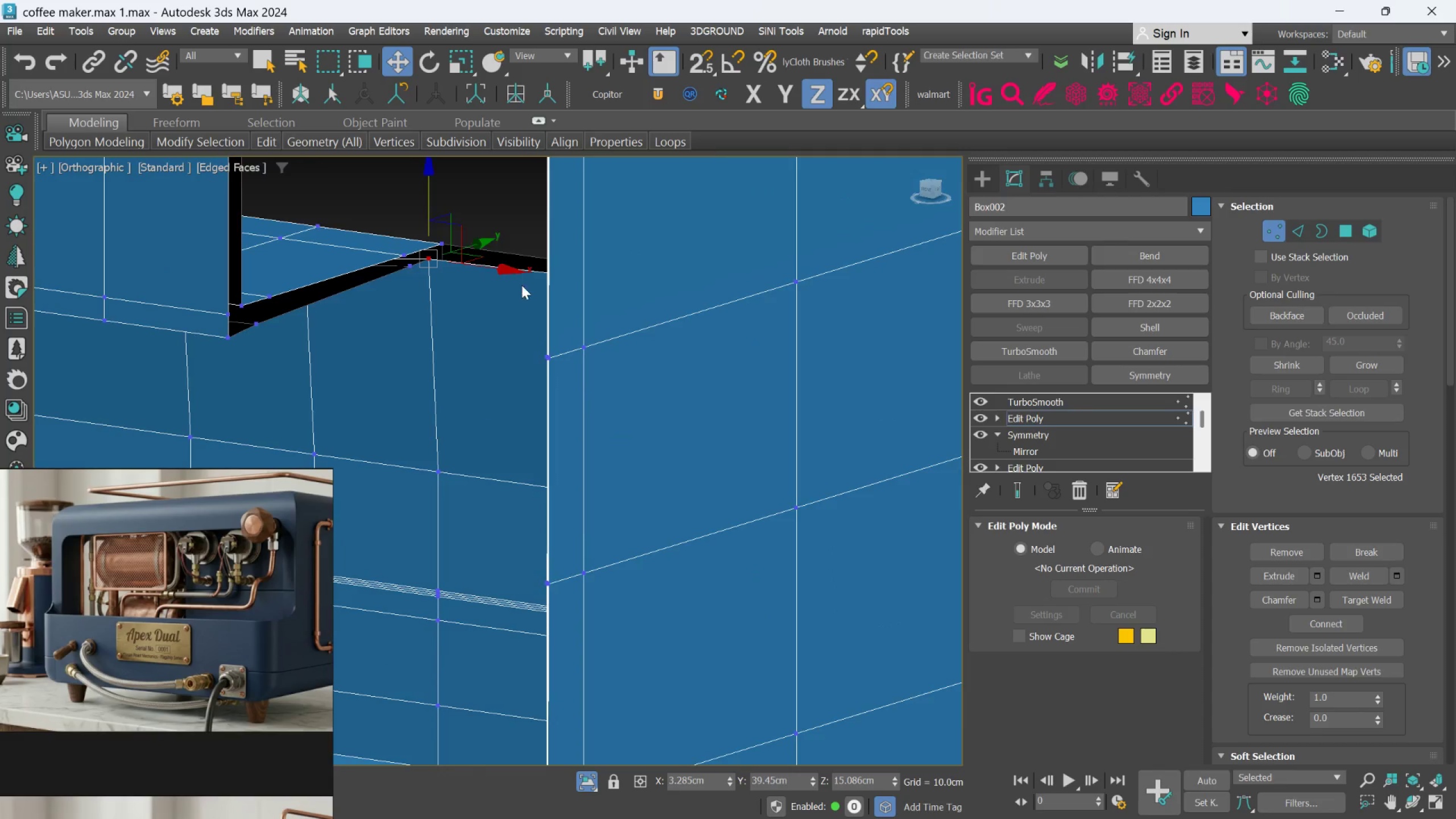 
scroll: coordinate [466, 263], scroll_direction: down, amount: 3.0
 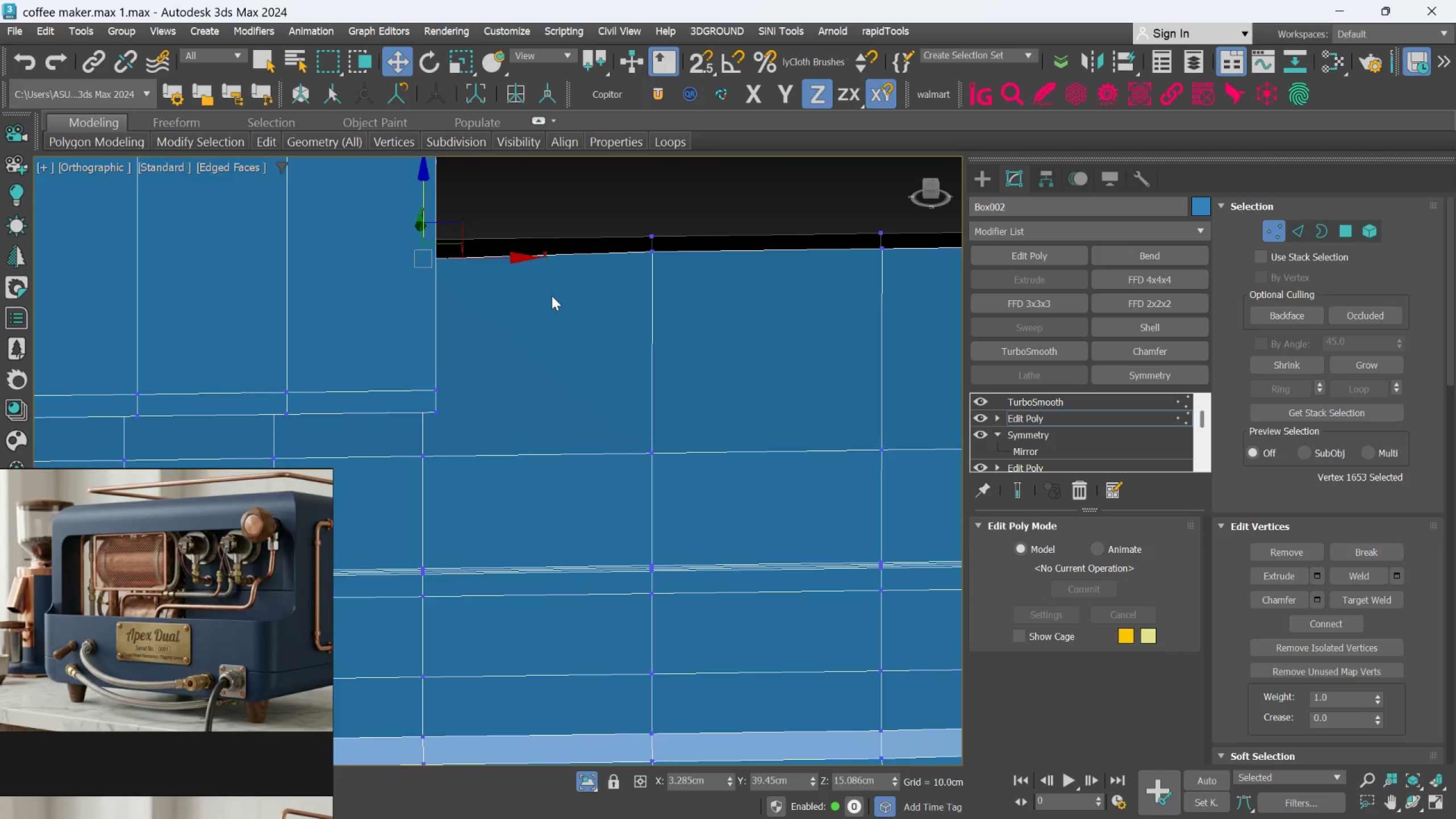 
hold_key(key=AltLeft, duration=0.66)
 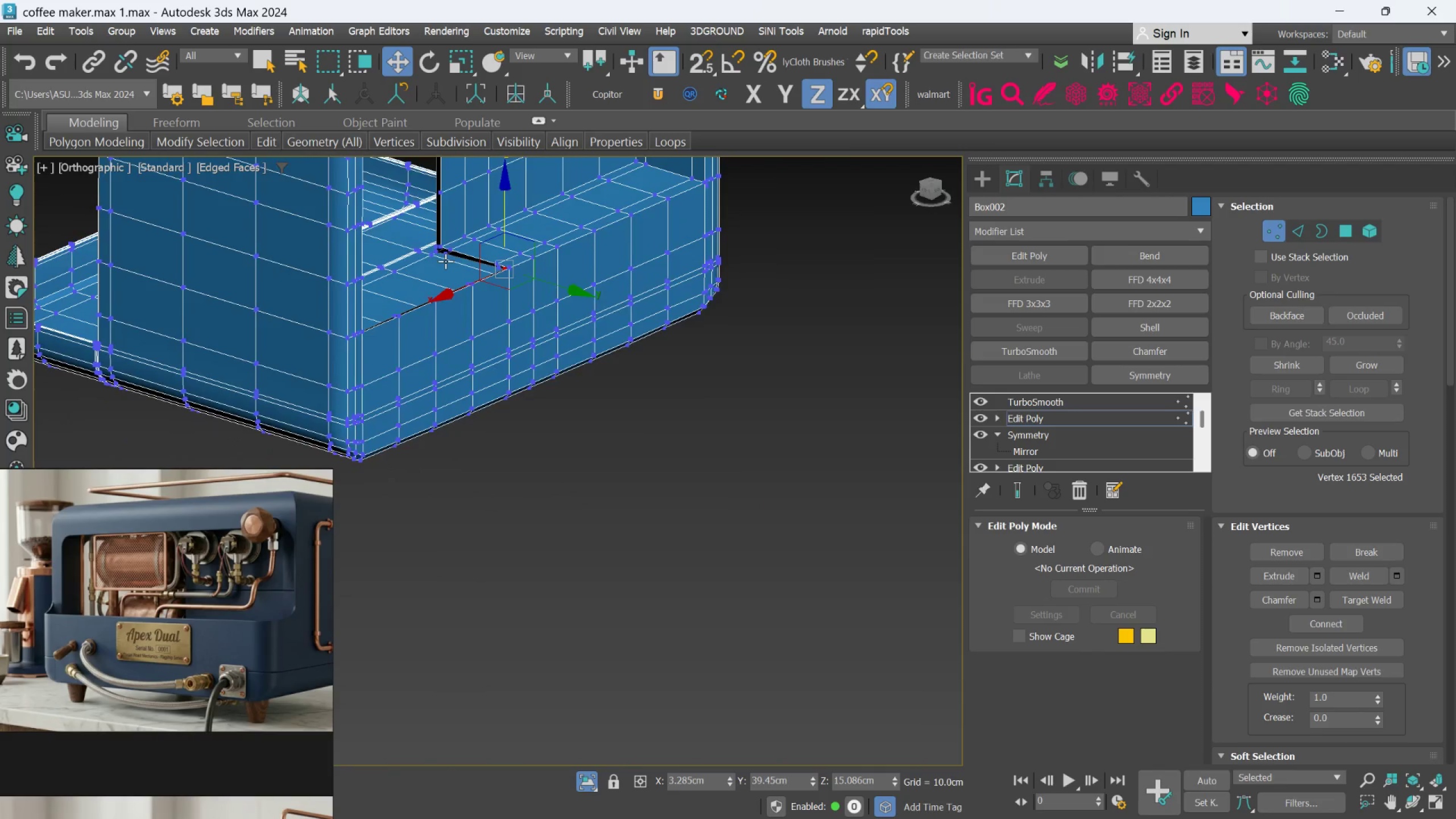 
scroll: coordinate [523, 288], scroll_direction: down, amount: 4.0
 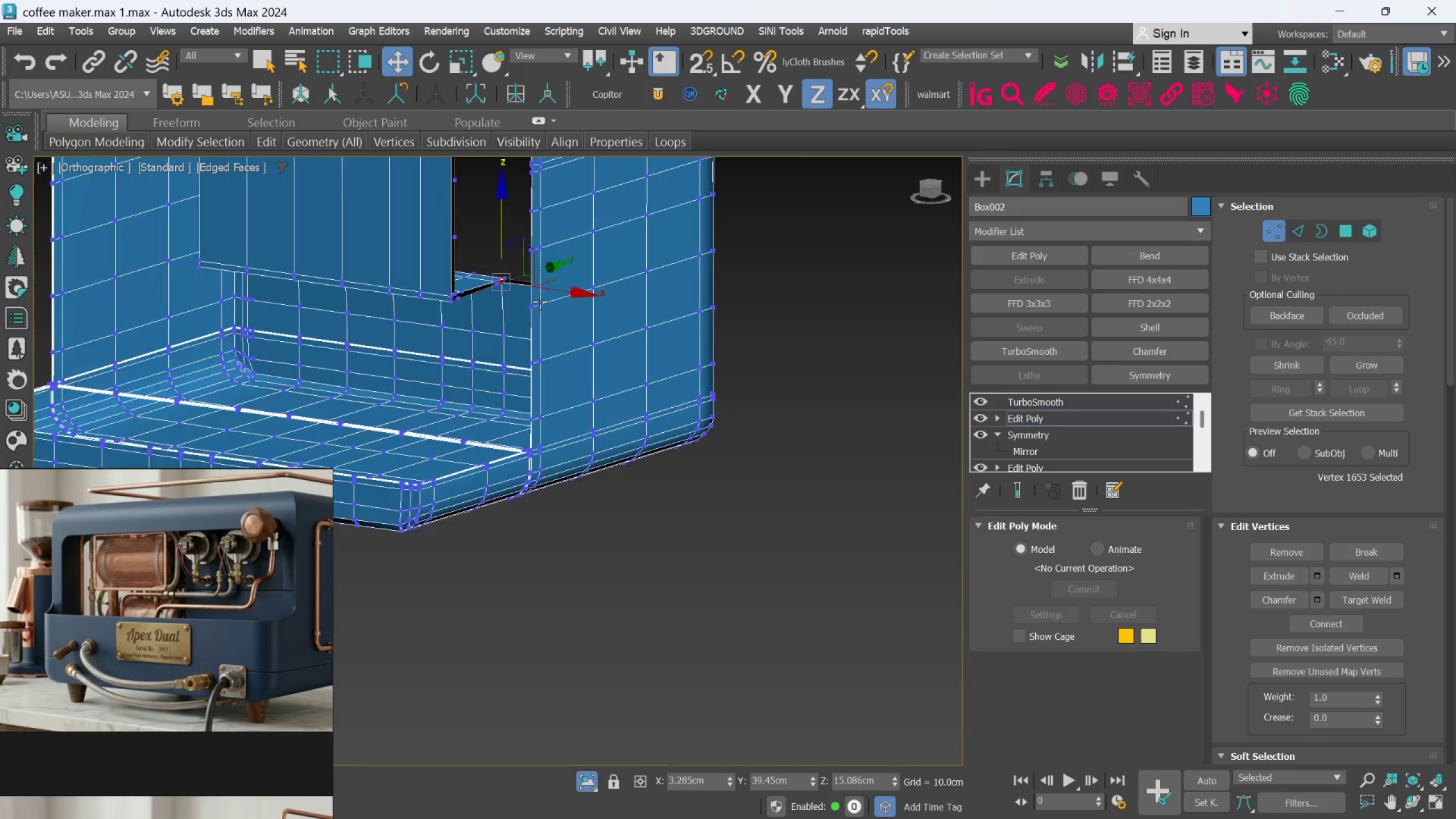 
scroll: coordinate [463, 242], scroll_direction: up, amount: 6.0
 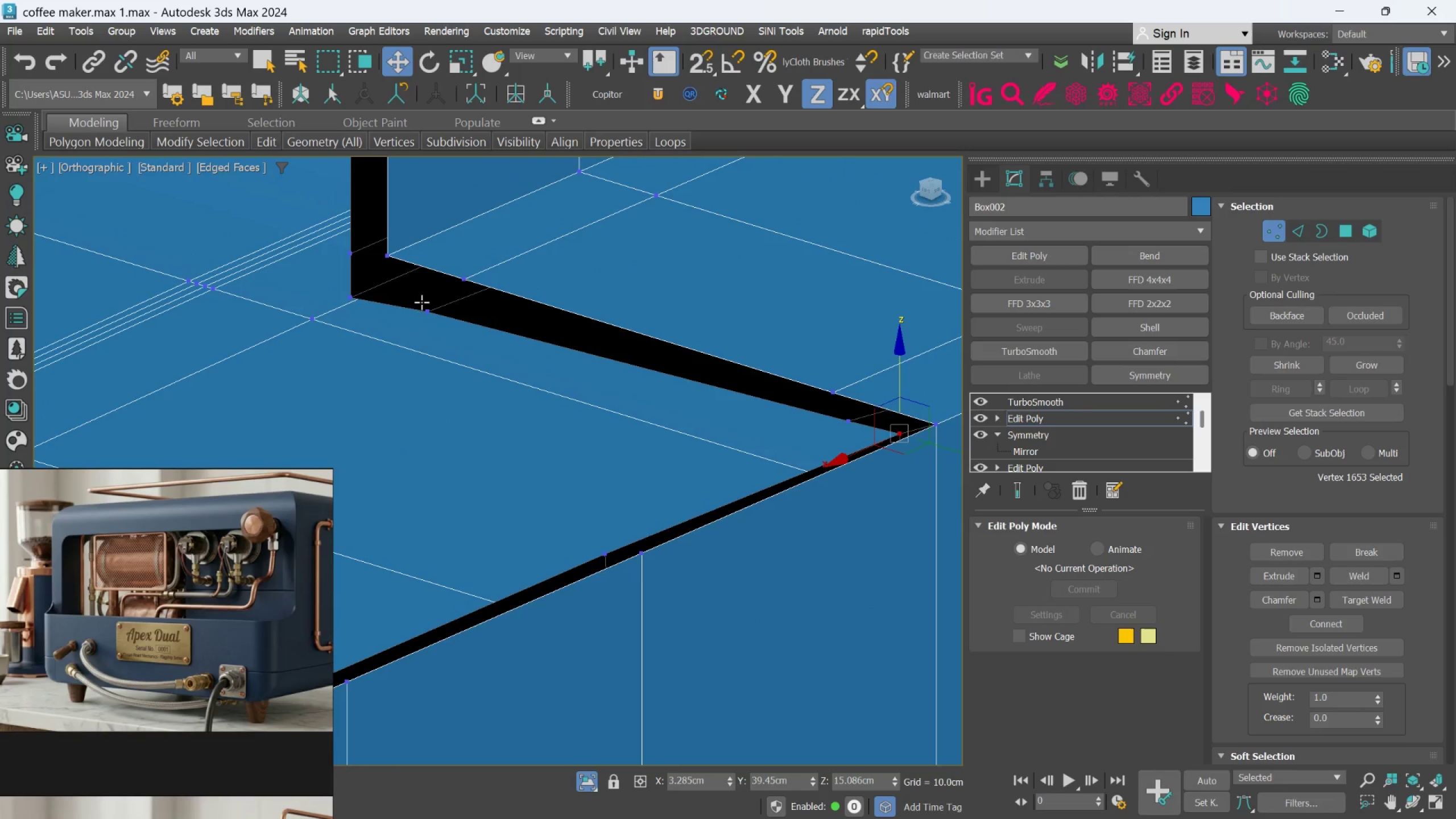 
left_click([421, 311])
 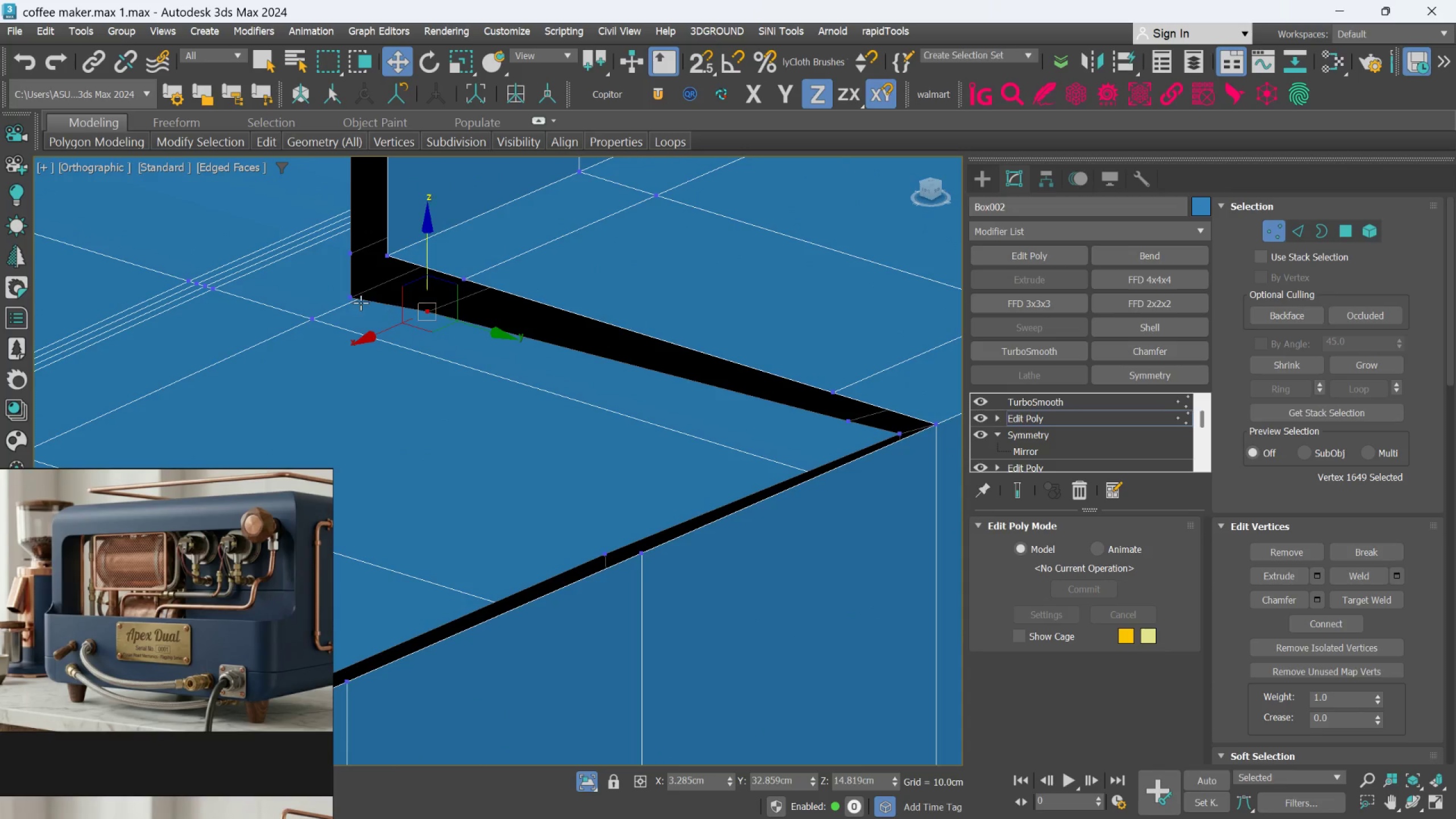 
hold_key(key=ControlLeft, duration=0.78)
left_click([355, 296])
 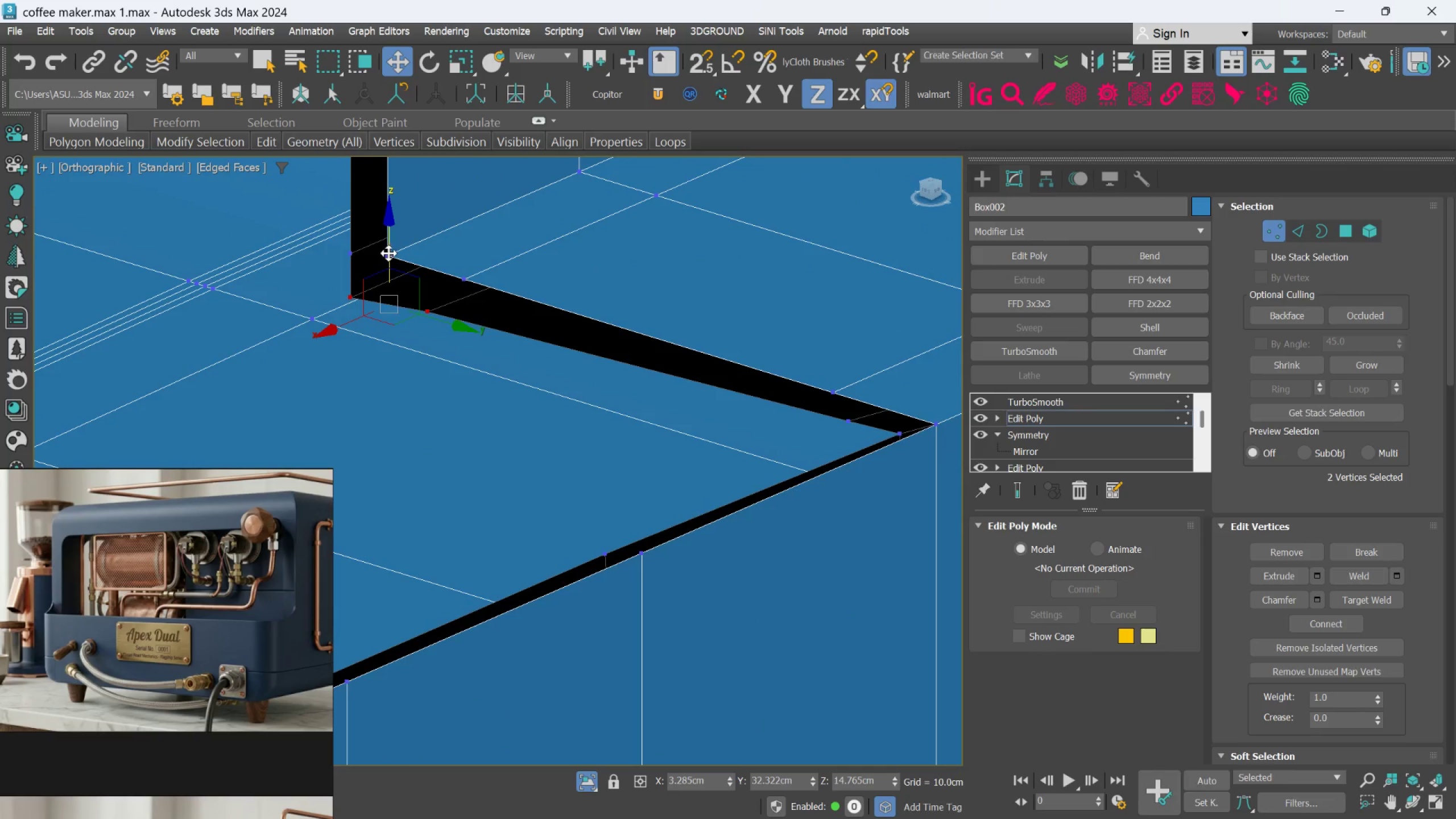 
left_click_drag(start_coordinate=[388, 251], to_coordinate=[388, 234])
 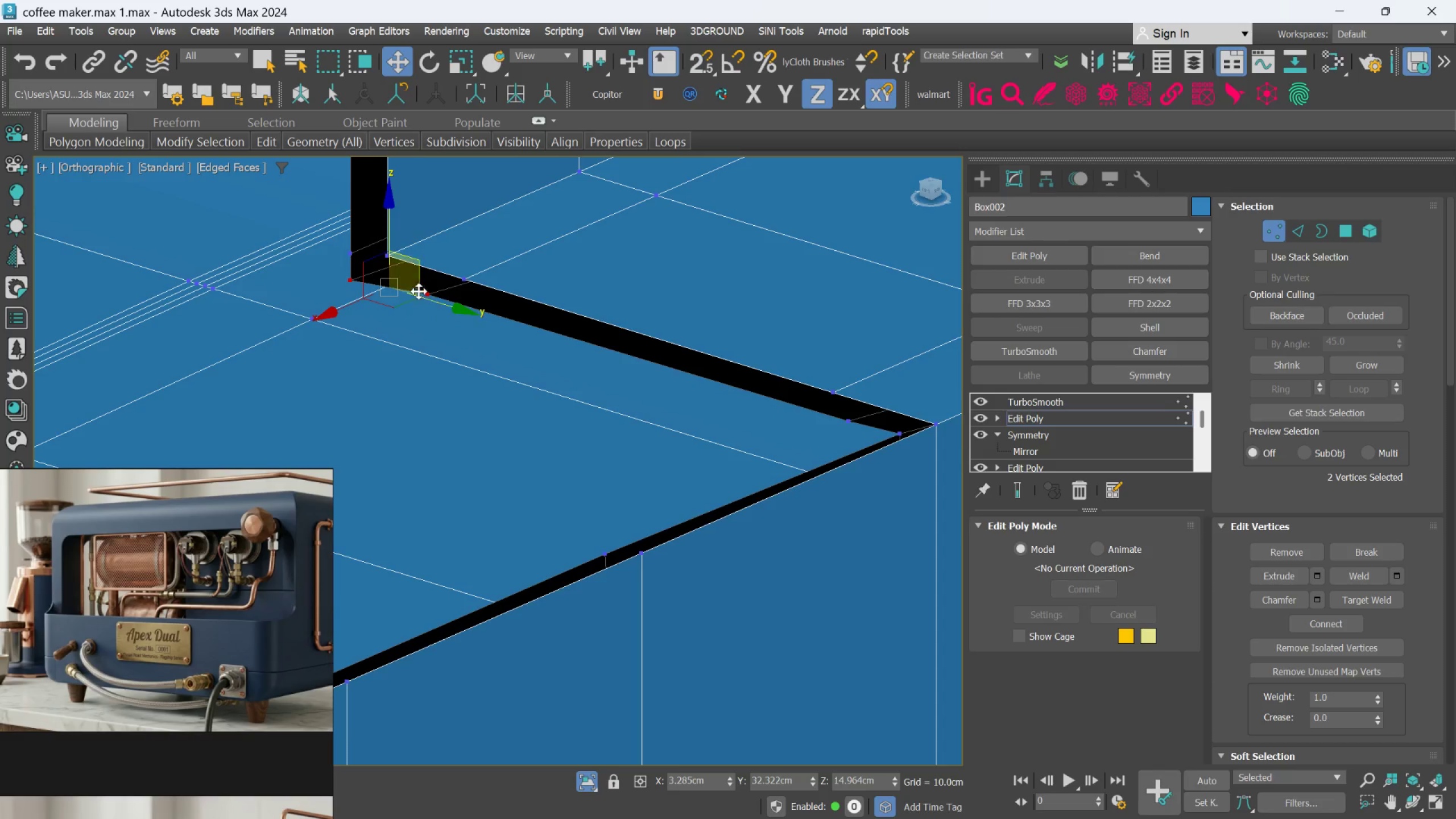 
left_click([494, 367])
 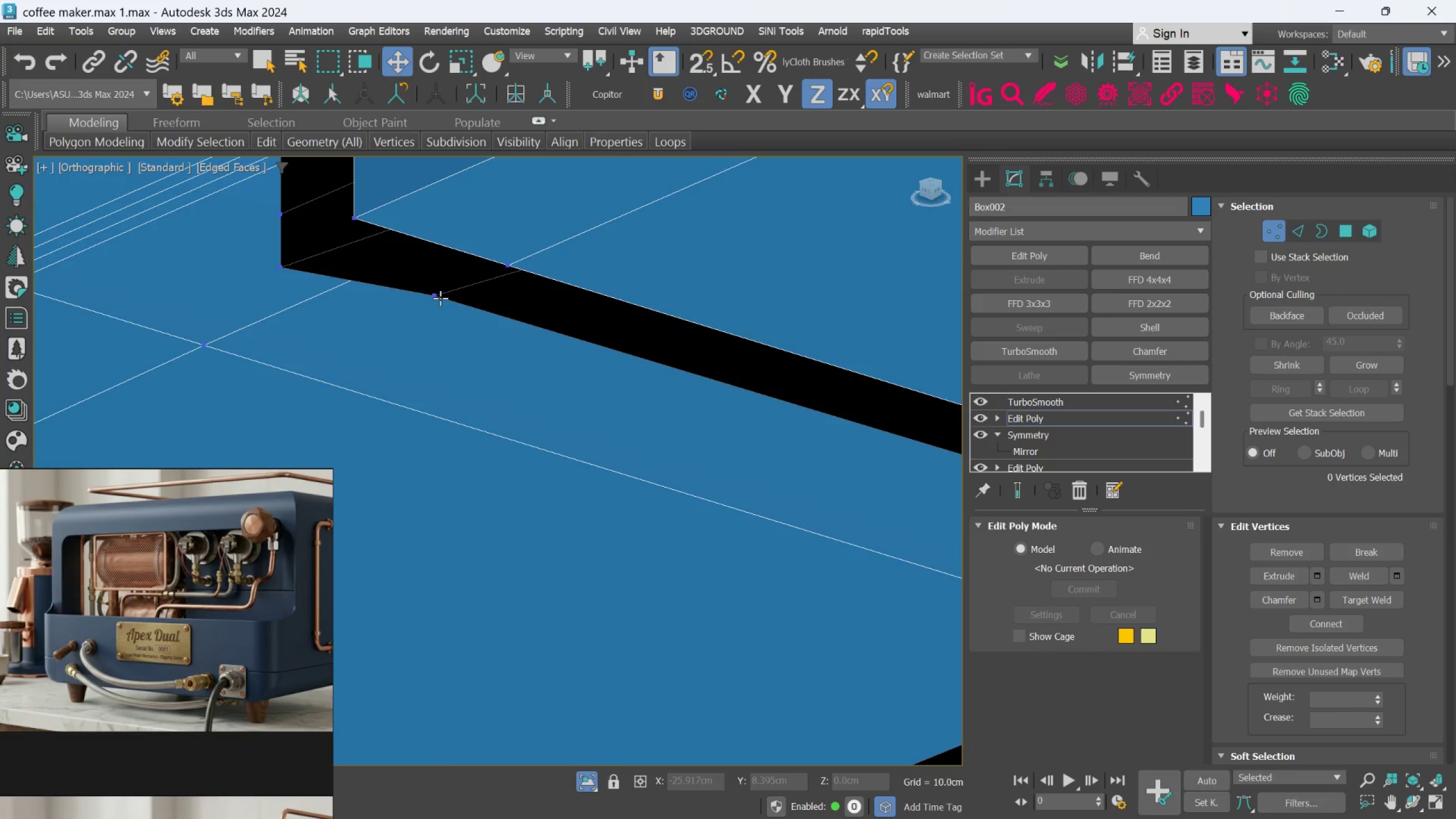 
scroll: coordinate [420, 293], scroll_direction: up, amount: 2.0
 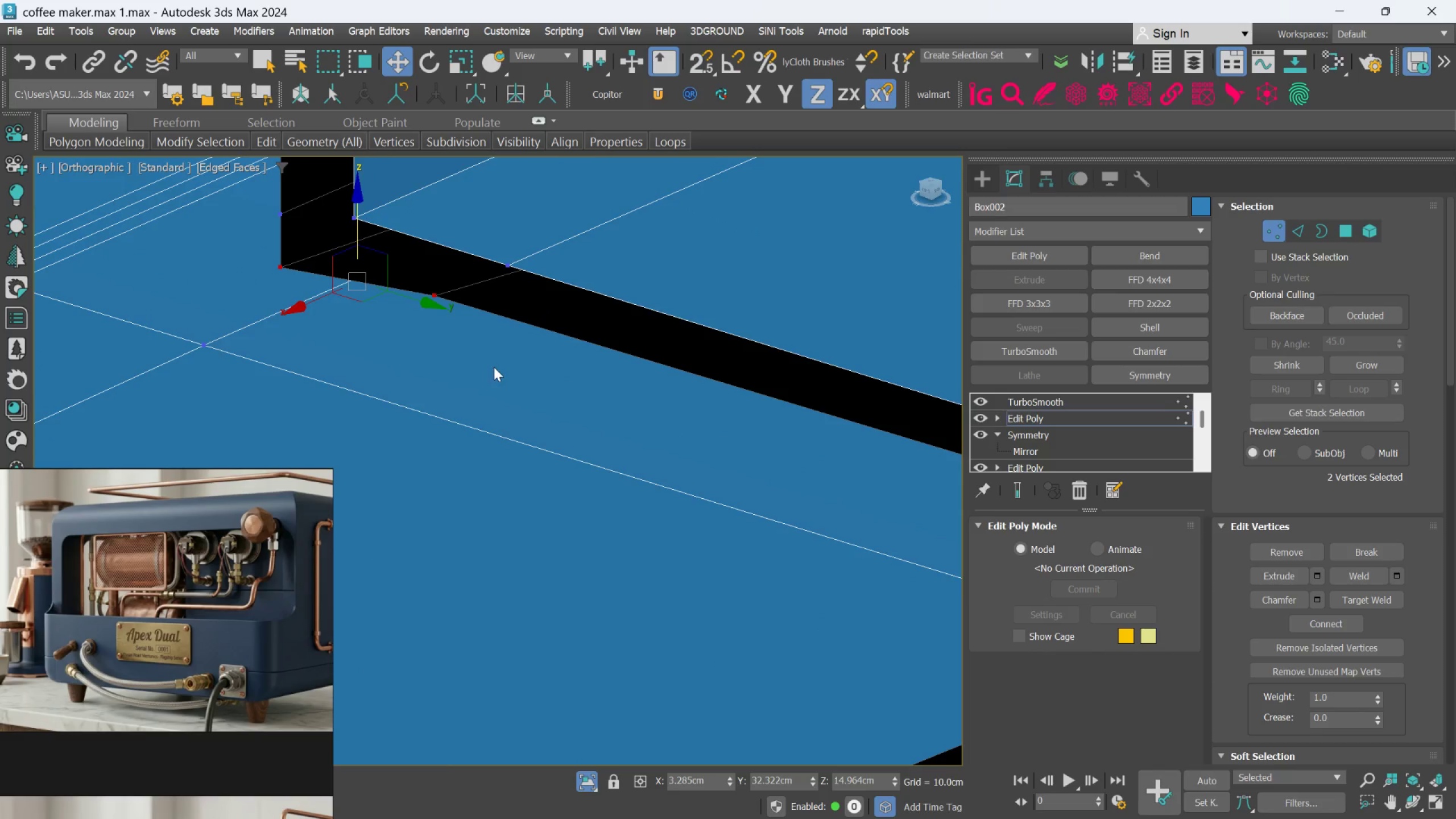 
double_click([440, 297])
 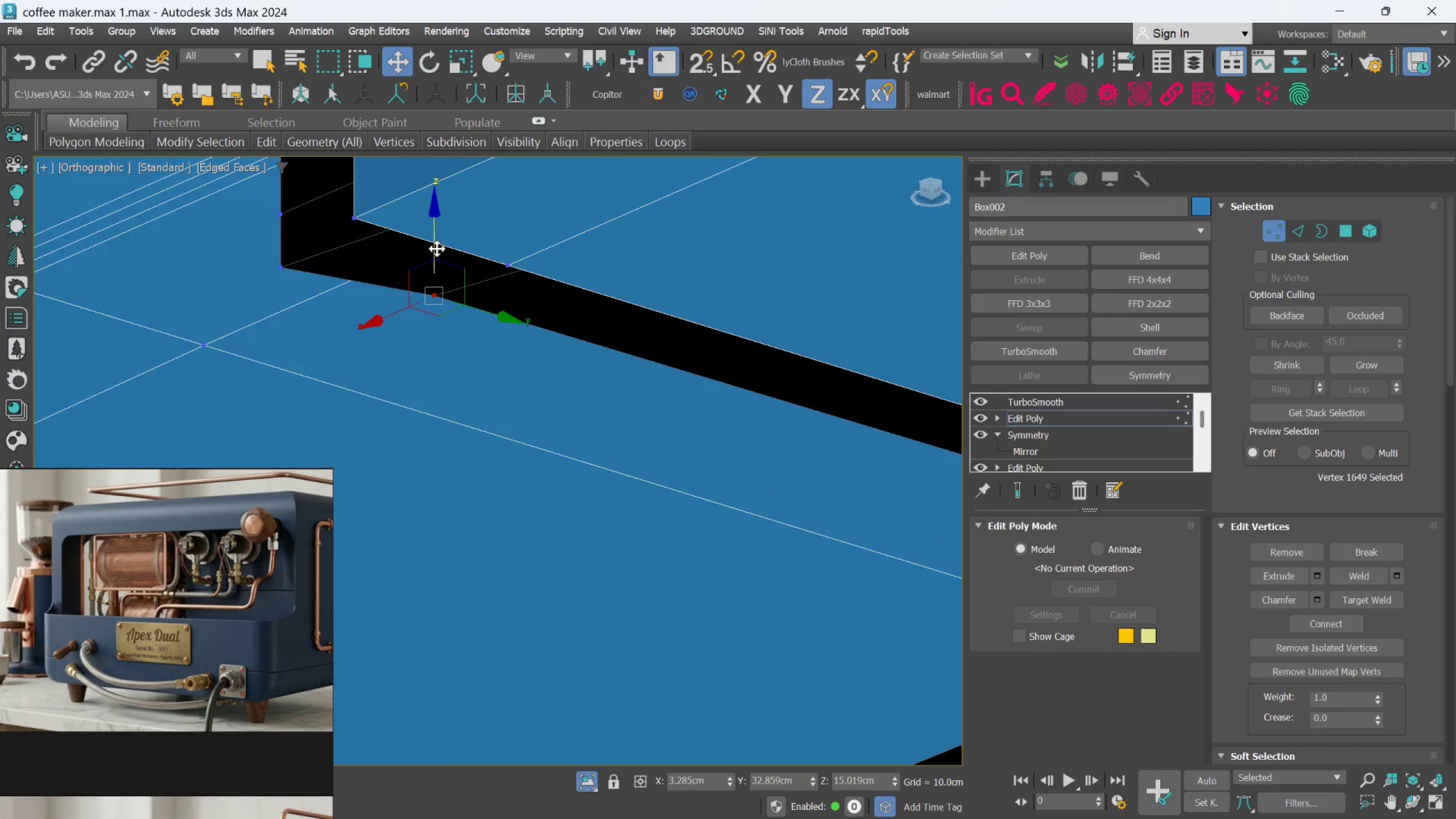 
left_click_drag(start_coordinate=[434, 250], to_coordinate=[436, 257])
 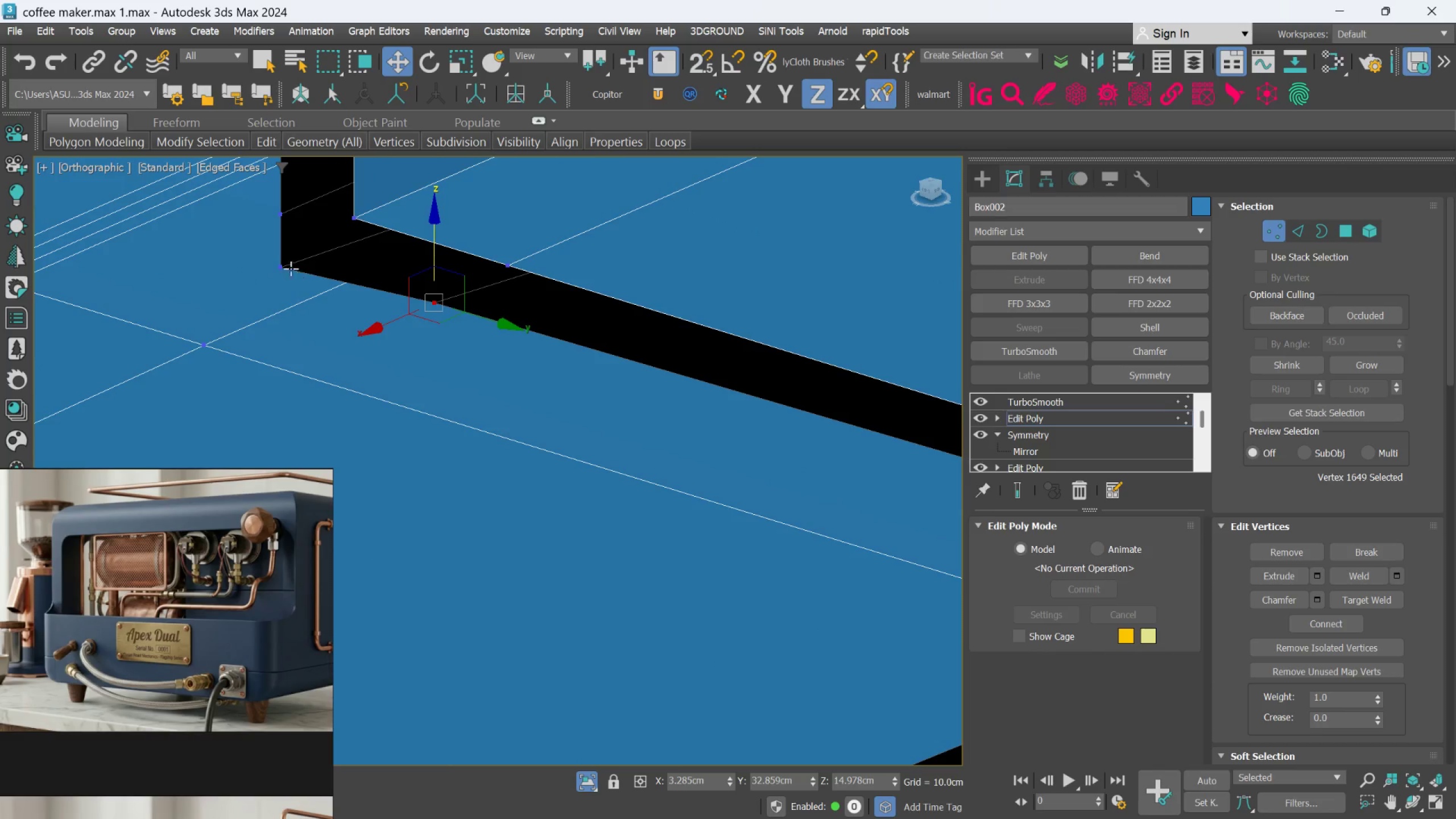 
left_click([285, 264])
 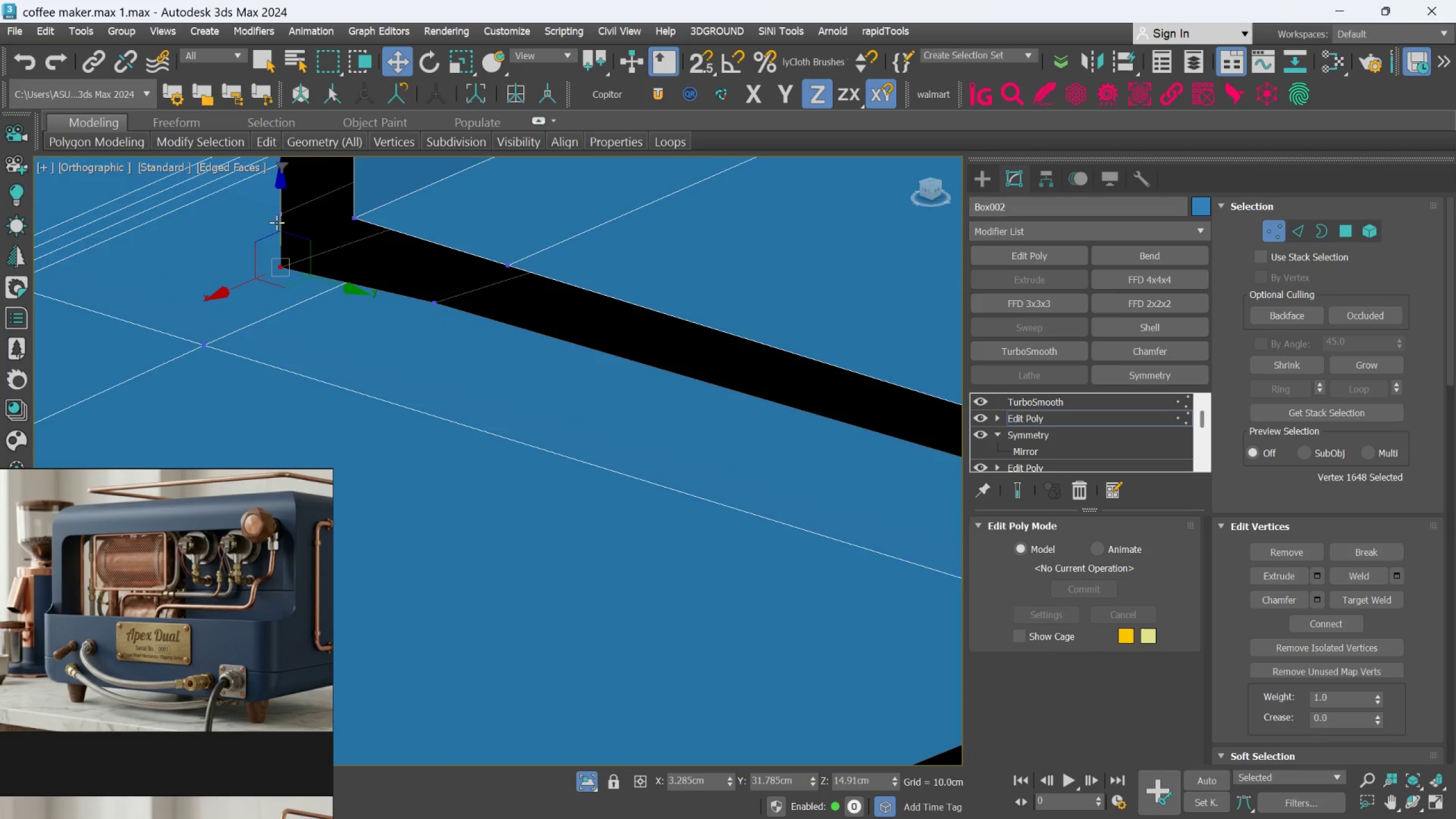 
left_click_drag(start_coordinate=[282, 219], to_coordinate=[286, 207])
 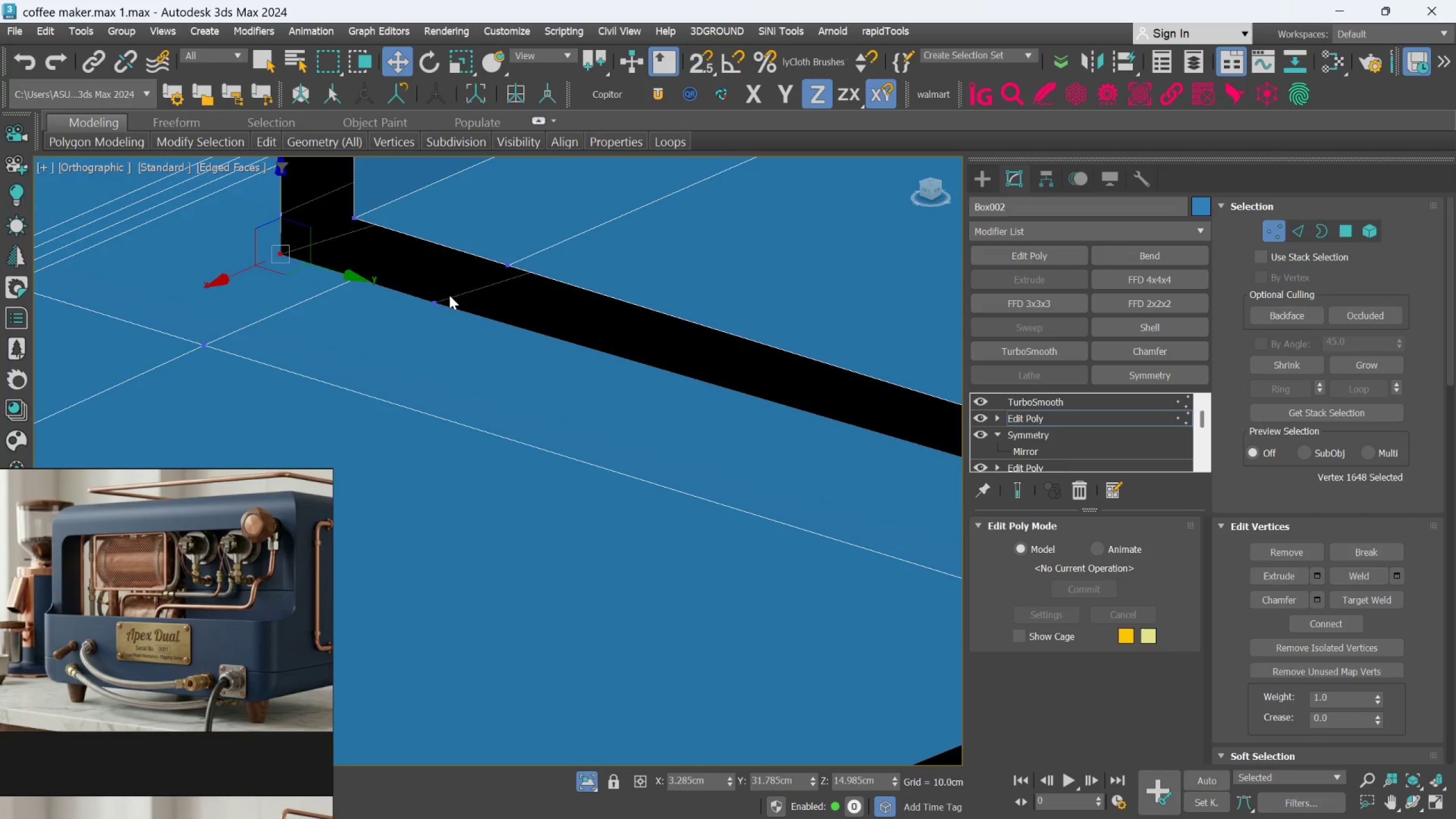 
scroll: coordinate [479, 306], scroll_direction: down, amount: 4.0
 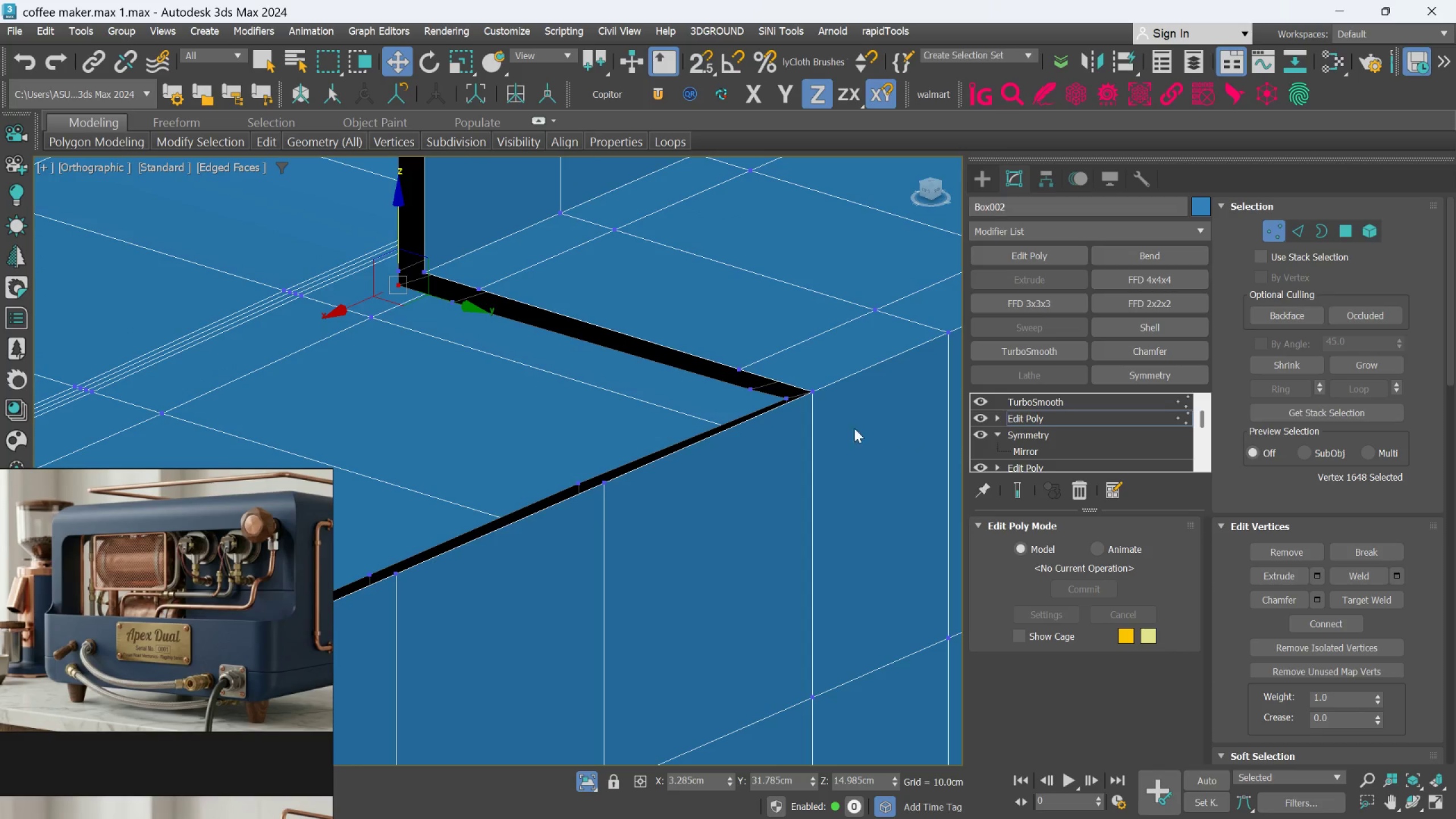 
scroll: coordinate [767, 380], scroll_direction: up, amount: 5.0
 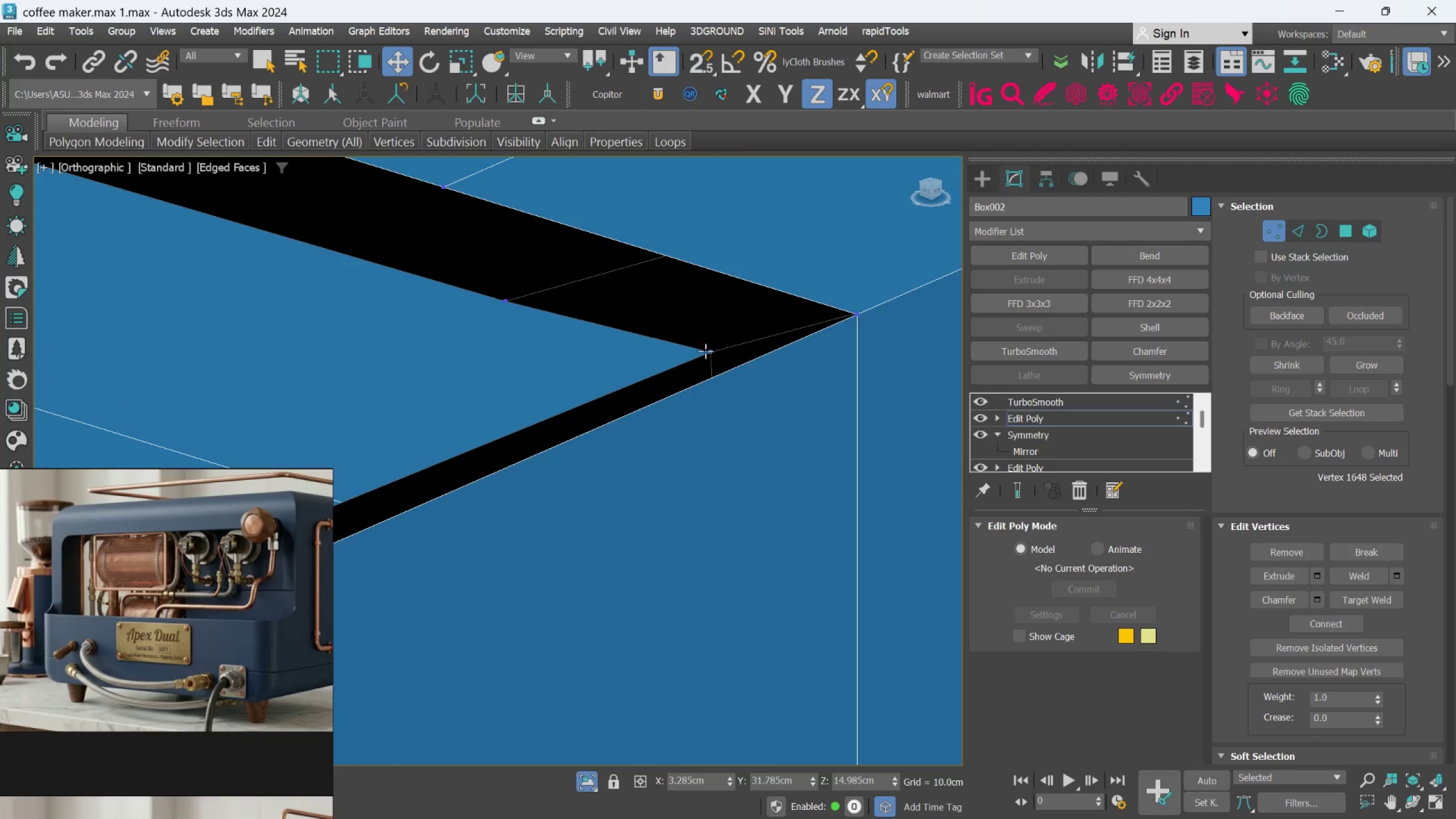 
left_click([705, 350])
 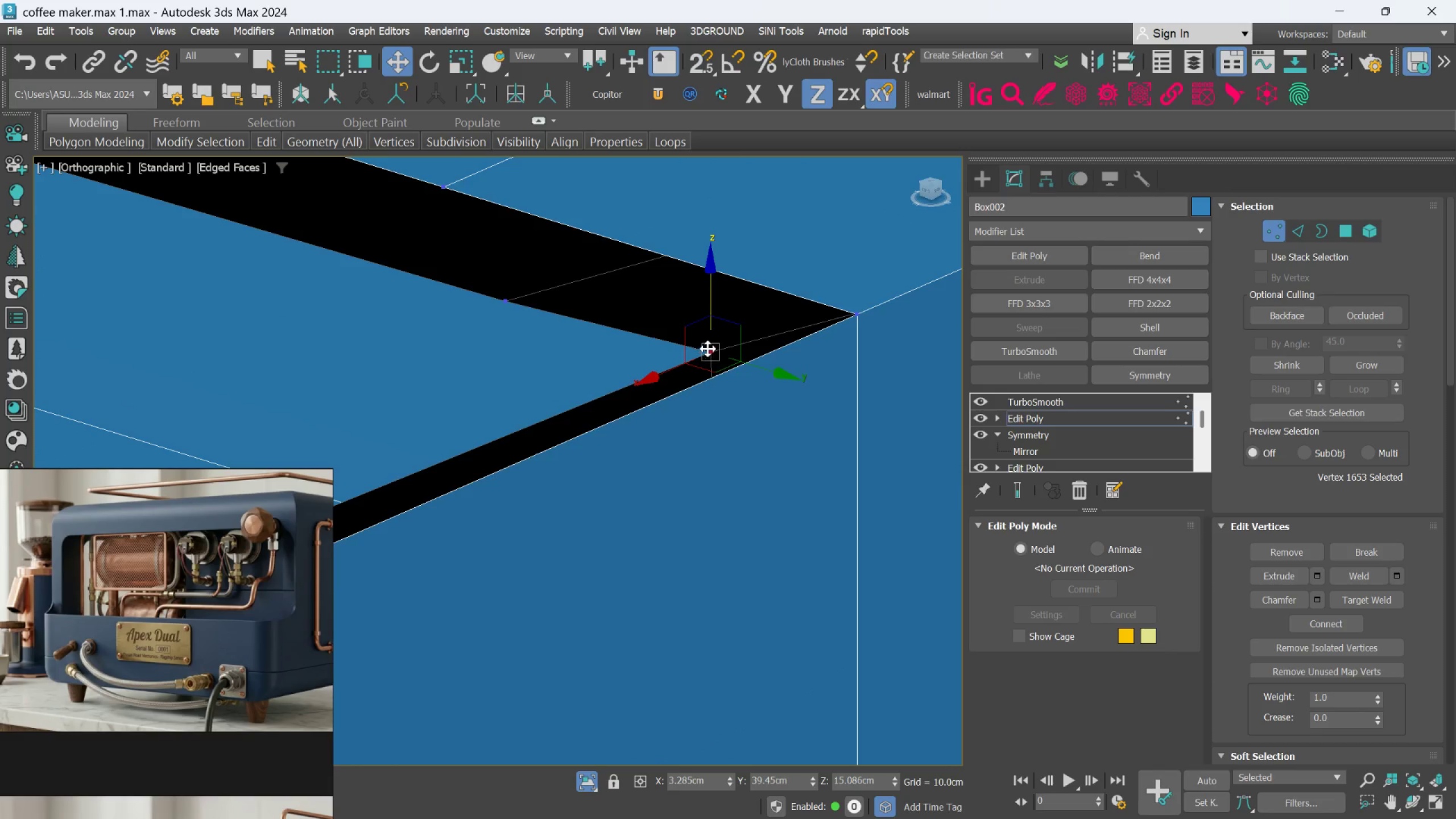 
hold_key(key=AltLeft, duration=0.55)
 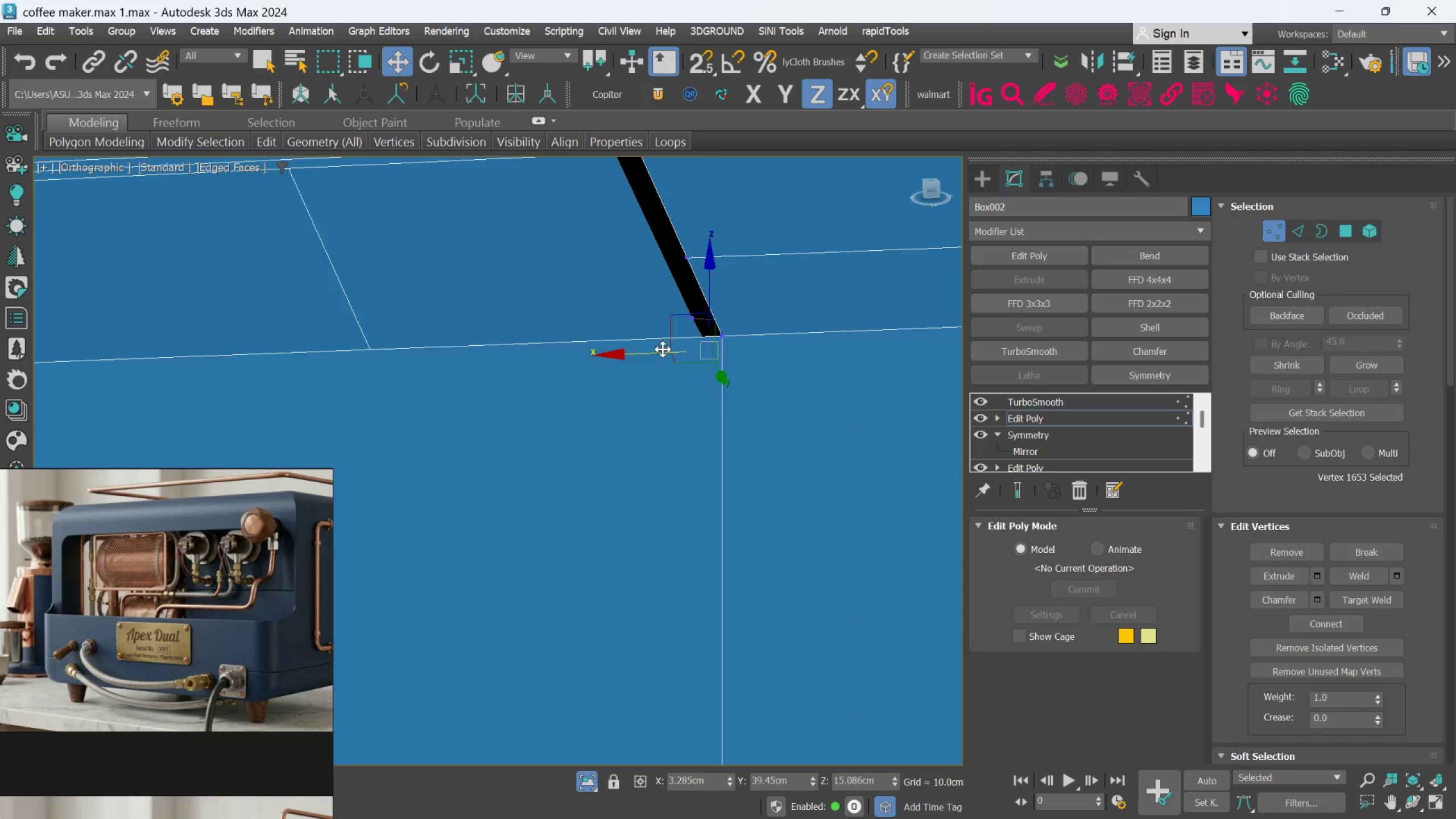 
scroll: coordinate [709, 350], scroll_direction: down, amount: 3.0
 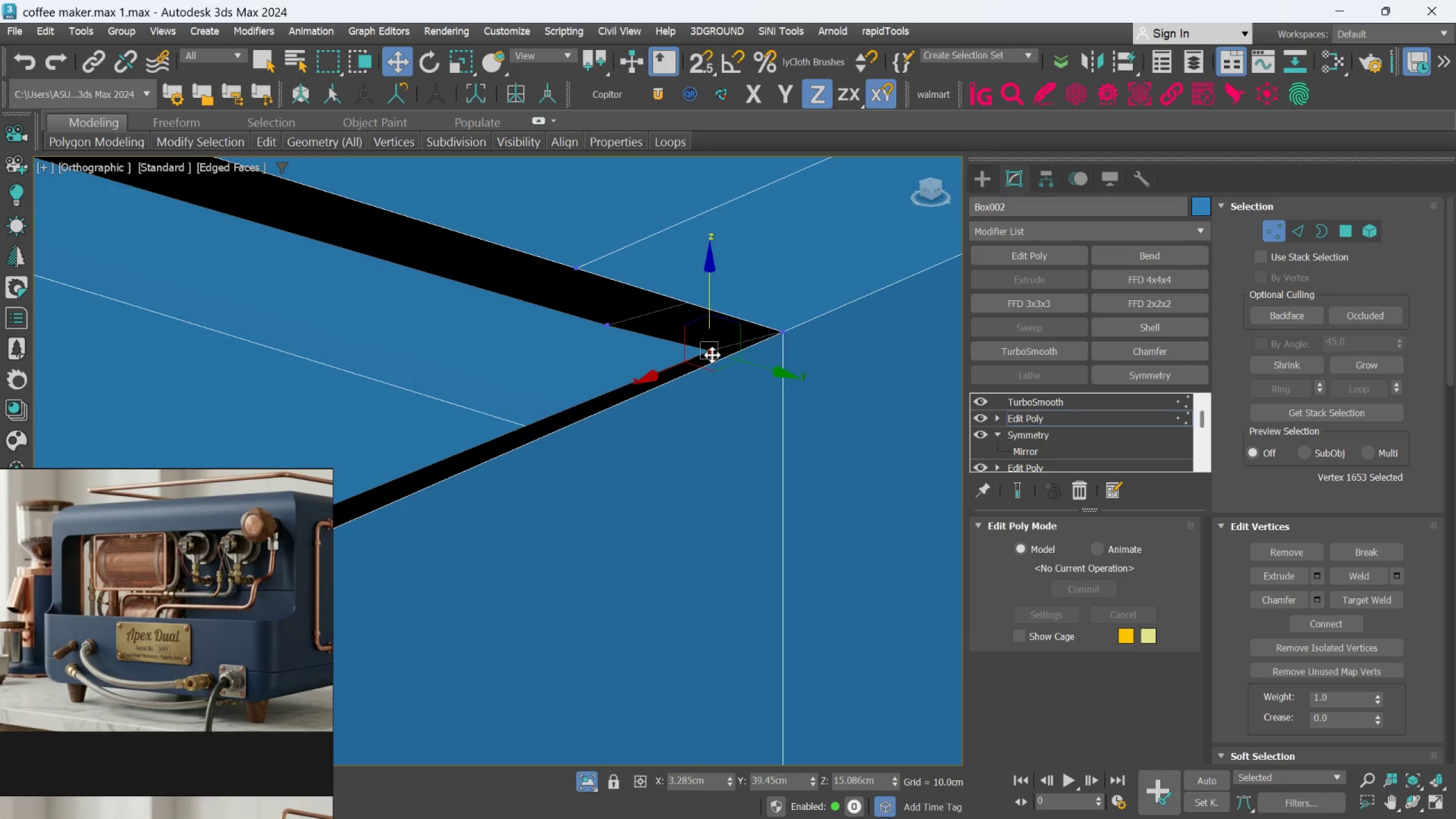 
hold_key(key=AltLeft, duration=1.34)
 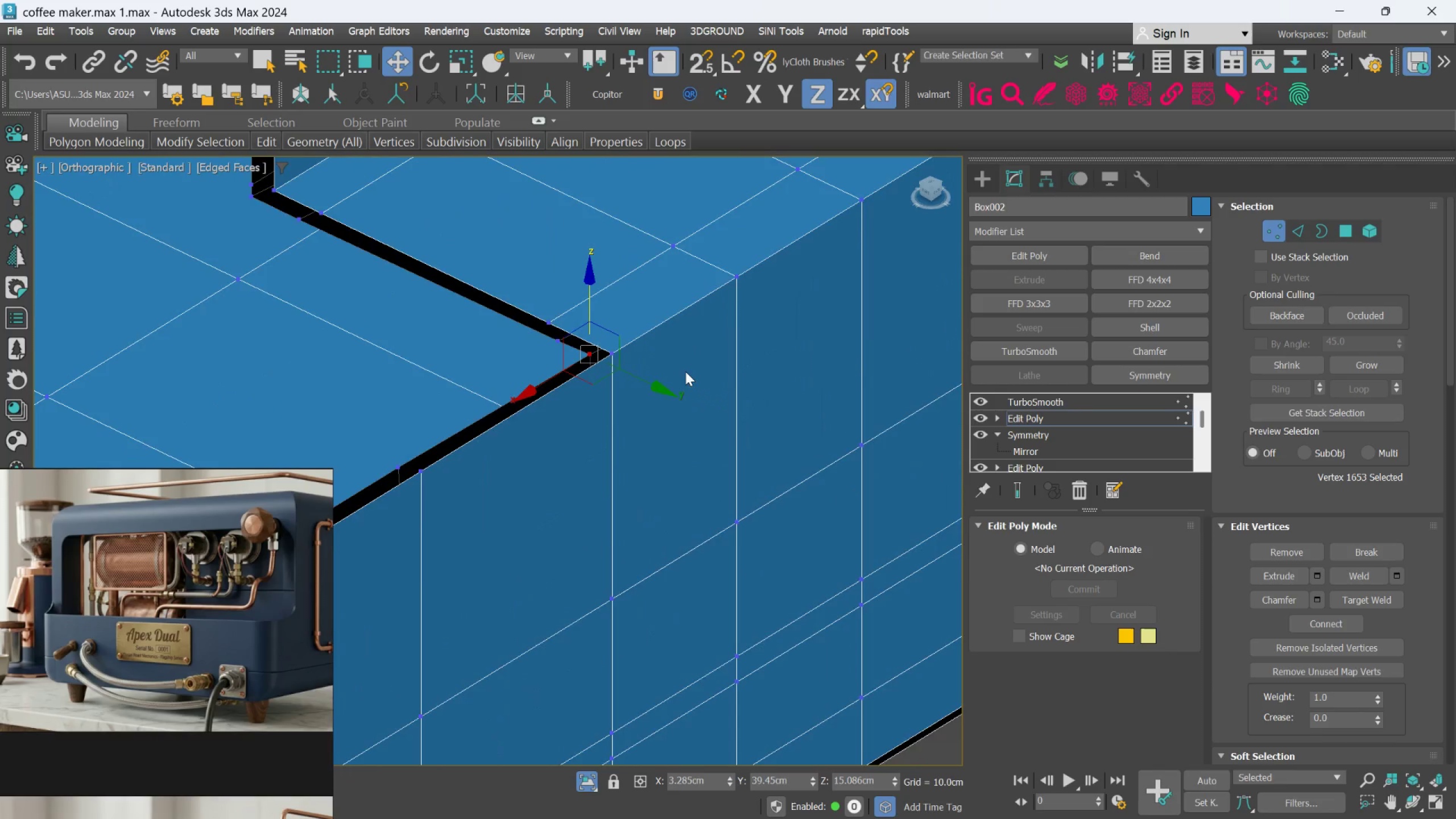 
scroll: coordinate [655, 374], scroll_direction: down, amount: 8.0
 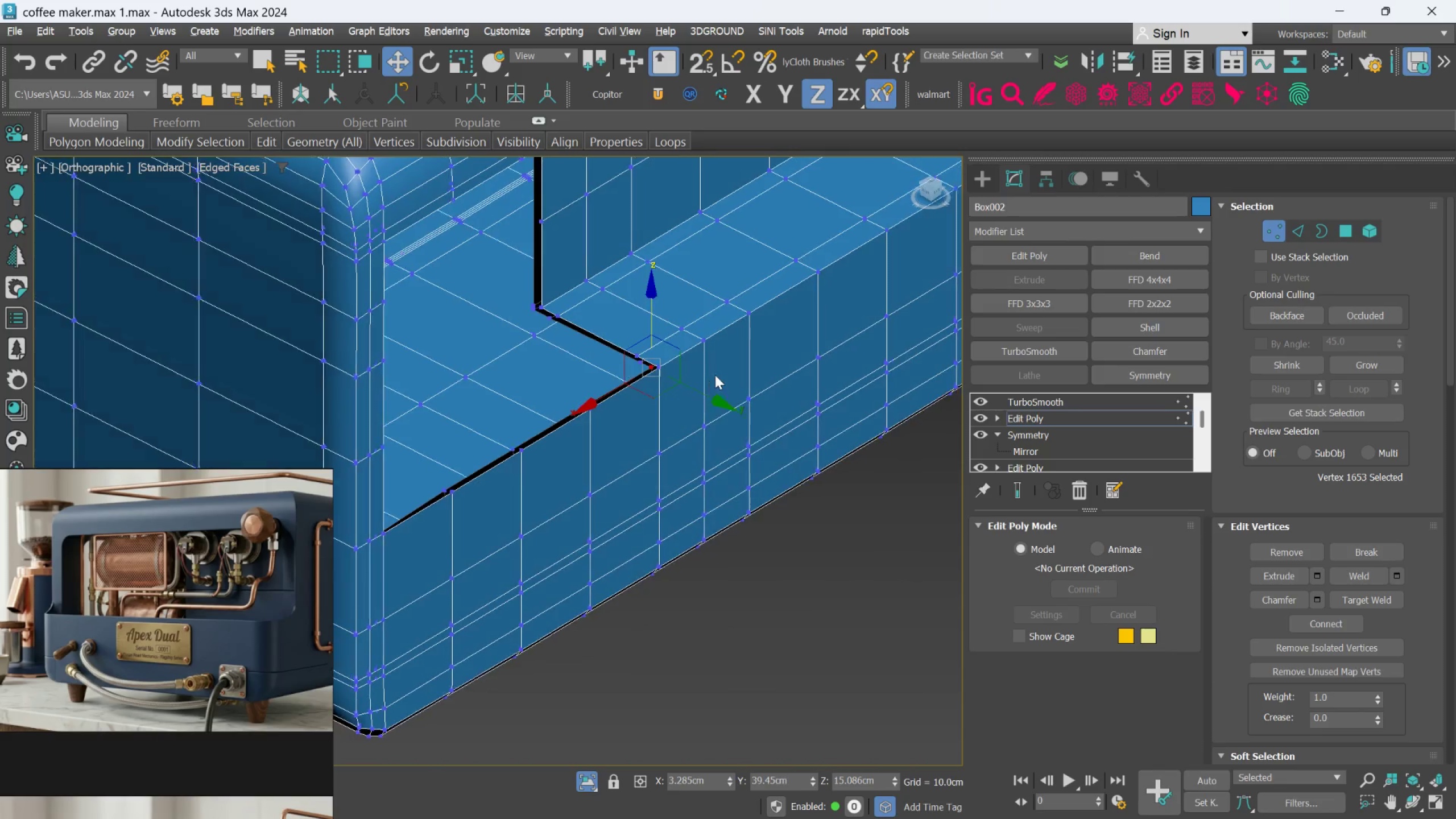 
hold_key(key=AltLeft, duration=1.12)
 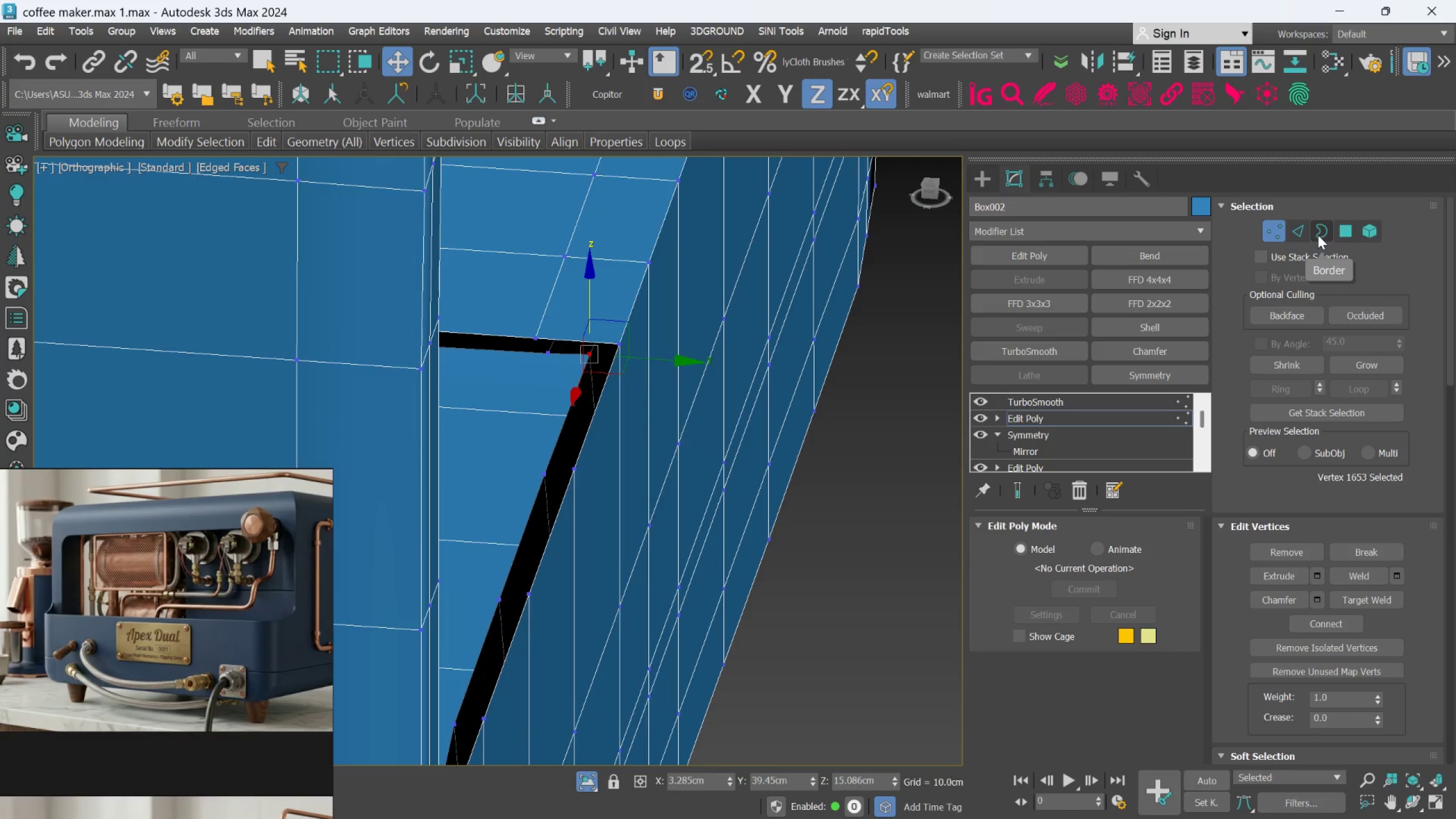 
scroll: coordinate [685, 373], scroll_direction: up, amount: 3.0
 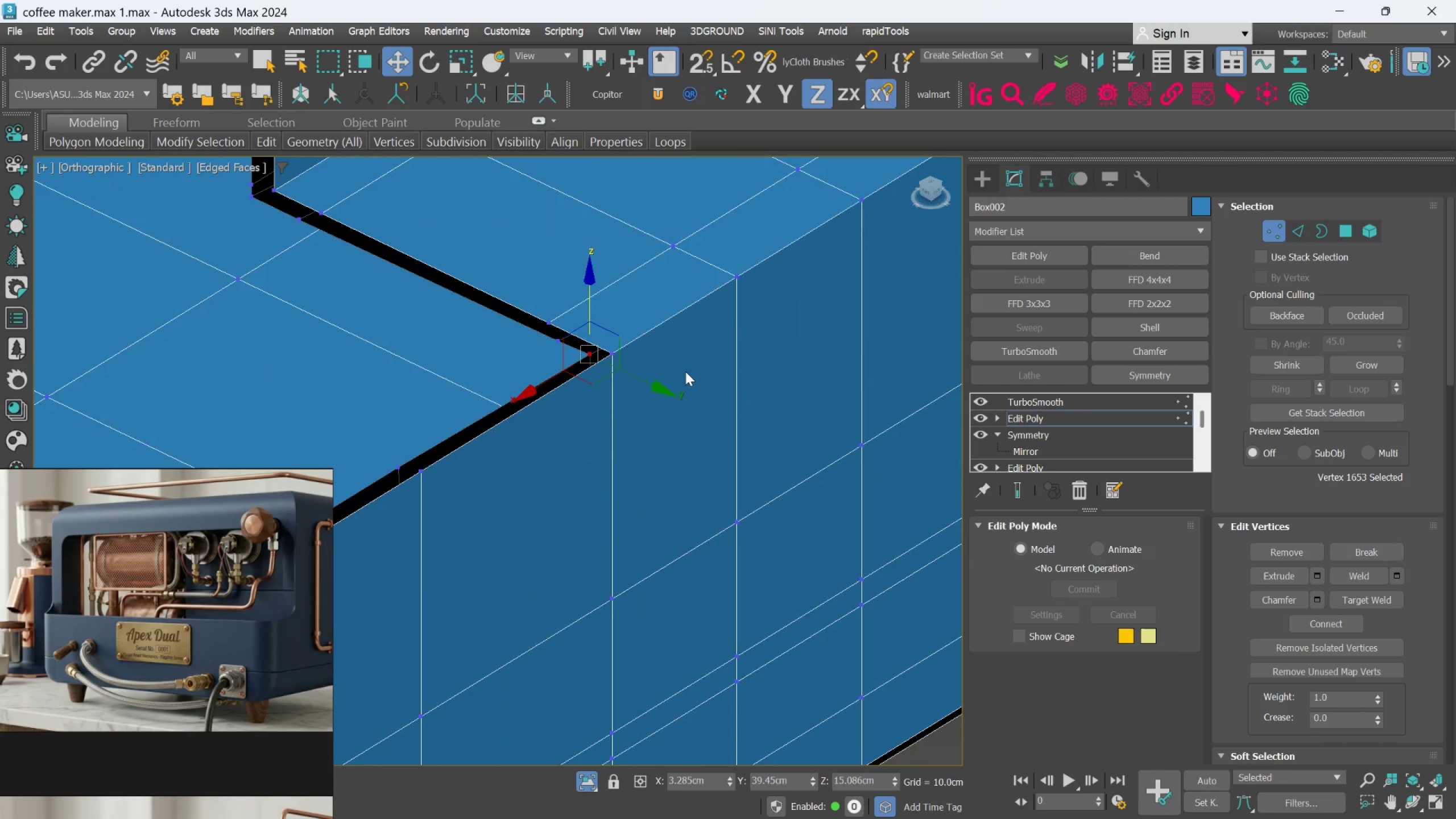 
left_click([1303, 232])
 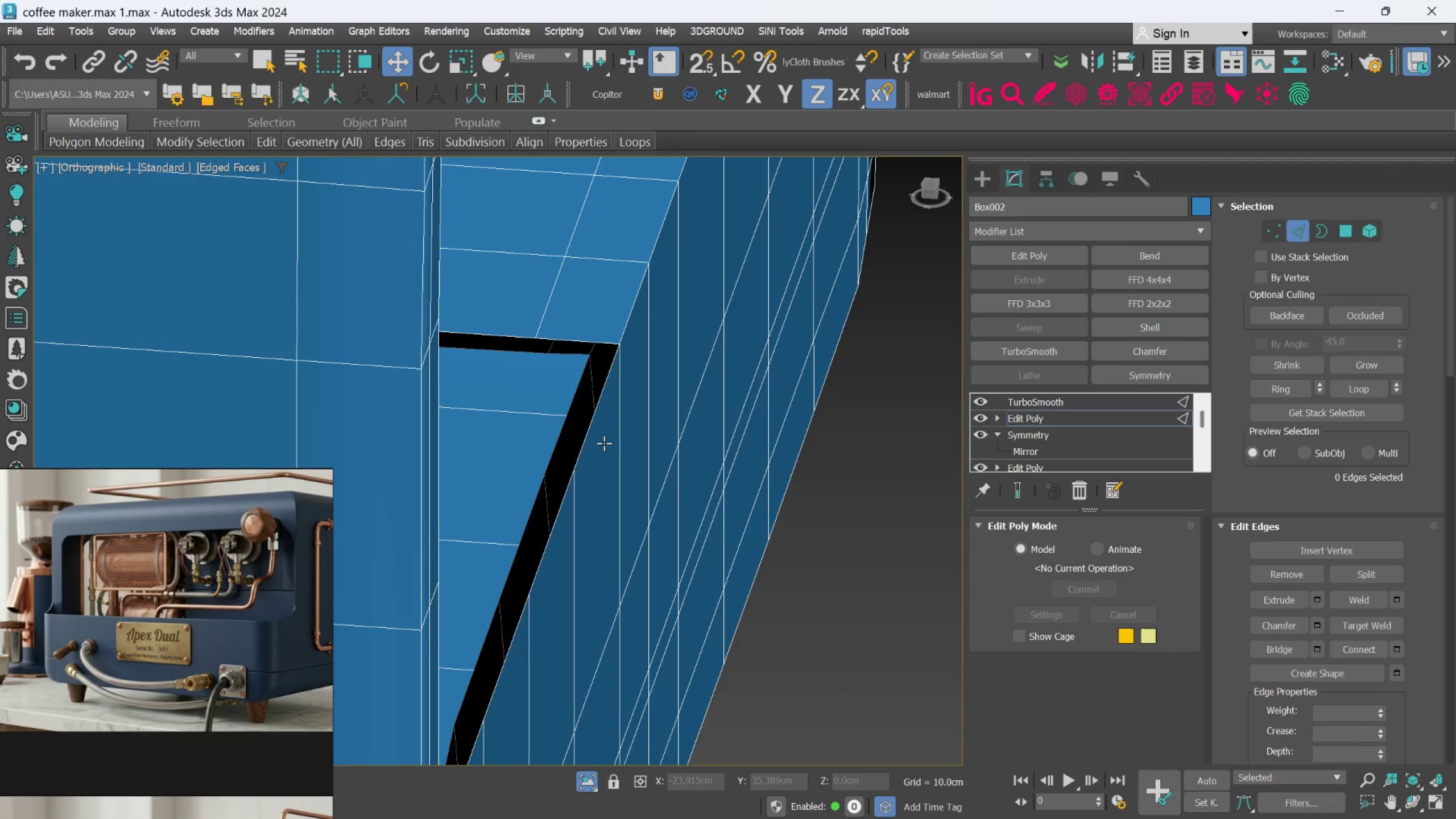 
left_click([592, 424])
 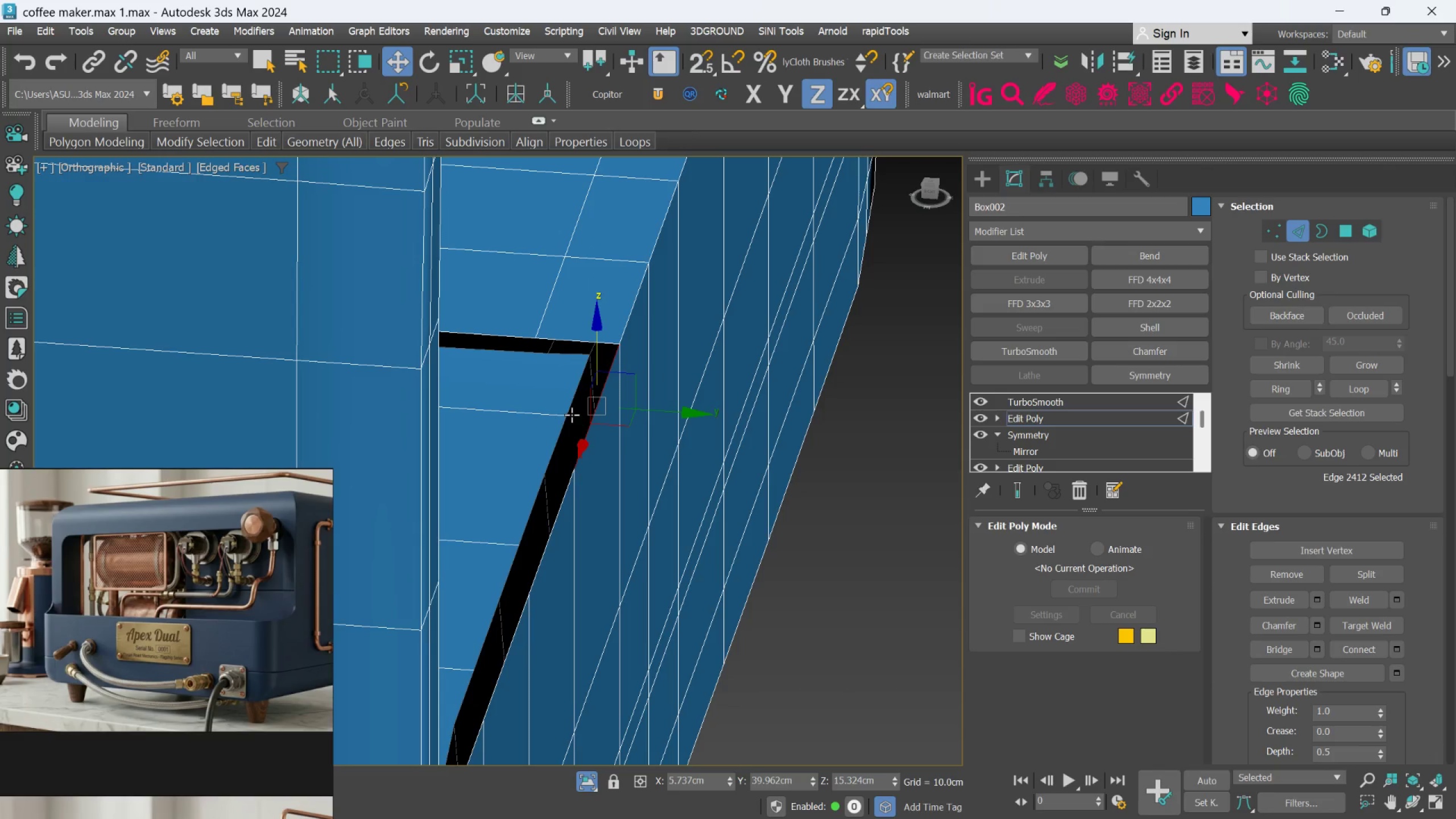 
hold_key(key=ControlLeft, duration=0.53)
 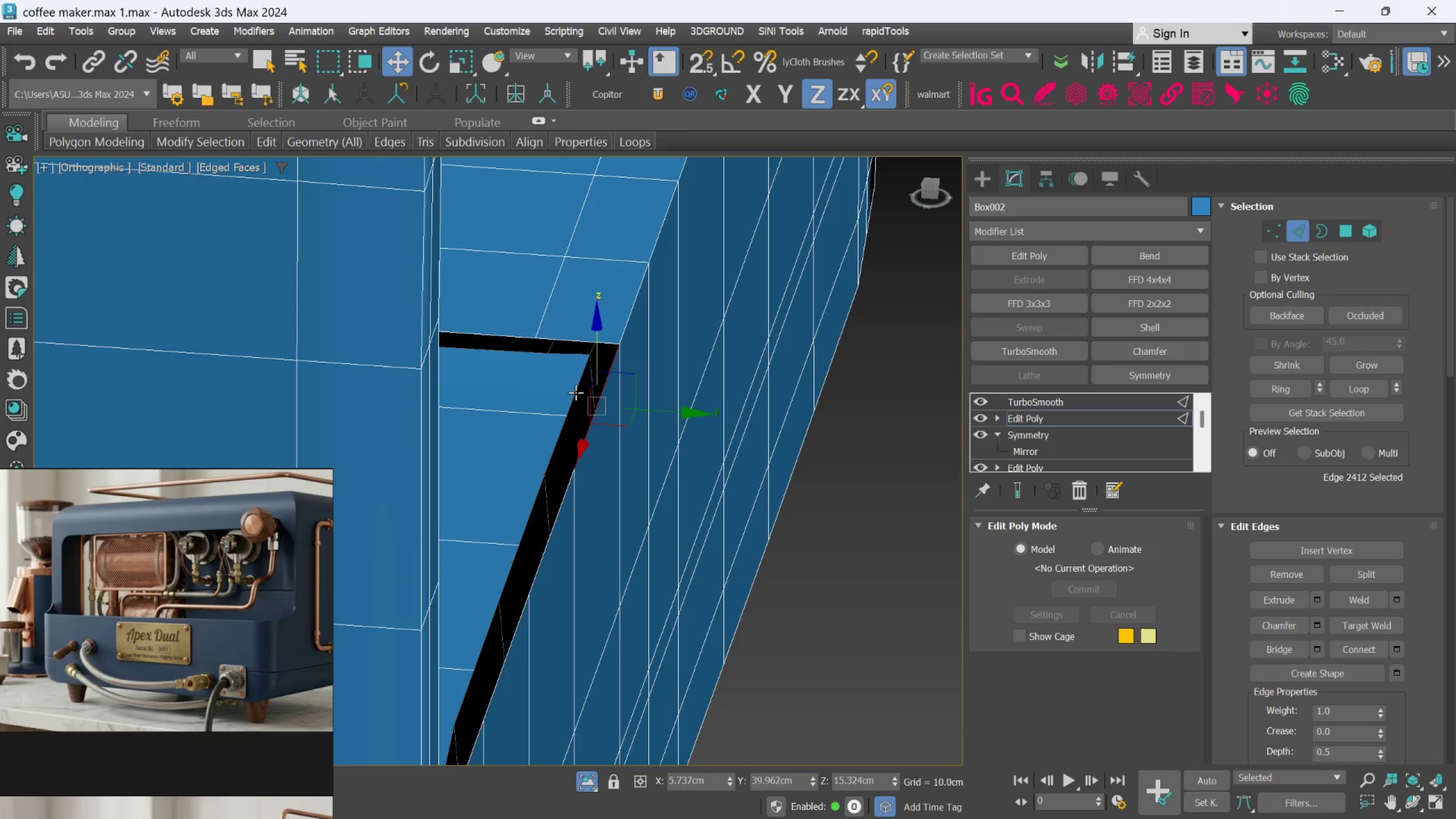 
left_click([576, 392])
 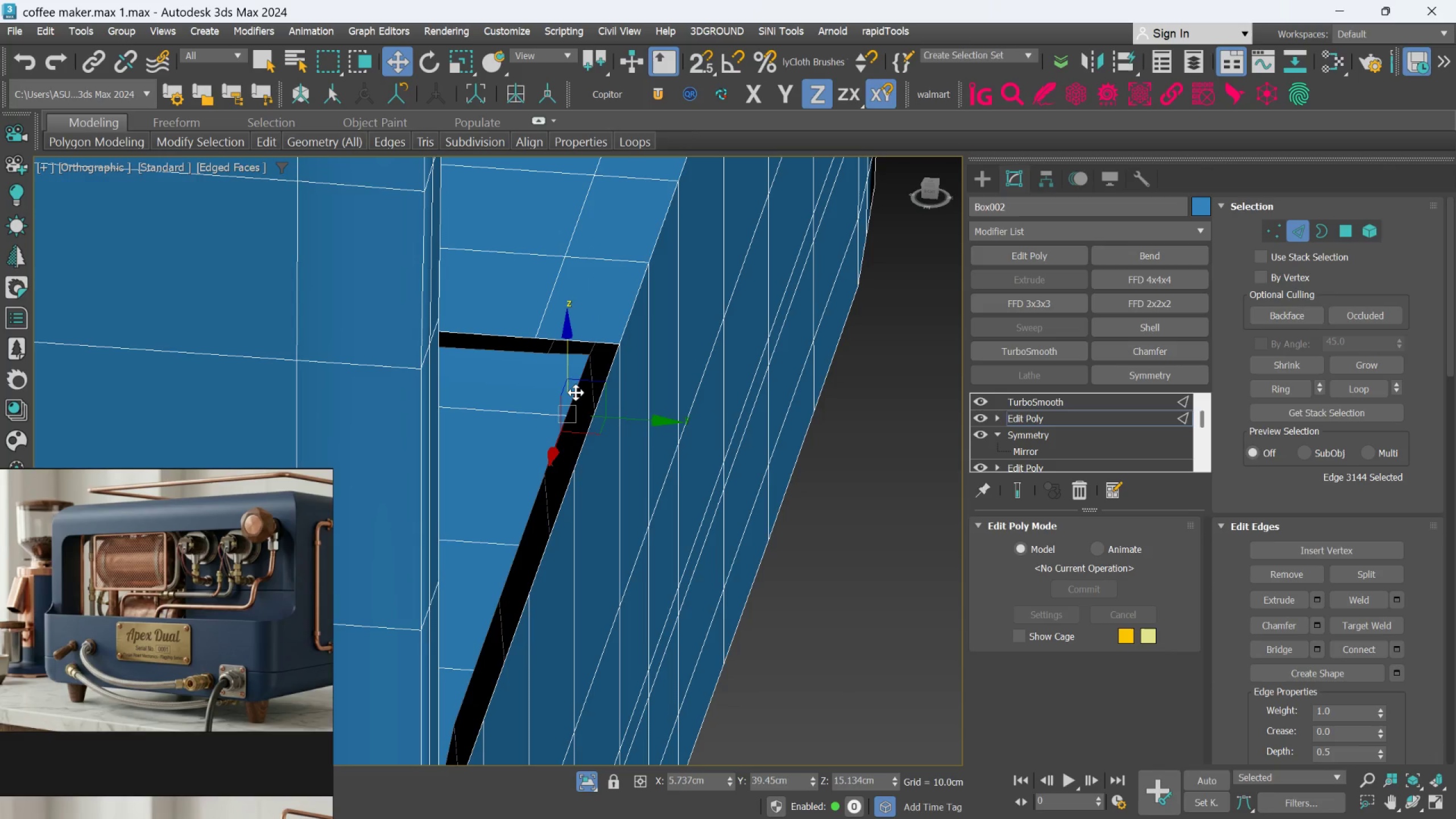 
key(Control+ControlLeft)
 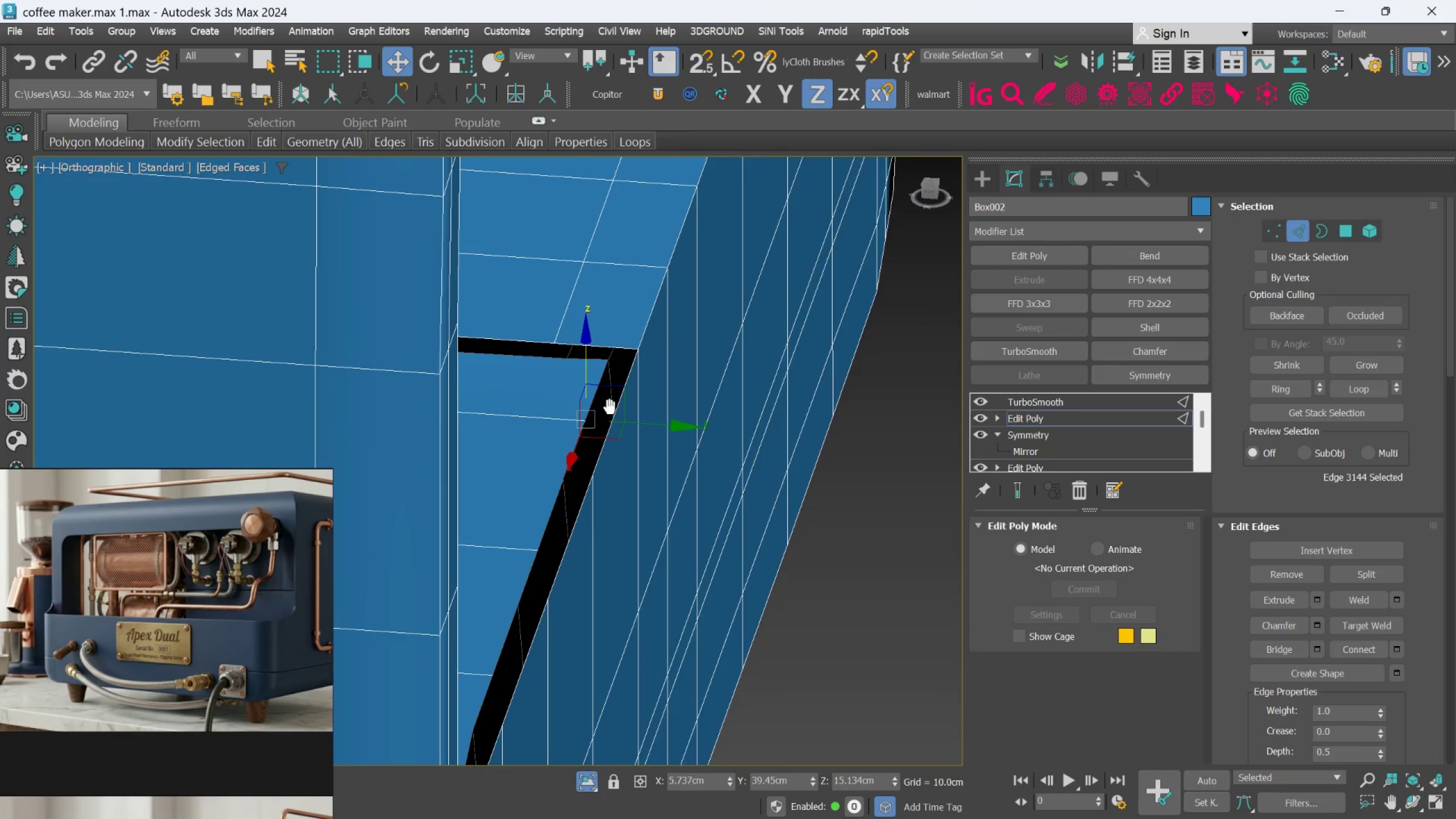 
hold_key(key=AltLeft, duration=1.34)
 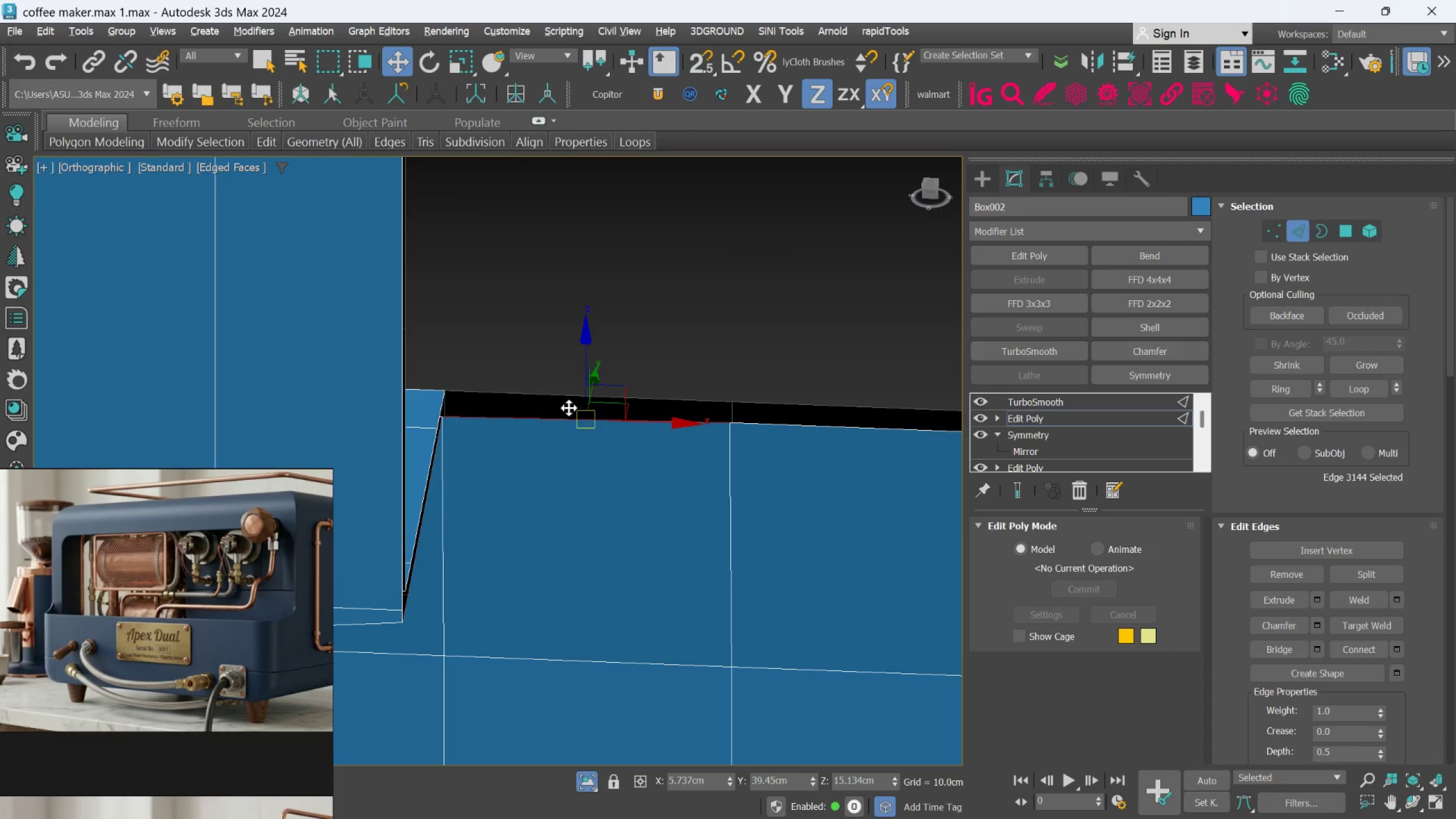 
hold_key(key=AltLeft, duration=1.33)
 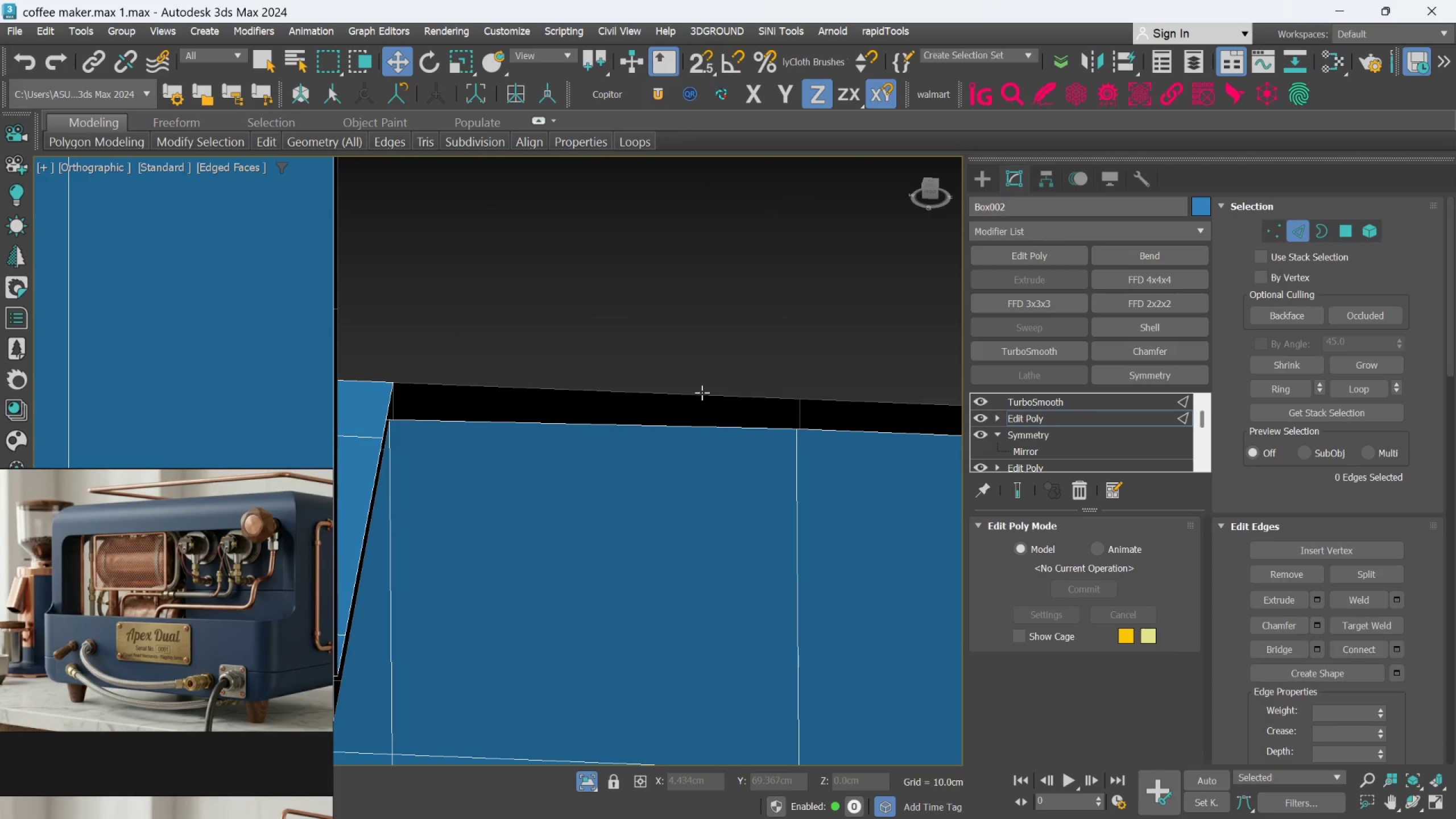 
scroll: coordinate [569, 408], scroll_direction: up, amount: 1.0
 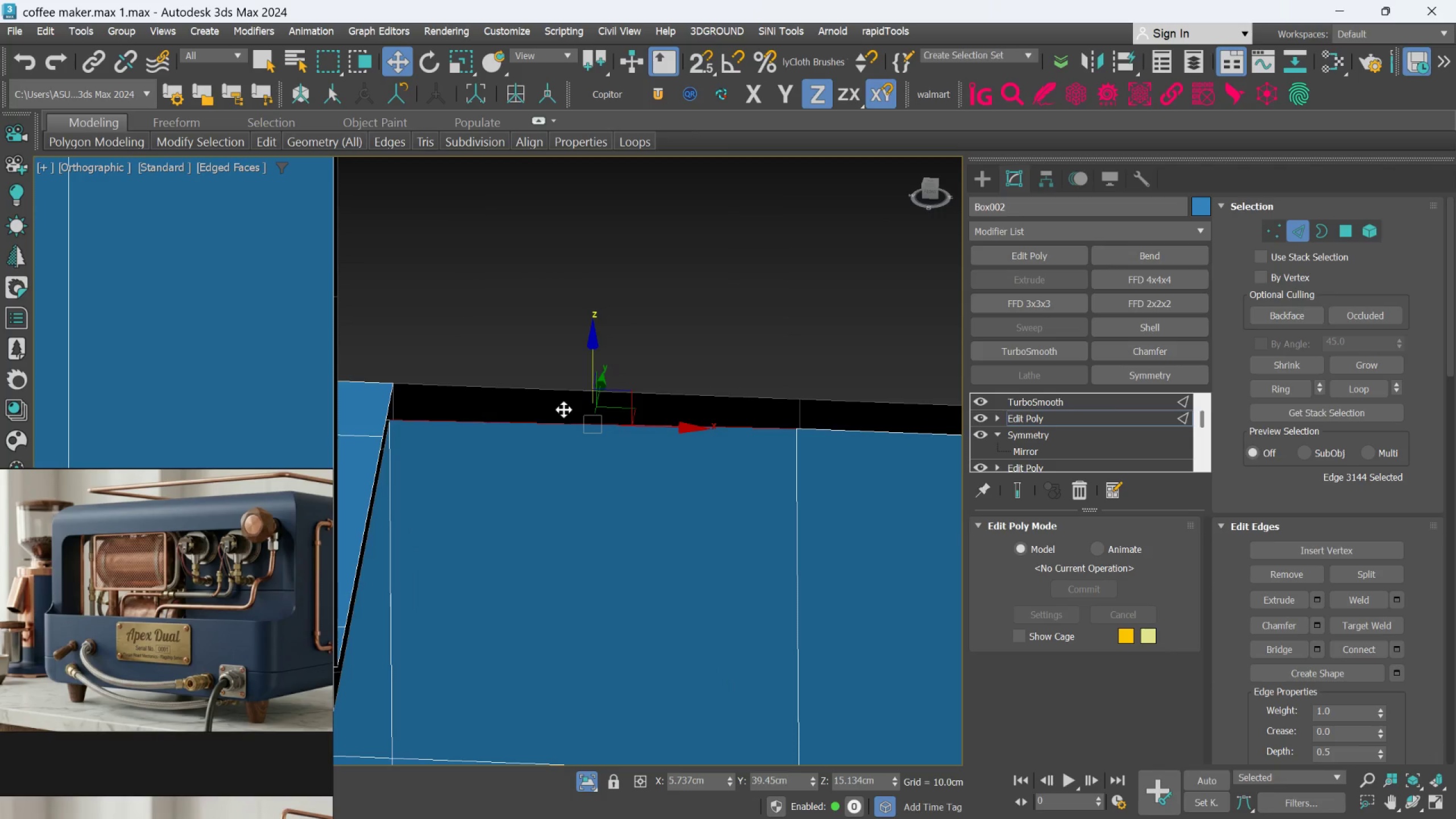 
left_click([702, 395])
 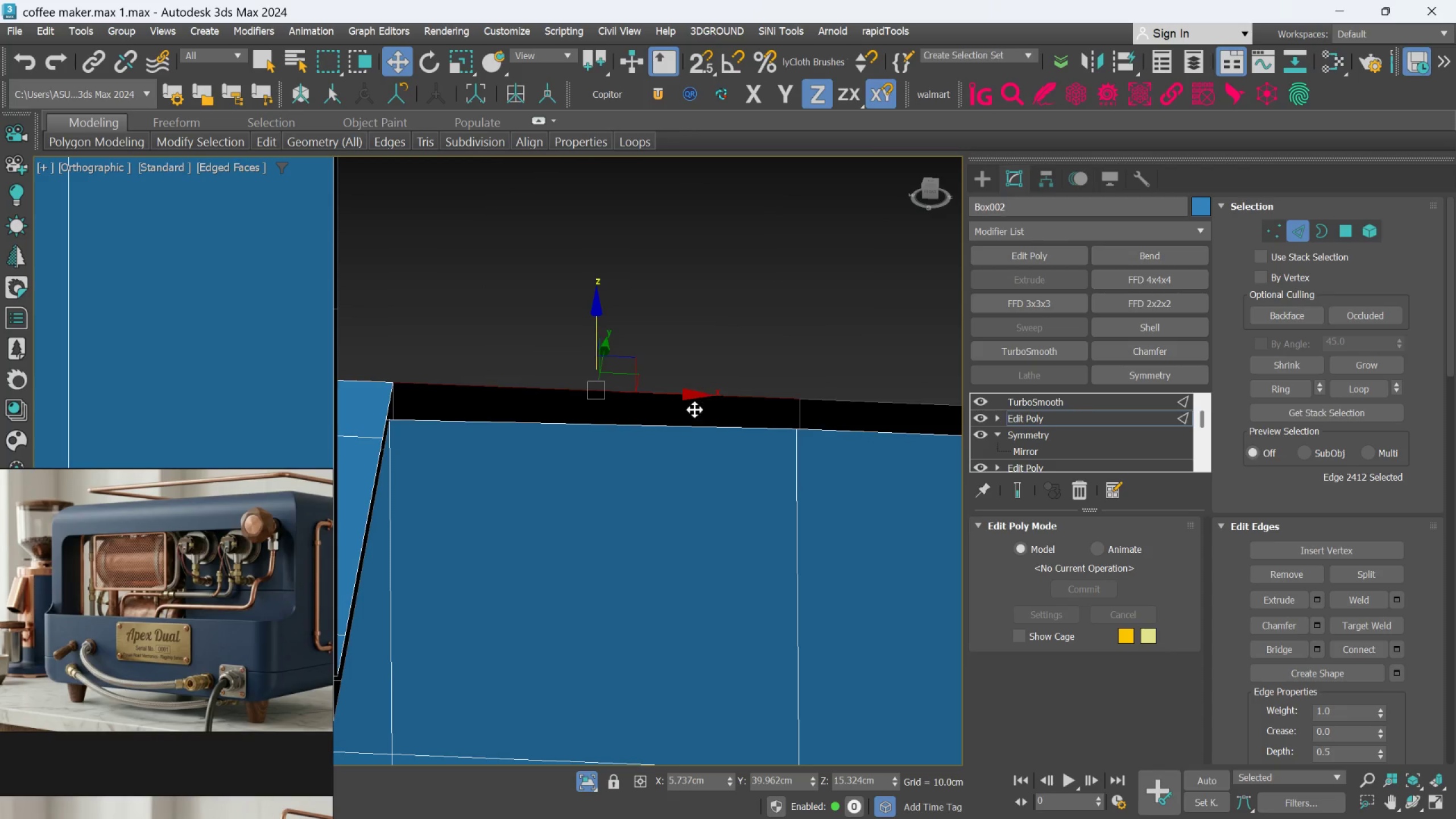 
hold_key(key=ControlLeft, duration=0.92)
left_click([683, 427])
 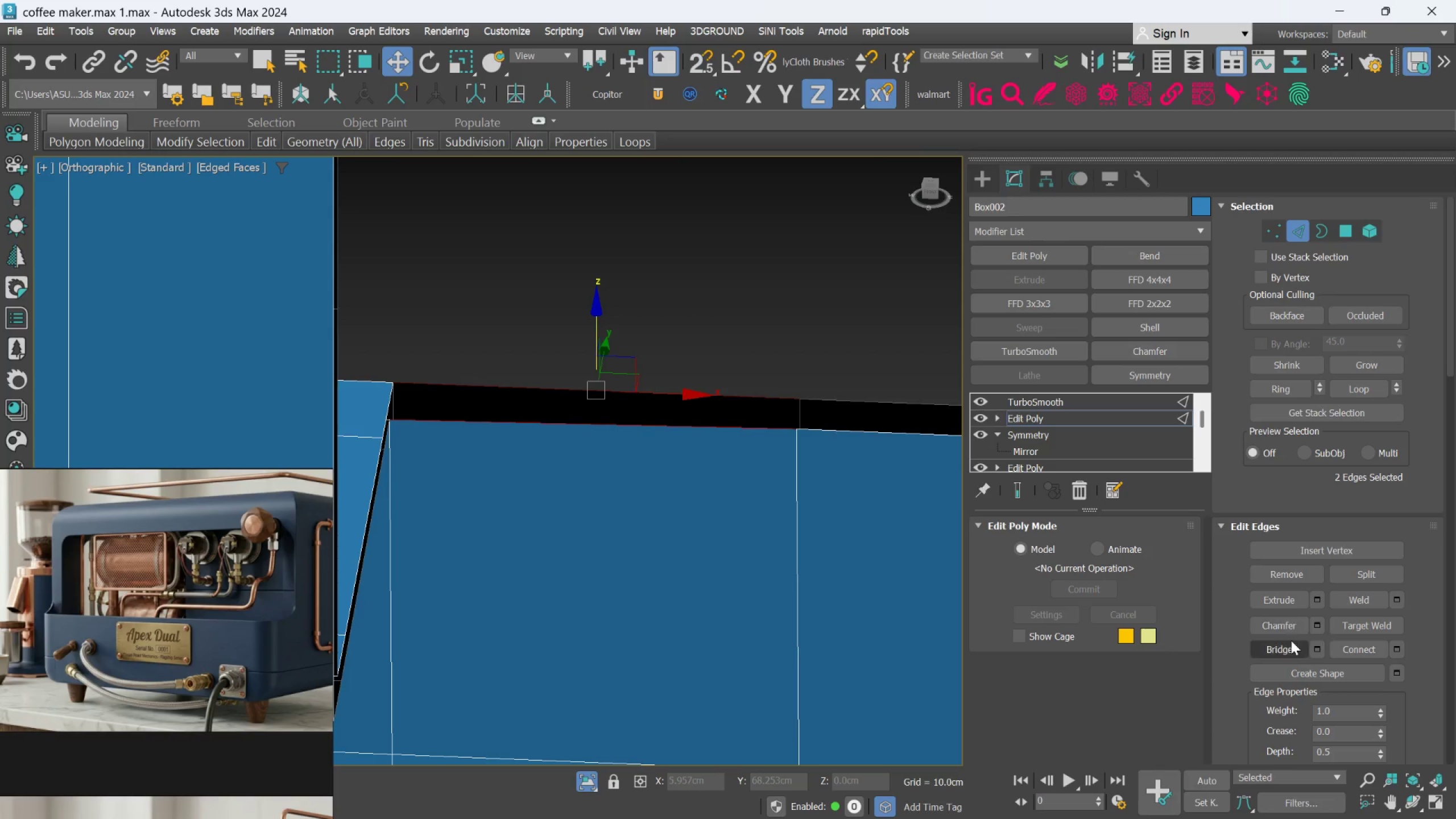 
left_click([1286, 645])
 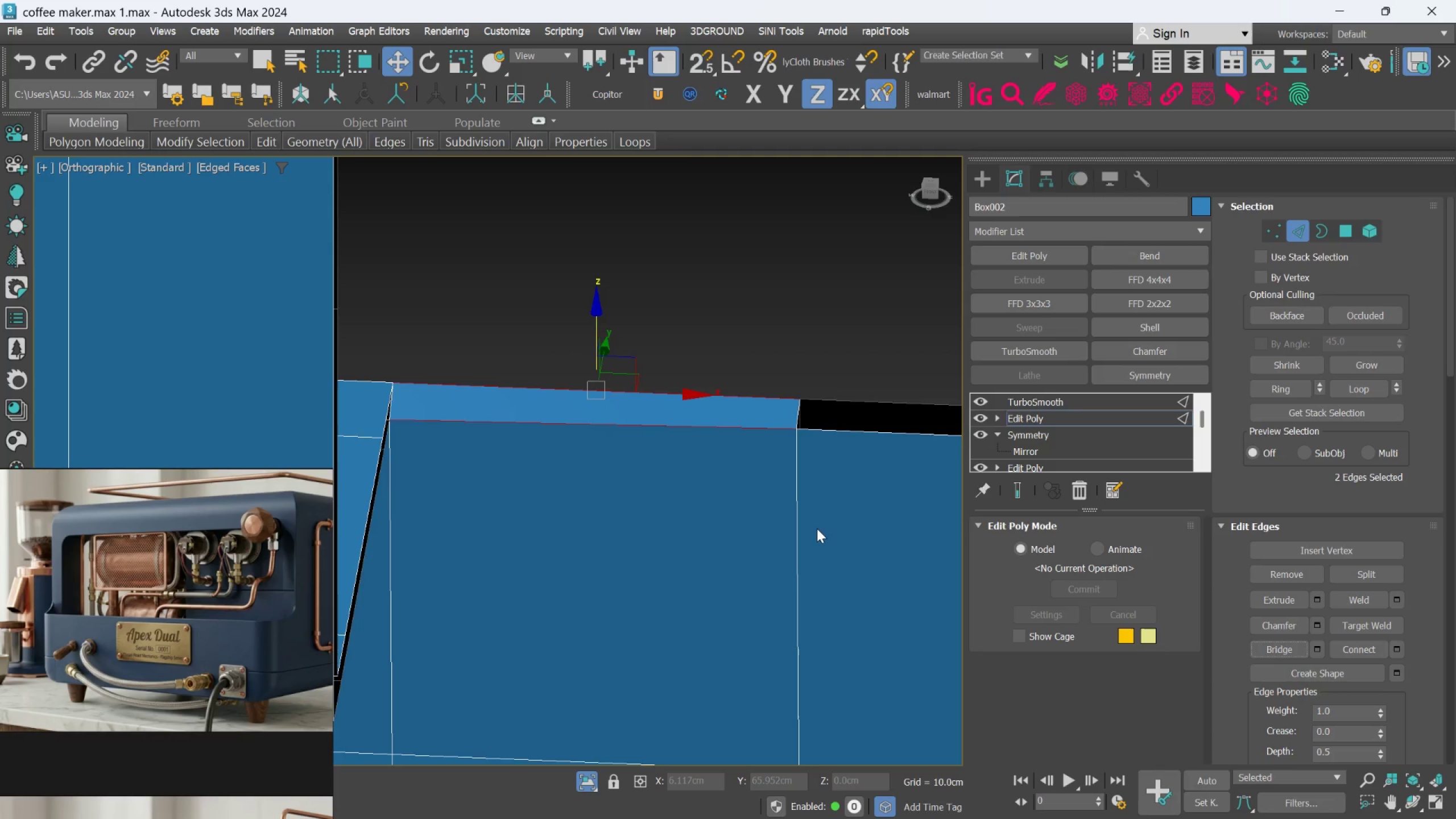 
hold_key(key=AltLeft, duration=1.45)
 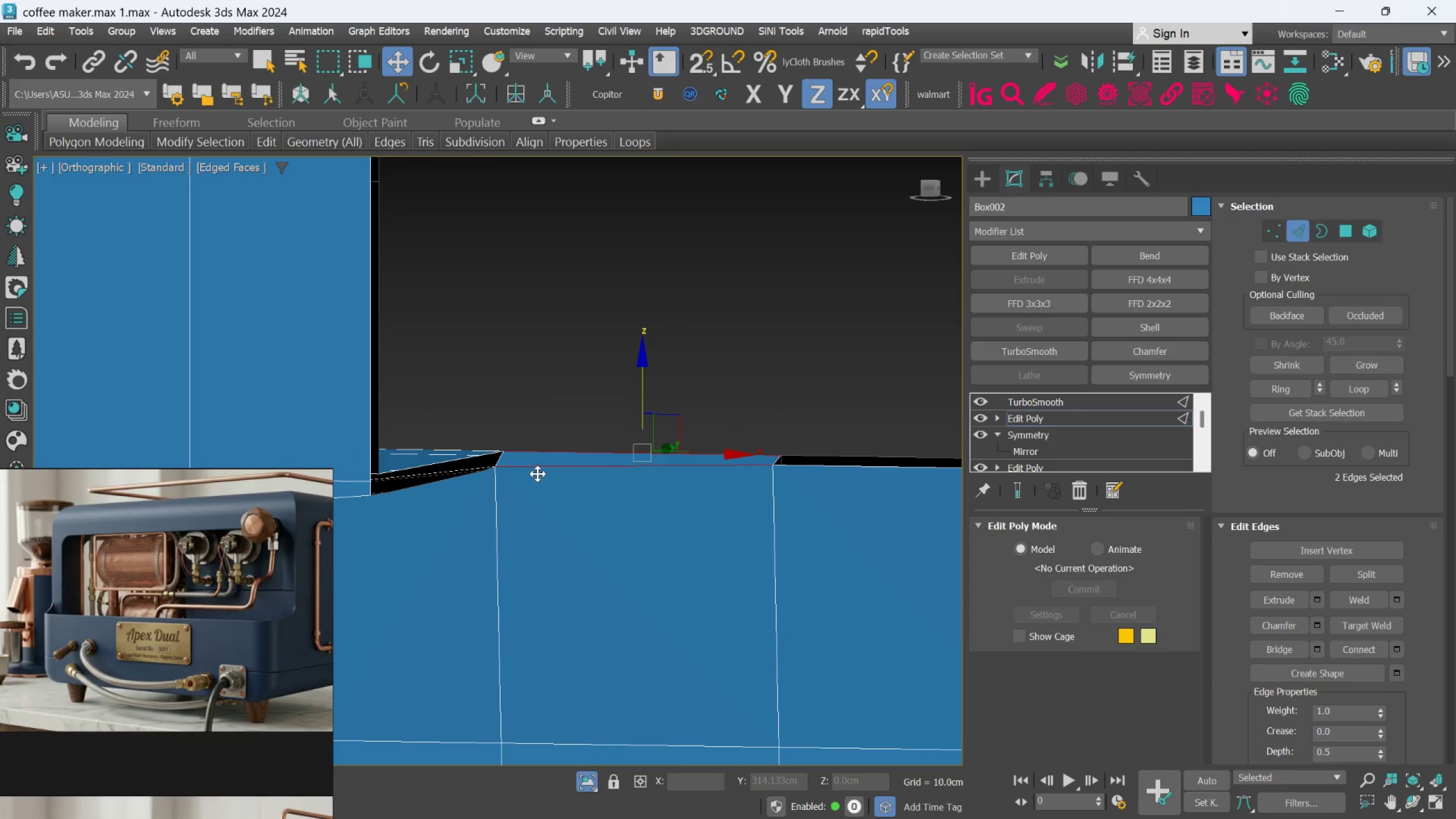 
scroll: coordinate [817, 528], scroll_direction: down, amount: 1.0
 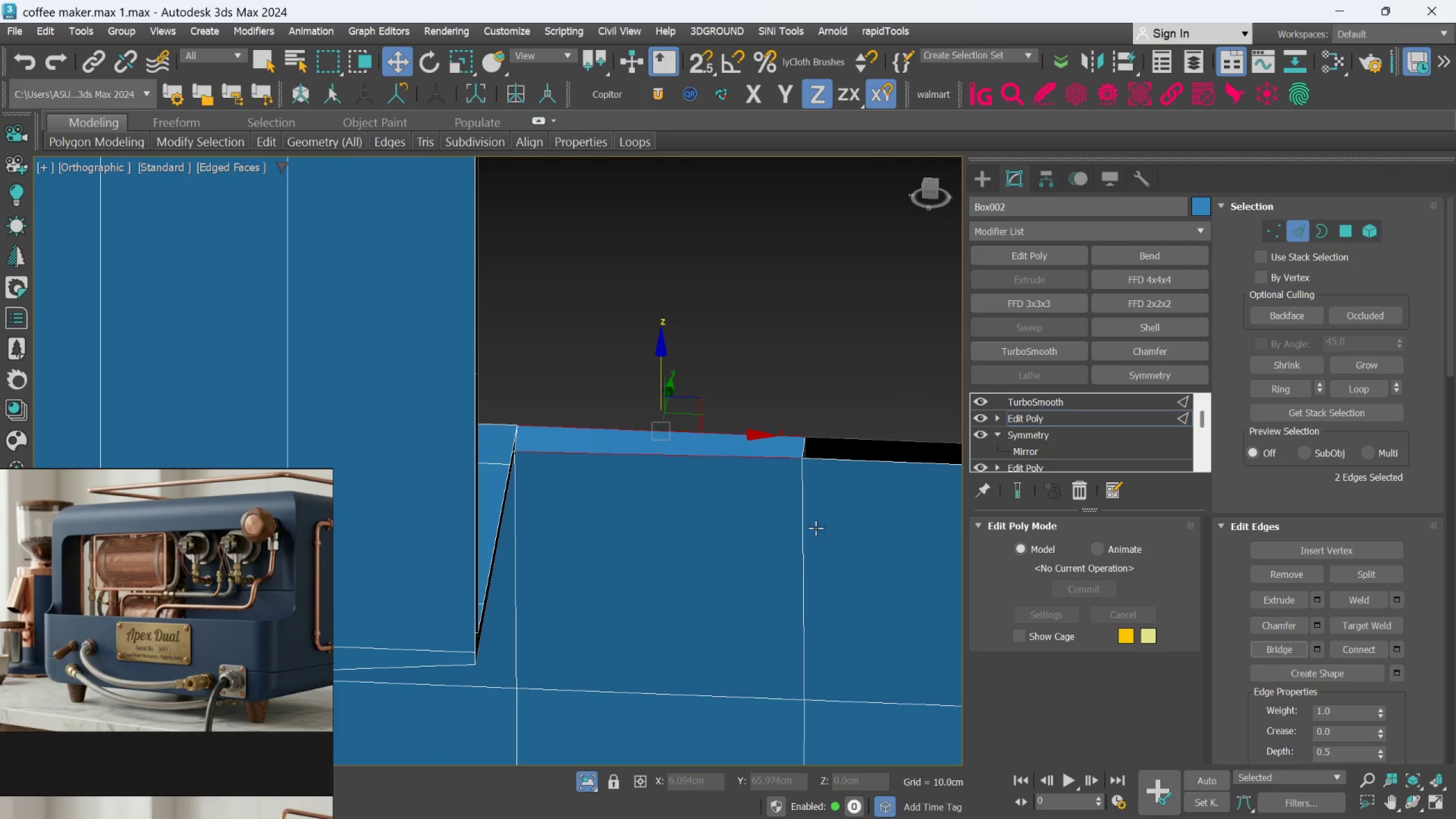 
hold_key(key=AltLeft, duration=0.56)
 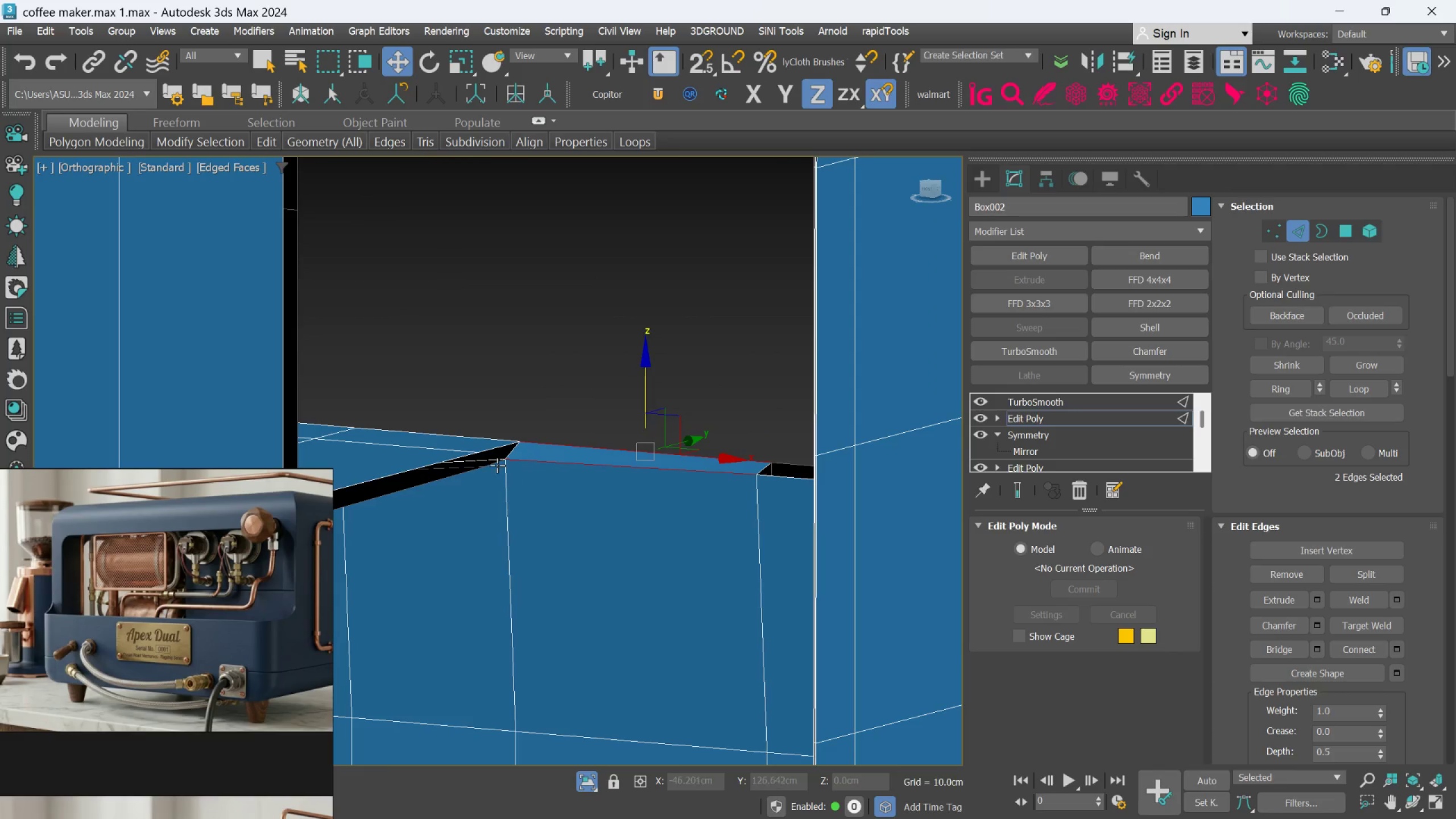 
scroll: coordinate [495, 453], scroll_direction: up, amount: 3.0
 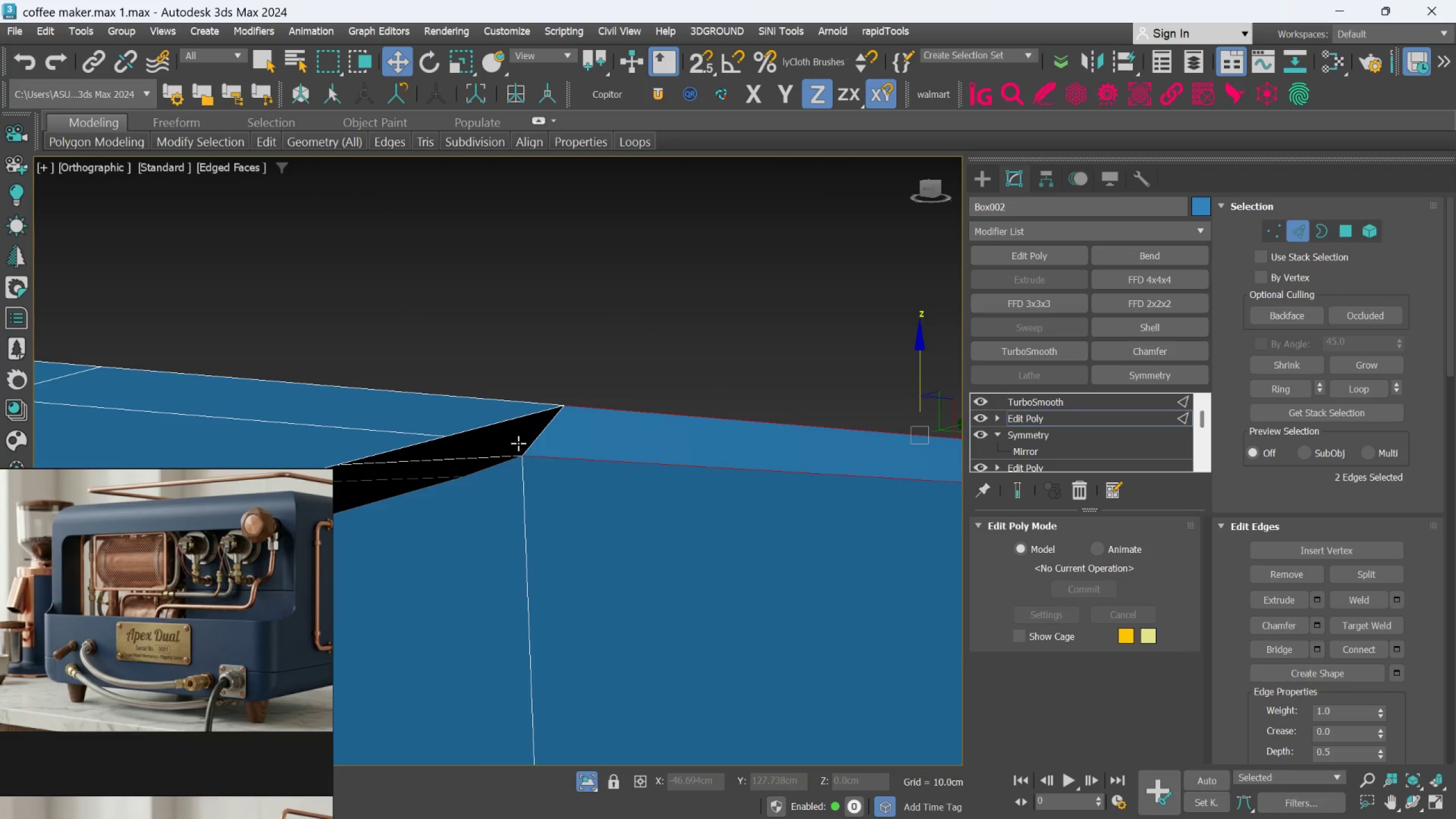 
hold_key(key=AltLeft, duration=1.3)
 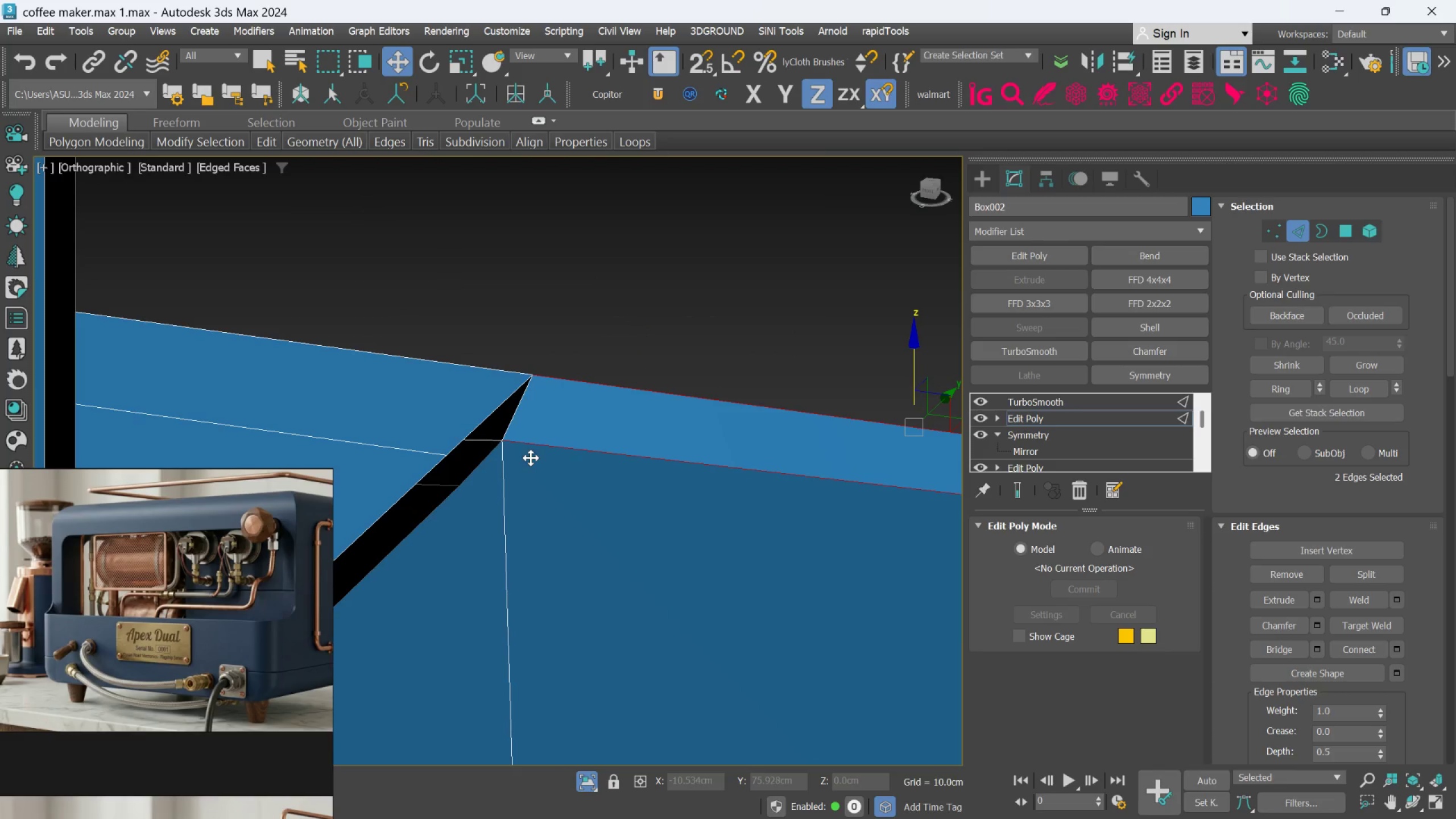 
scroll: coordinate [531, 458], scroll_direction: down, amount: 1.0
 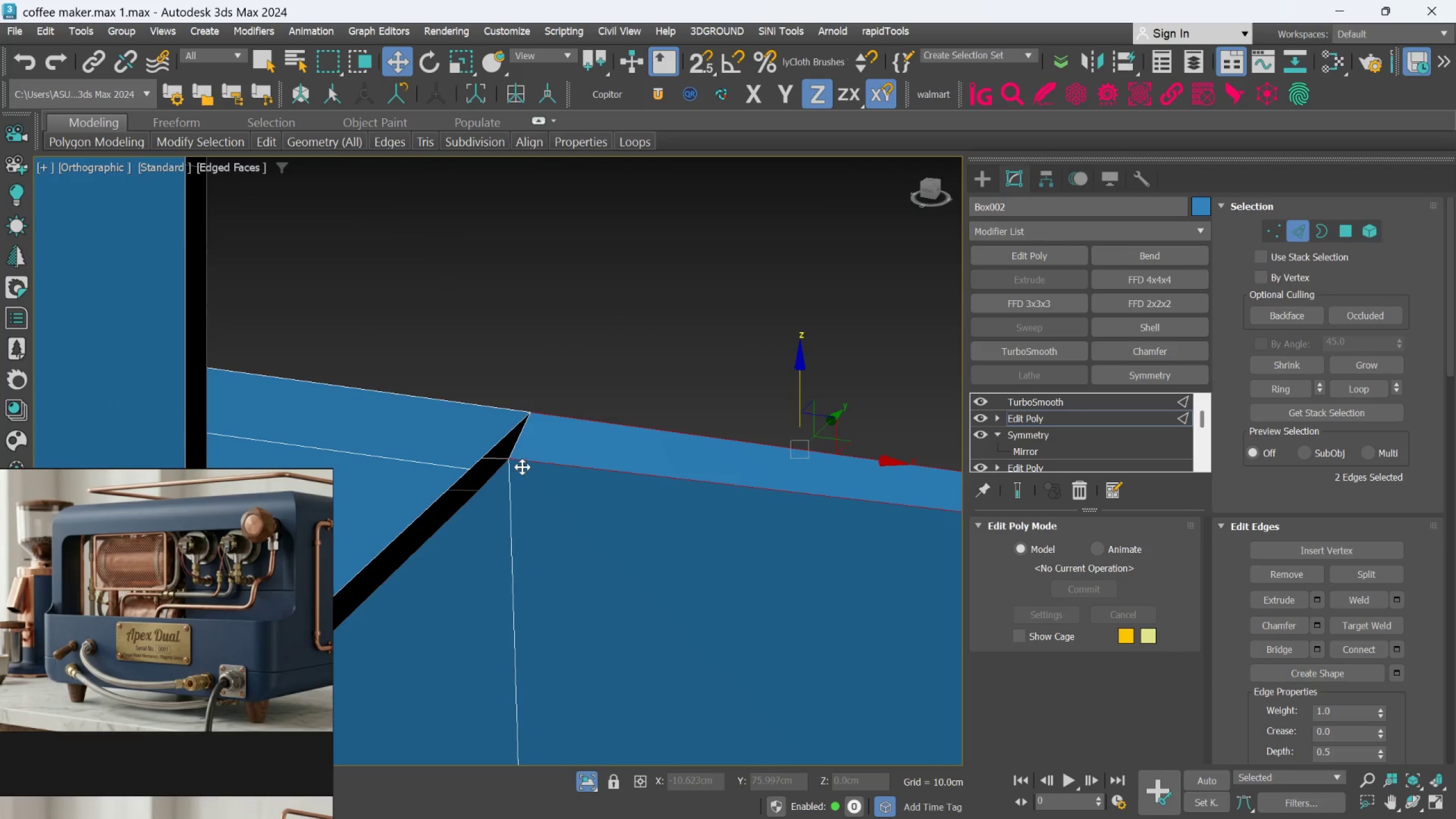 
middle_click([520, 464])
 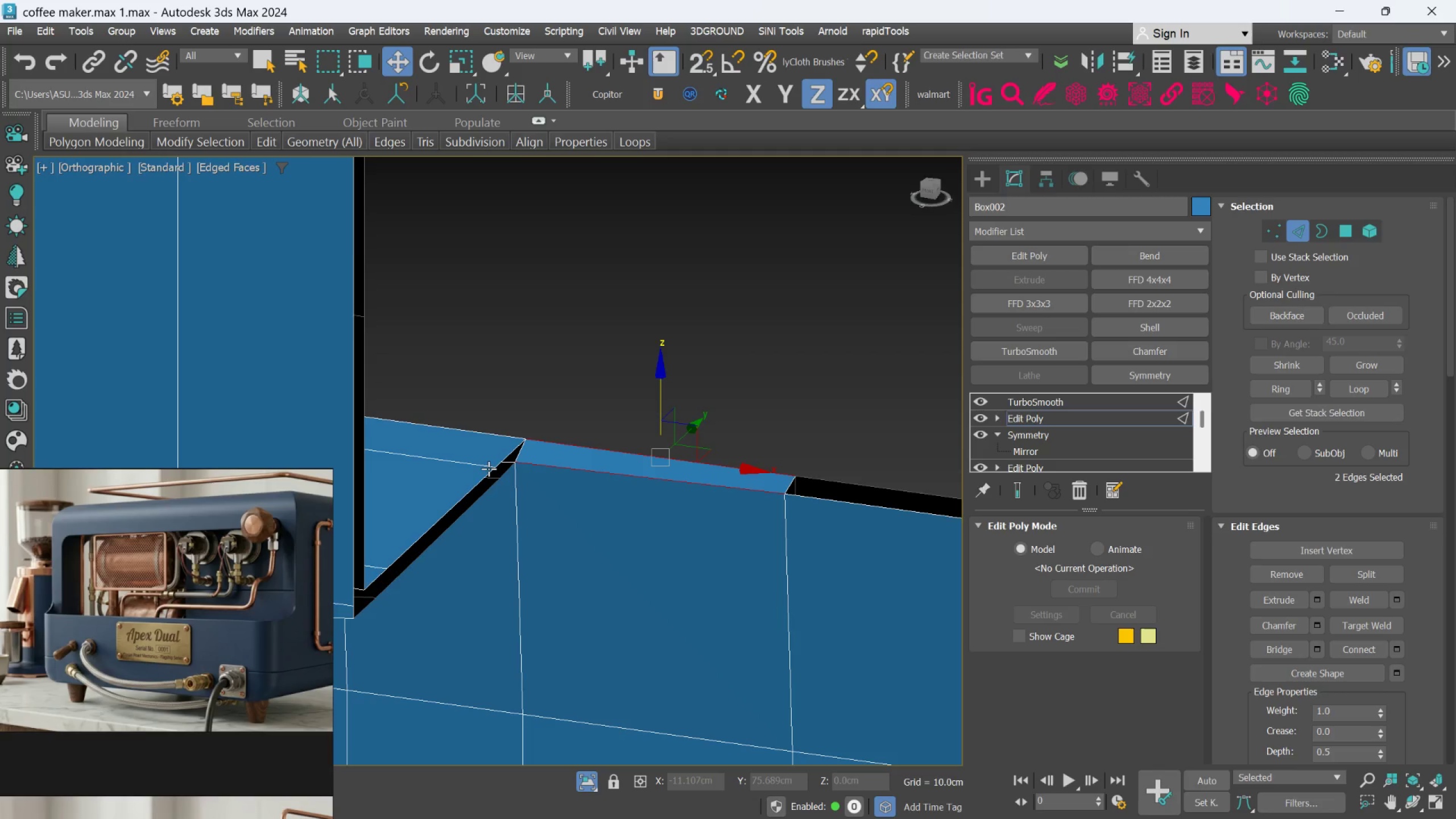 
scroll: coordinate [521, 465], scroll_direction: down, amount: 2.0
 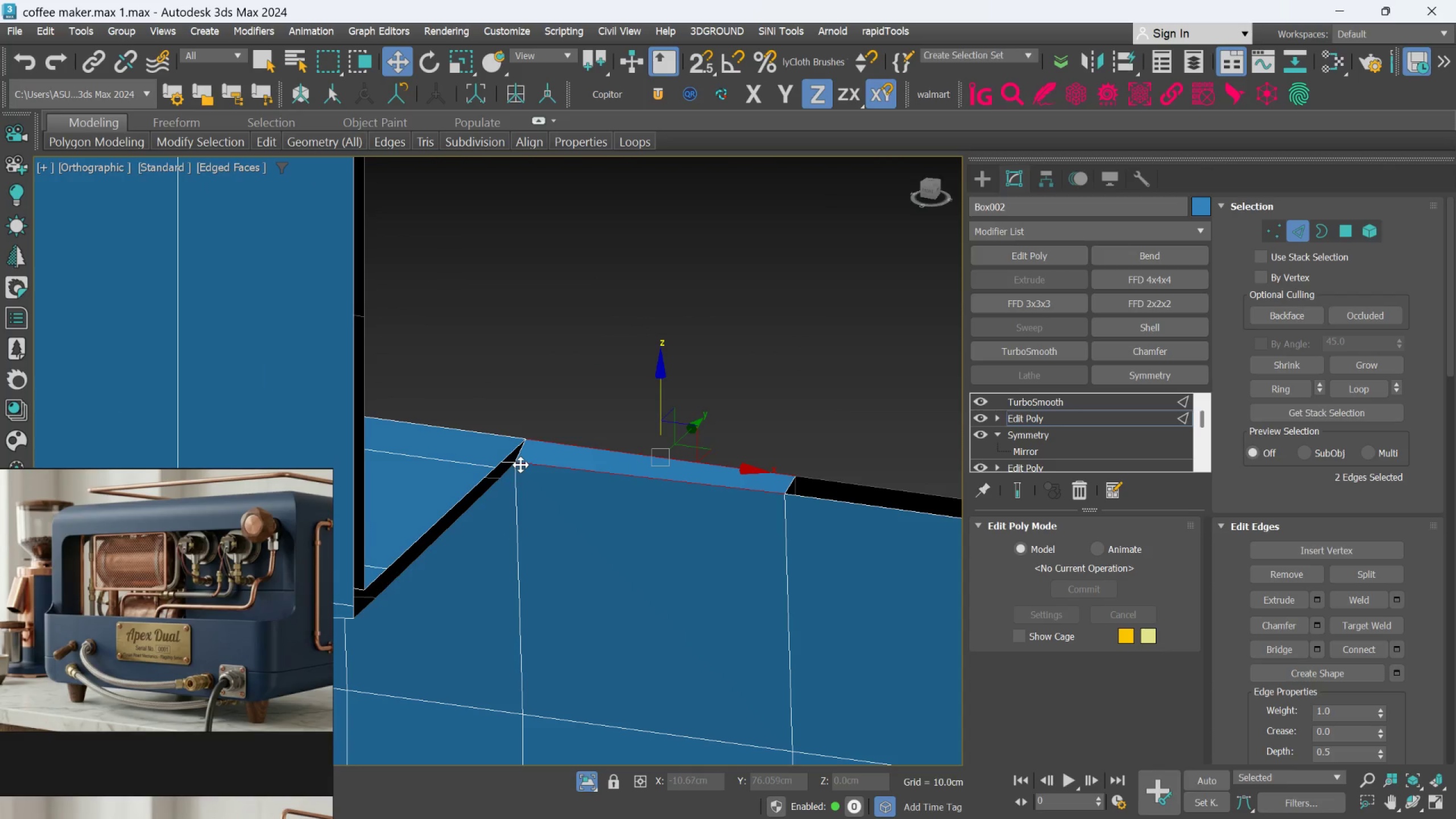 
scroll: coordinate [489, 466], scroll_direction: up, amount: 2.0
 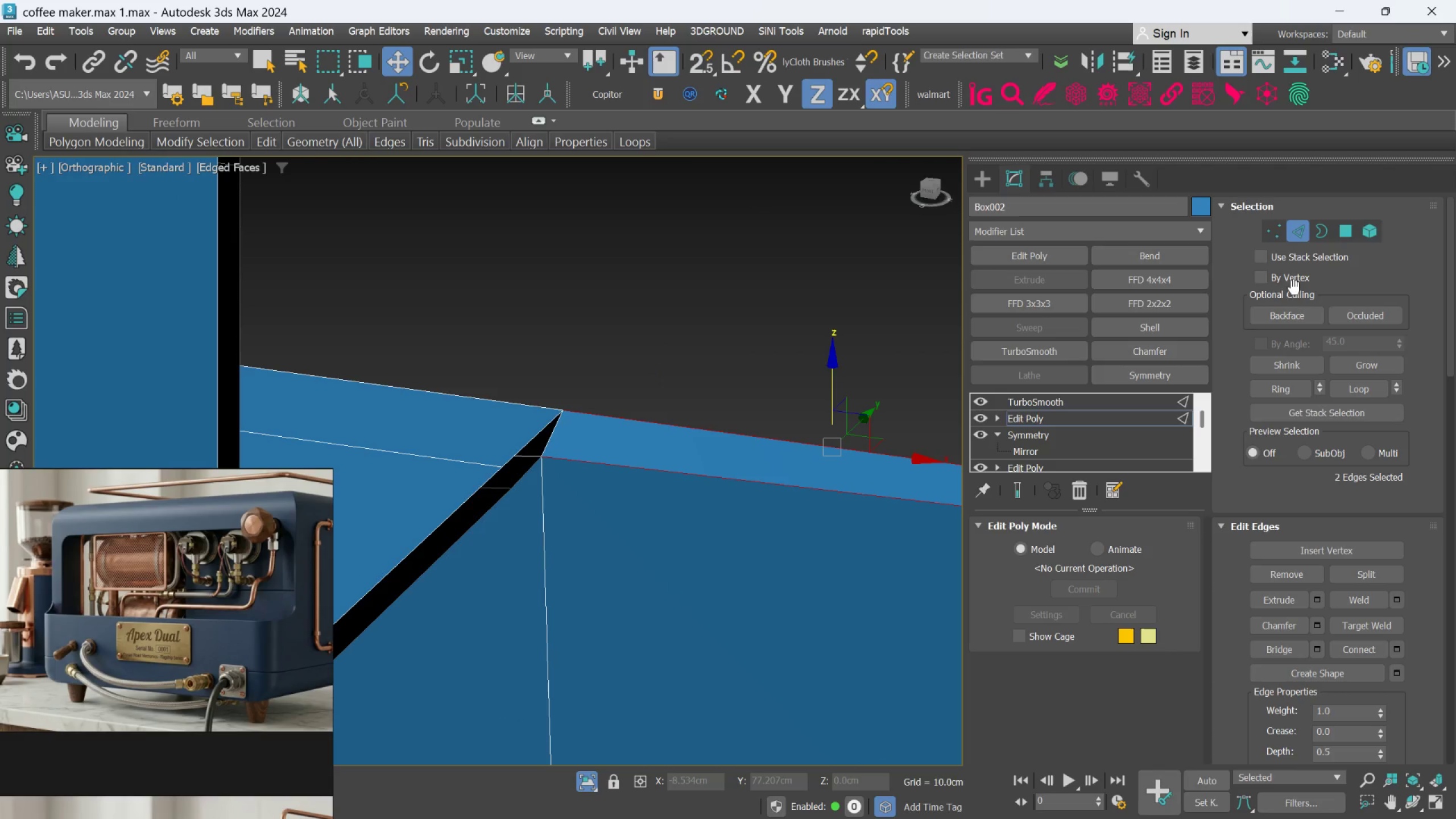 
left_click([1276, 231])
 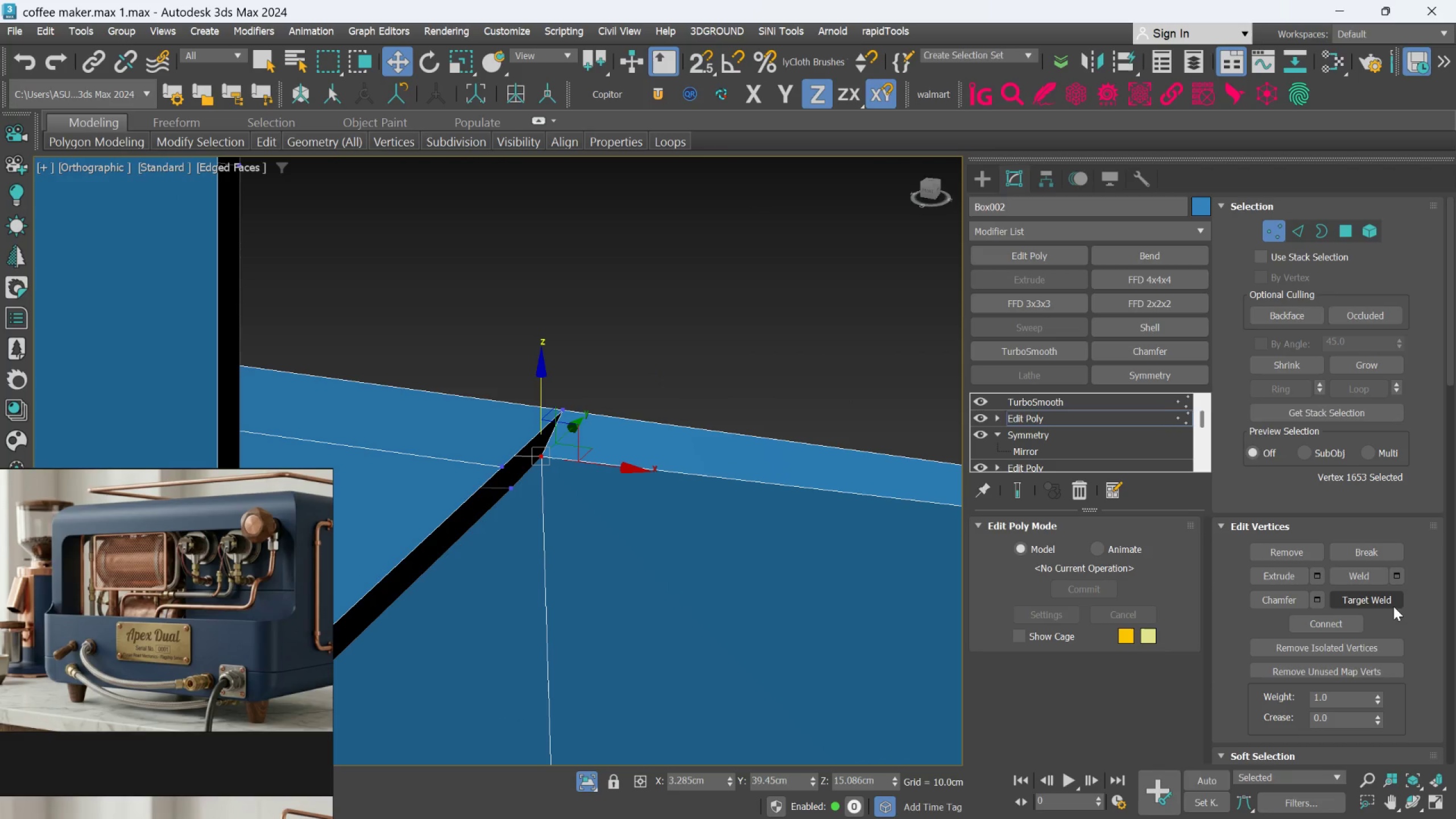 
scroll: coordinate [1388, 685], scroll_direction: down, amount: 34.0
 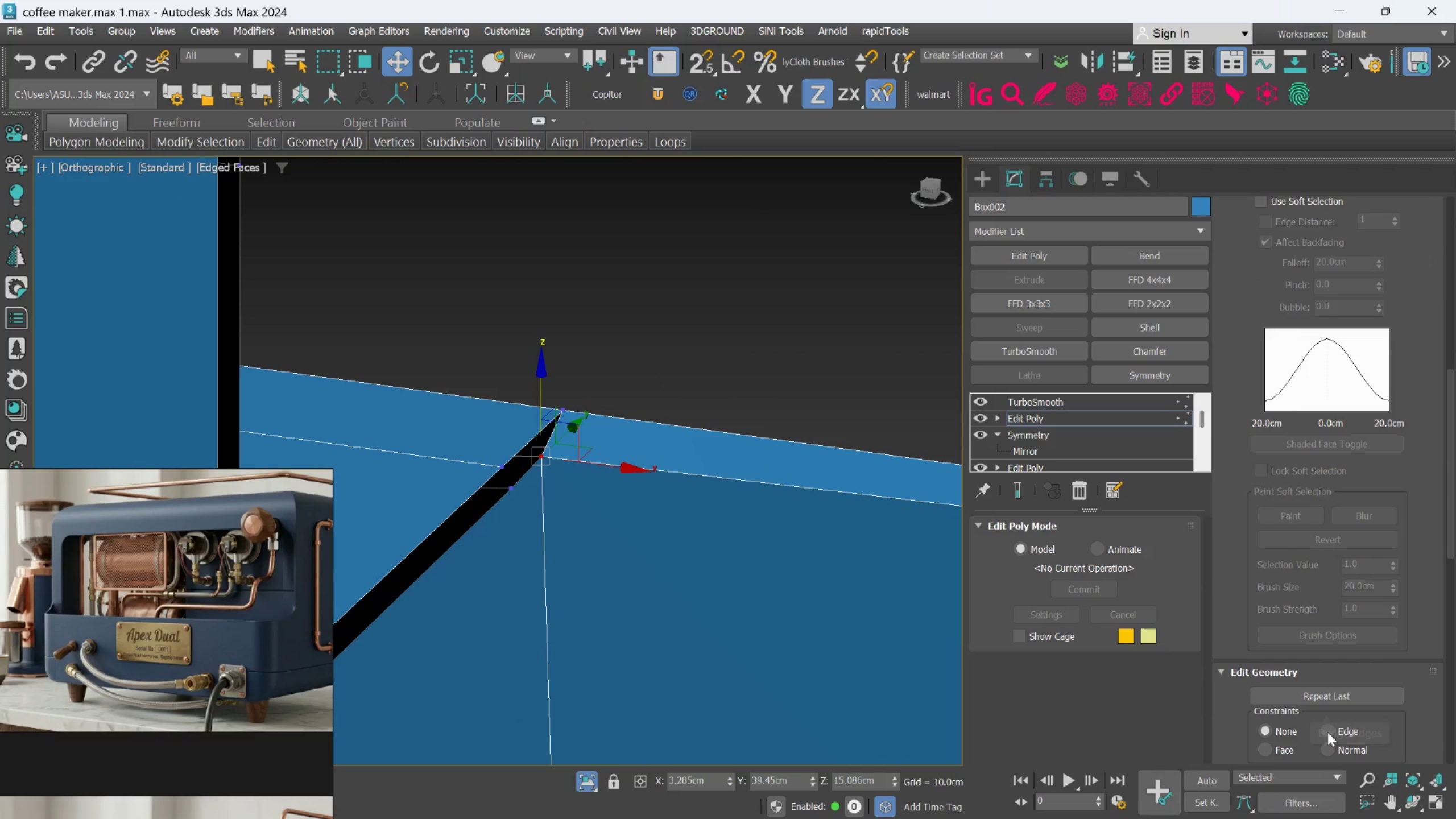 
left_click([1327, 732])
 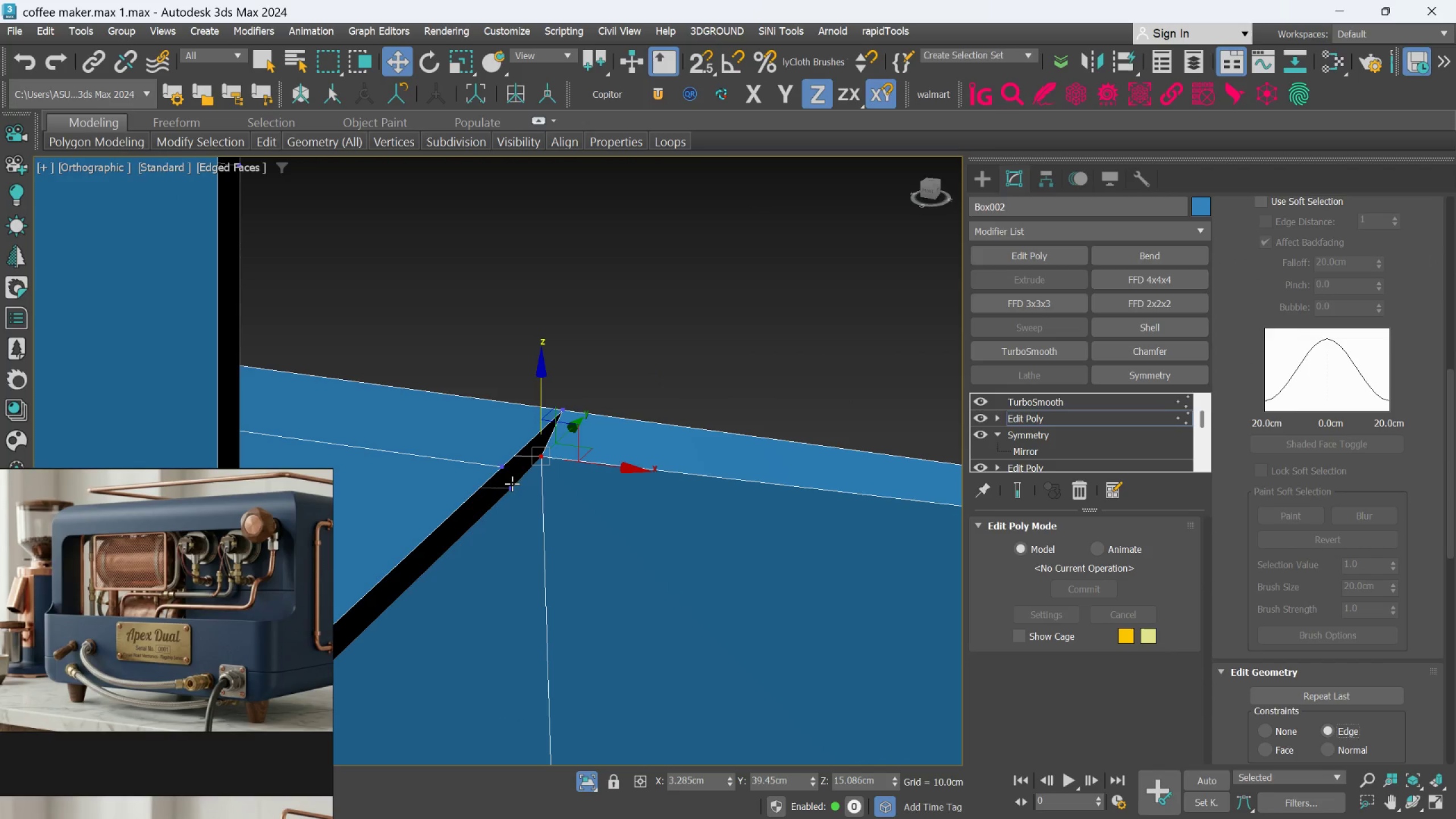 
left_click([503, 471])
 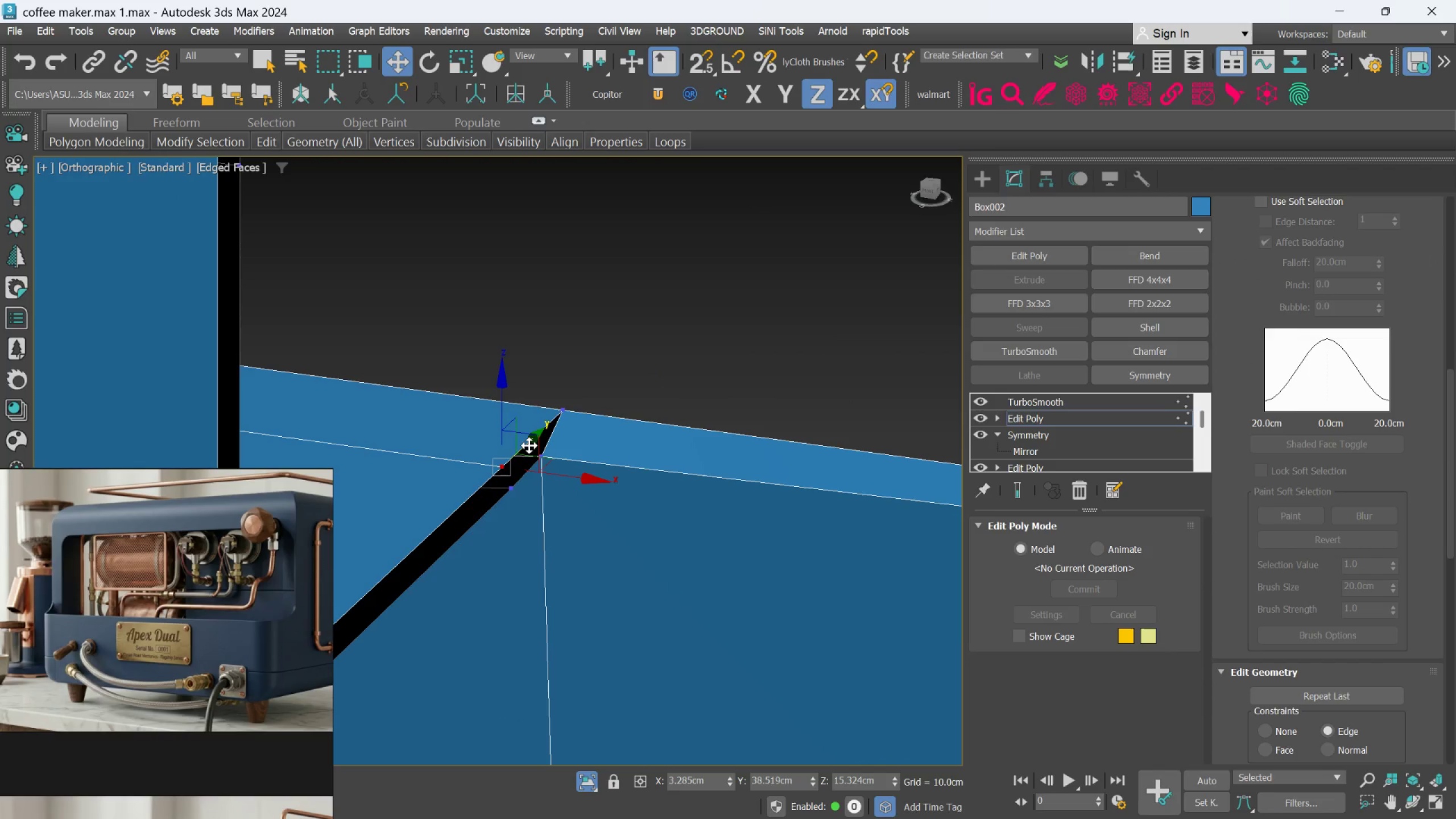 
left_click_drag(start_coordinate=[528, 445], to_coordinate=[553, 427])
 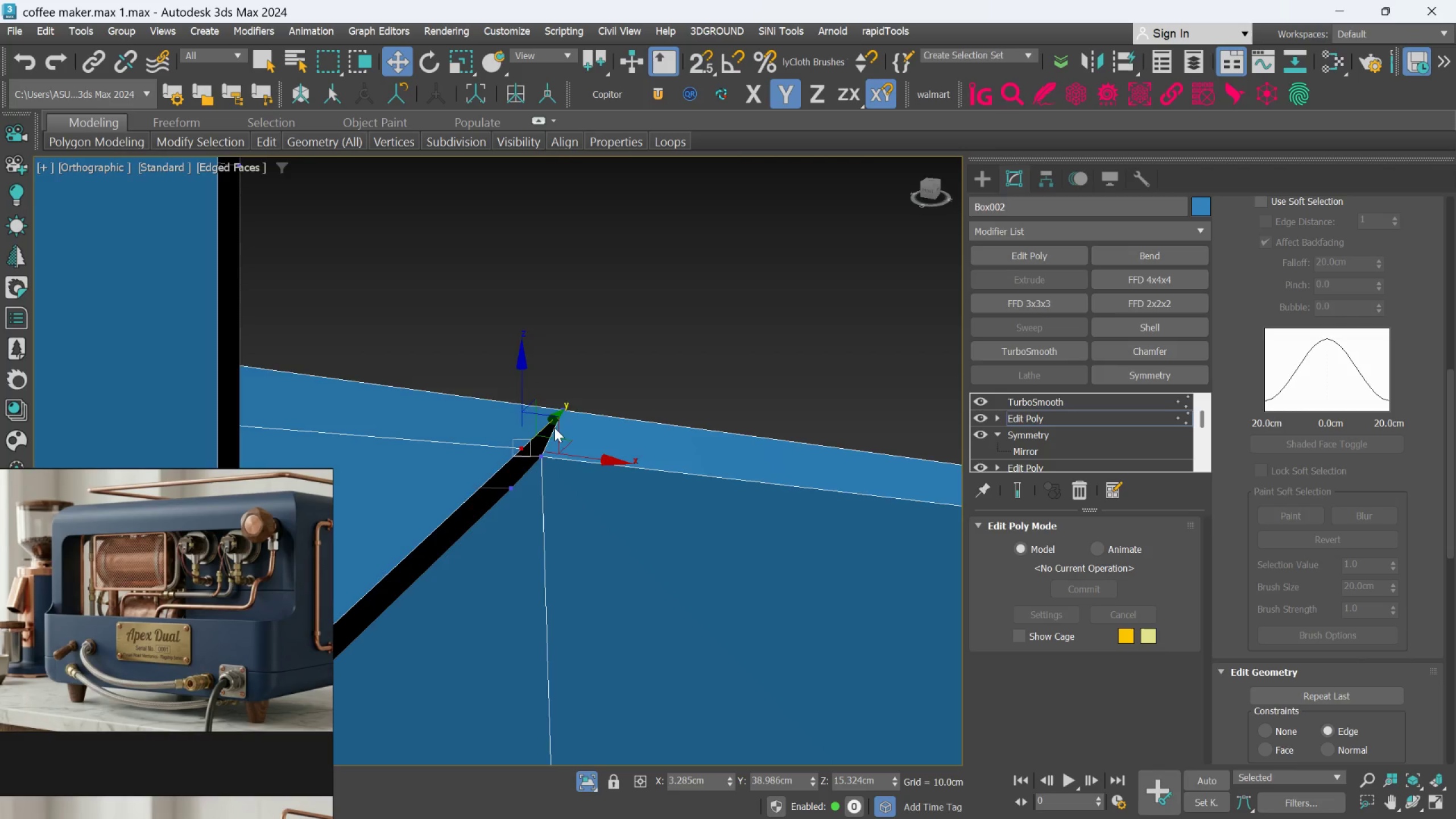 
scroll: coordinate [577, 450], scroll_direction: down, amount: 1.0
 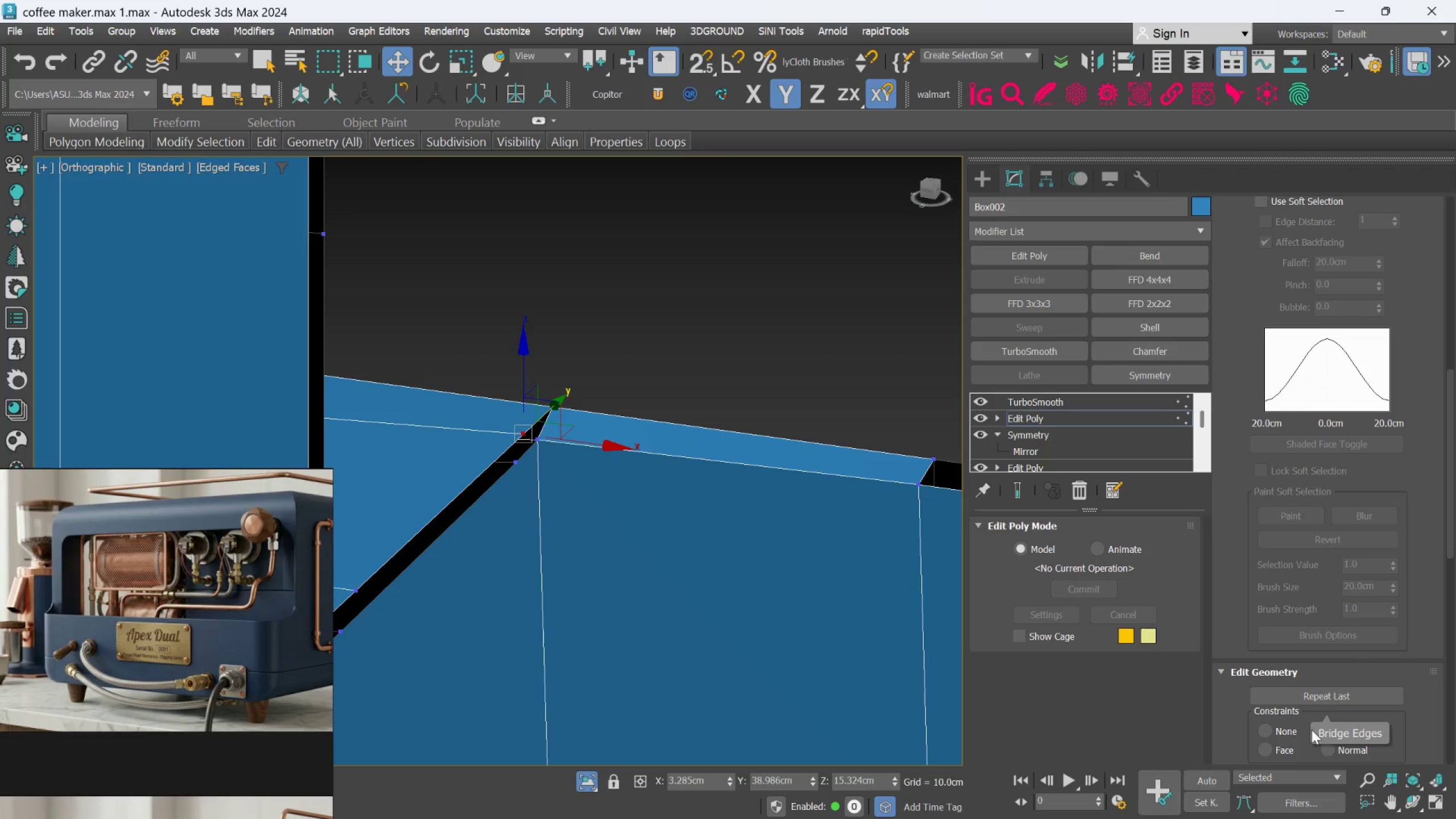 
left_click([1267, 731])
 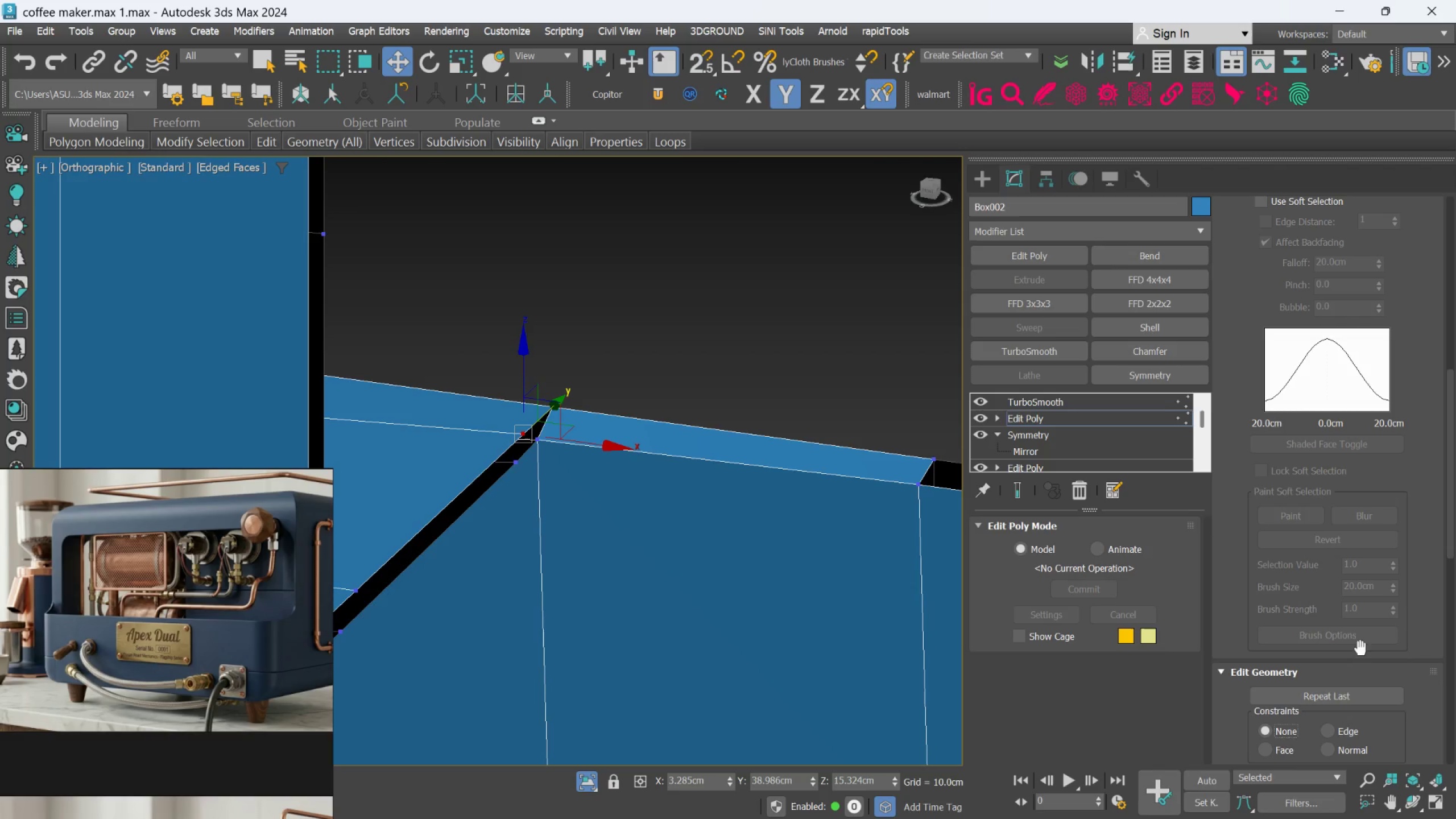 
scroll: coordinate [1342, 464], scroll_direction: up, amount: 16.0
 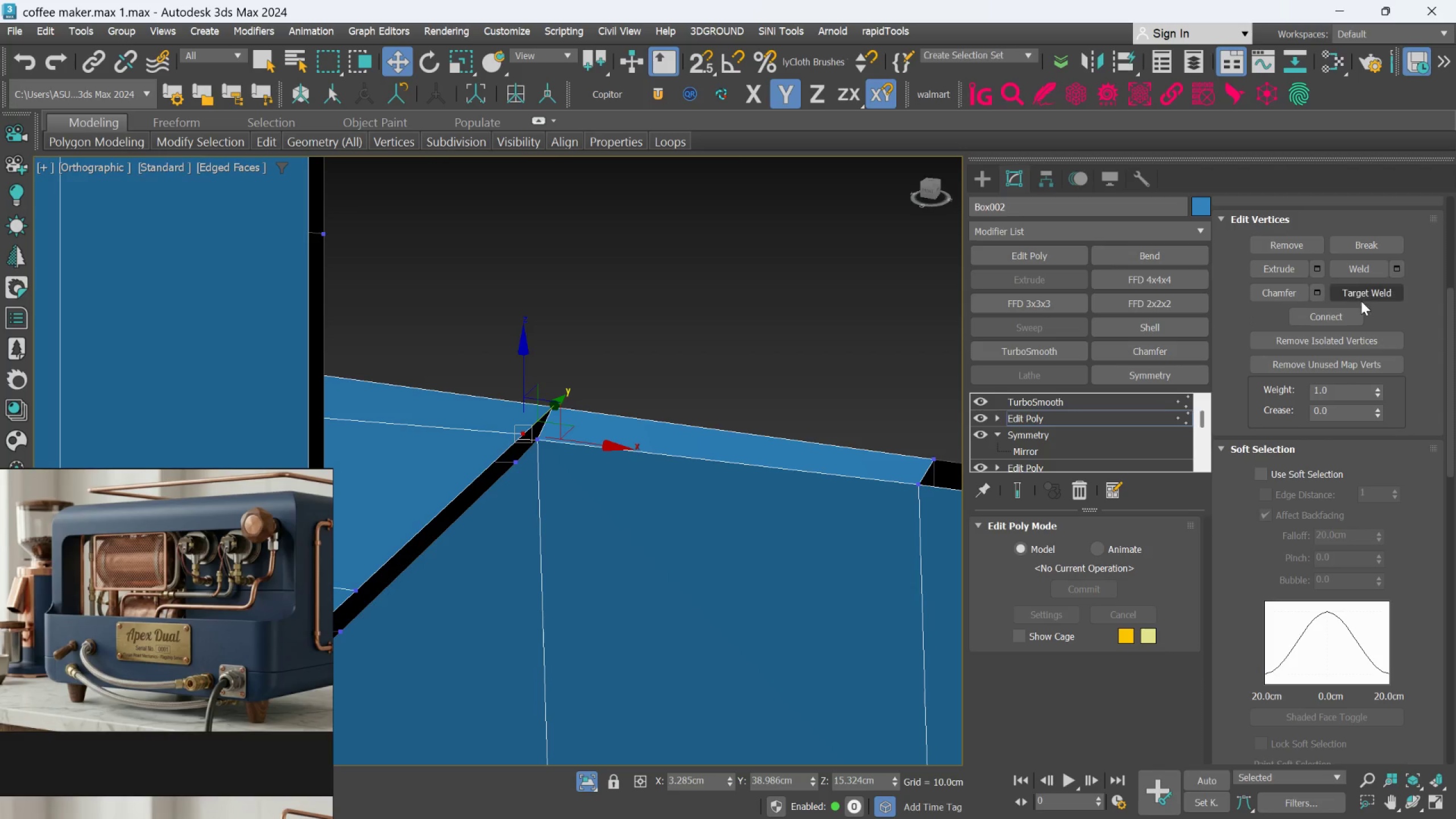 
left_click([1361, 300])
 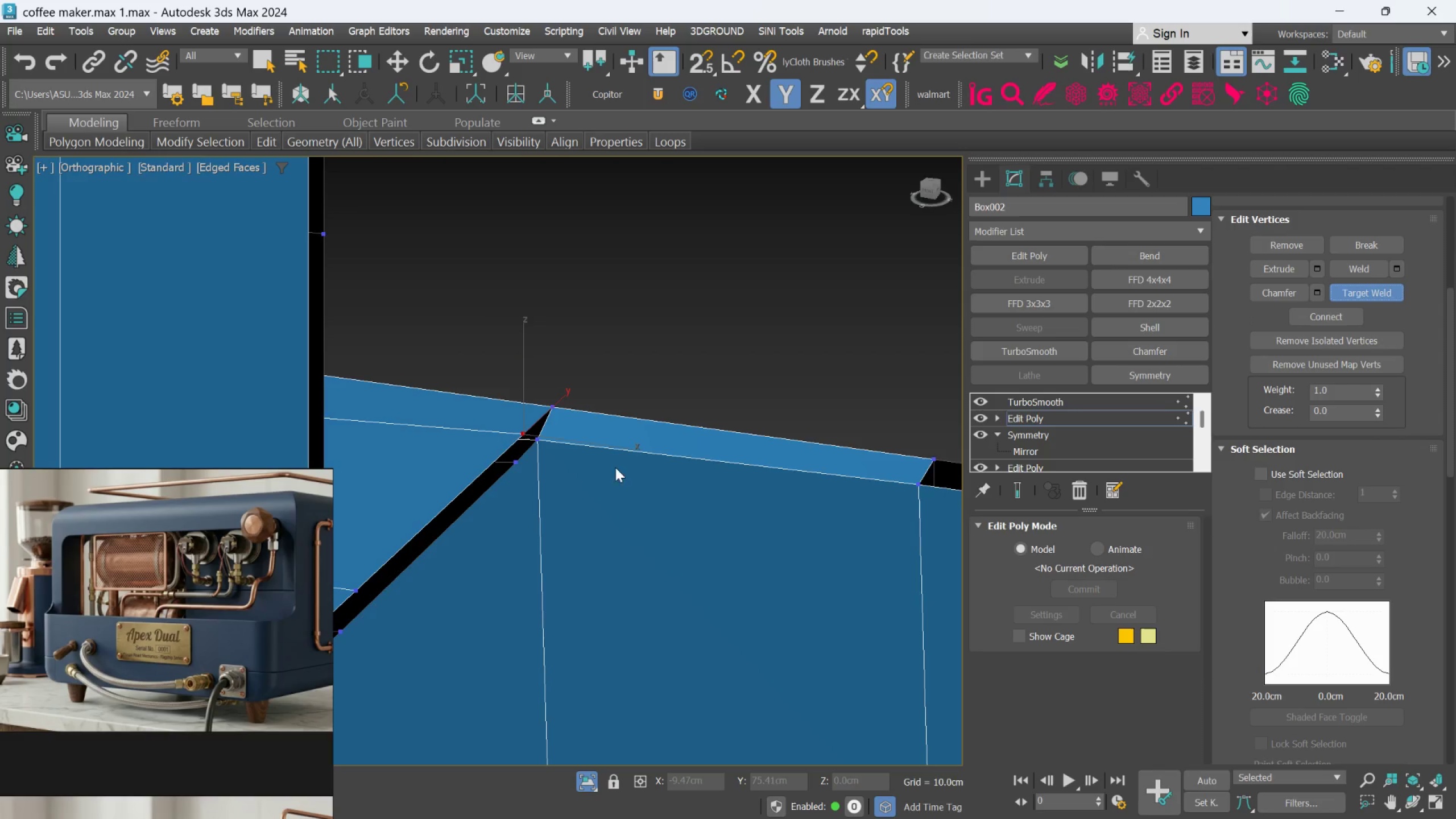 
scroll: coordinate [564, 449], scroll_direction: up, amount: 2.0
 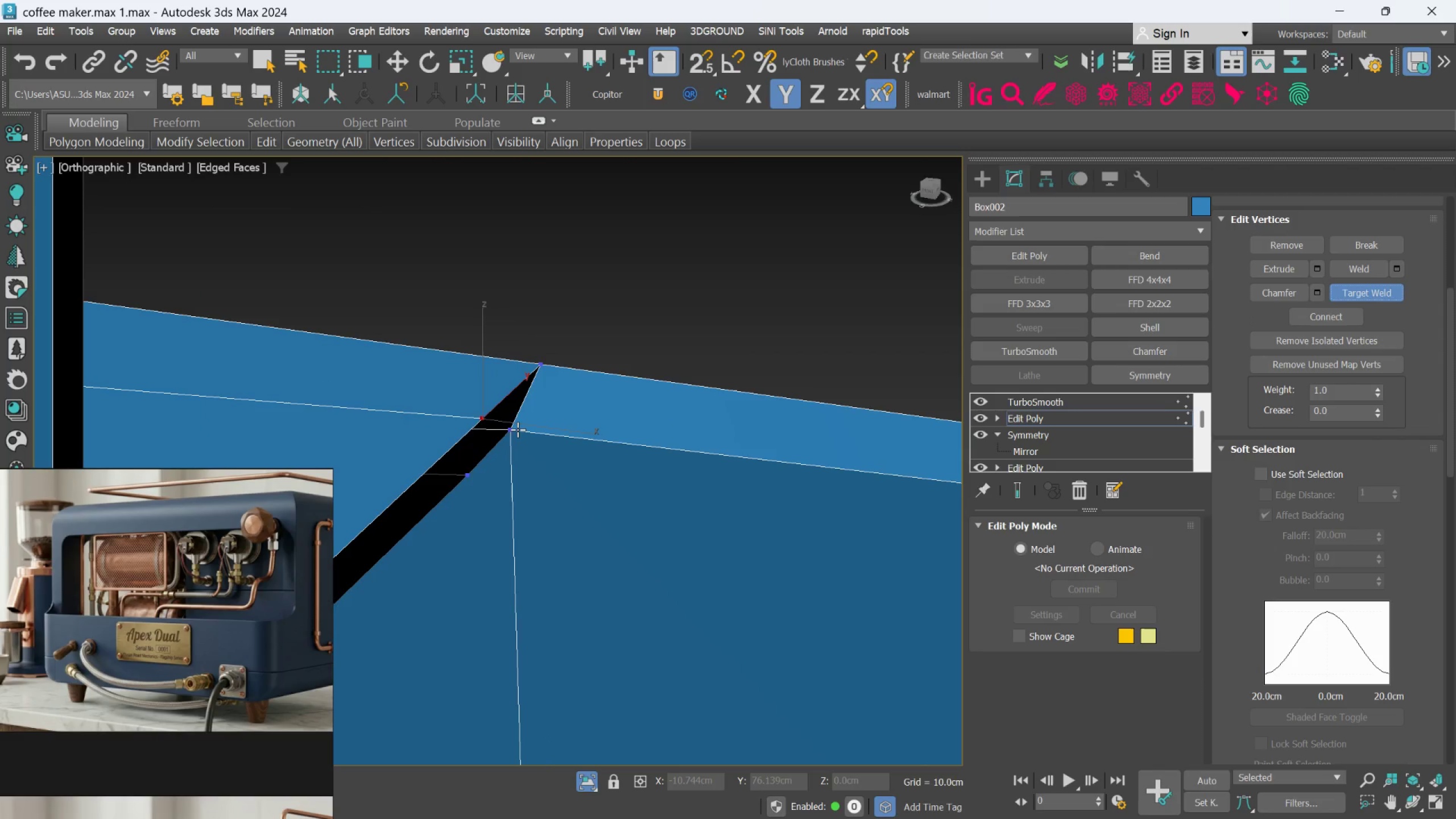 
left_click([517, 429])
 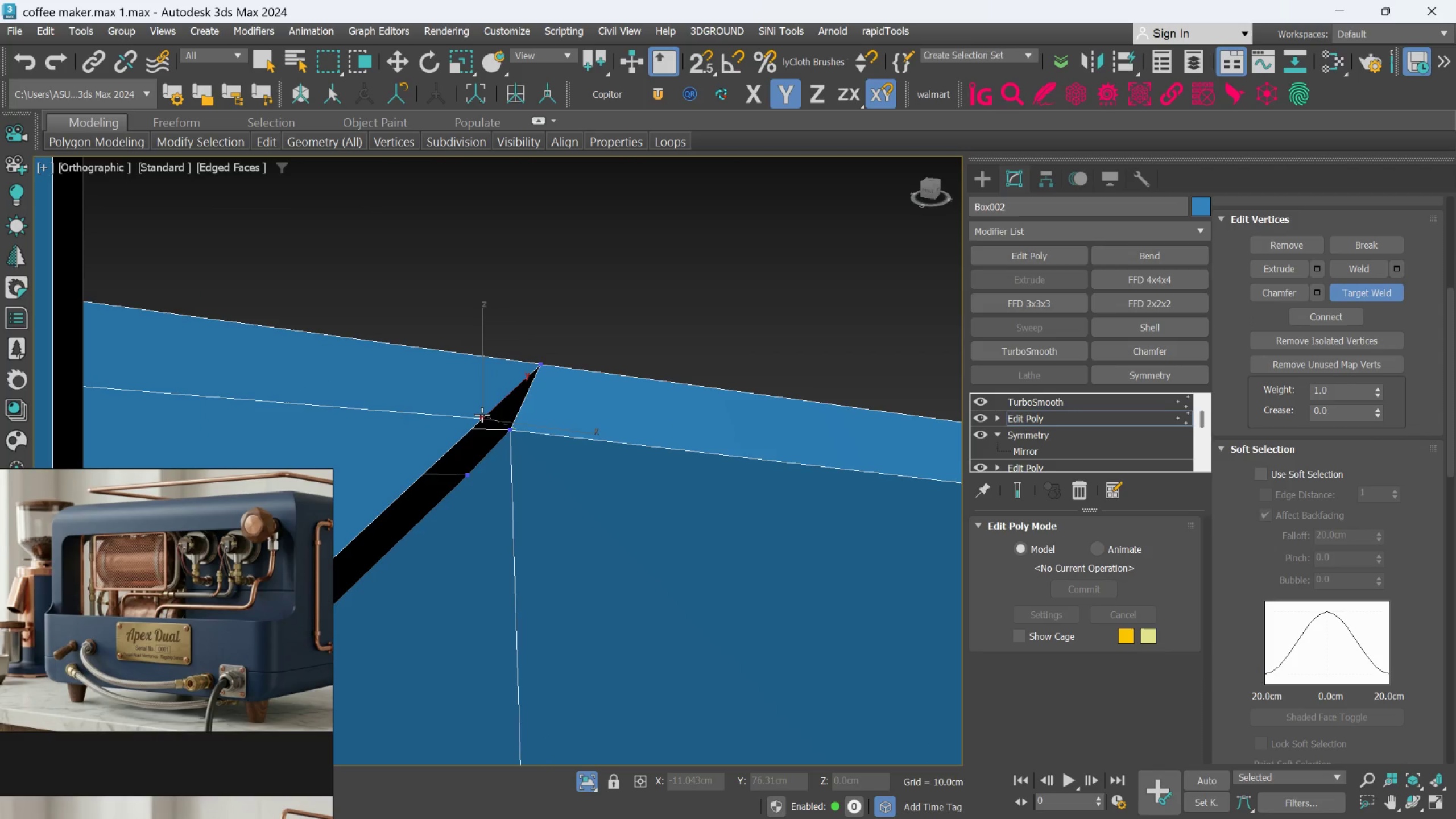 
left_click([482, 415])
 